 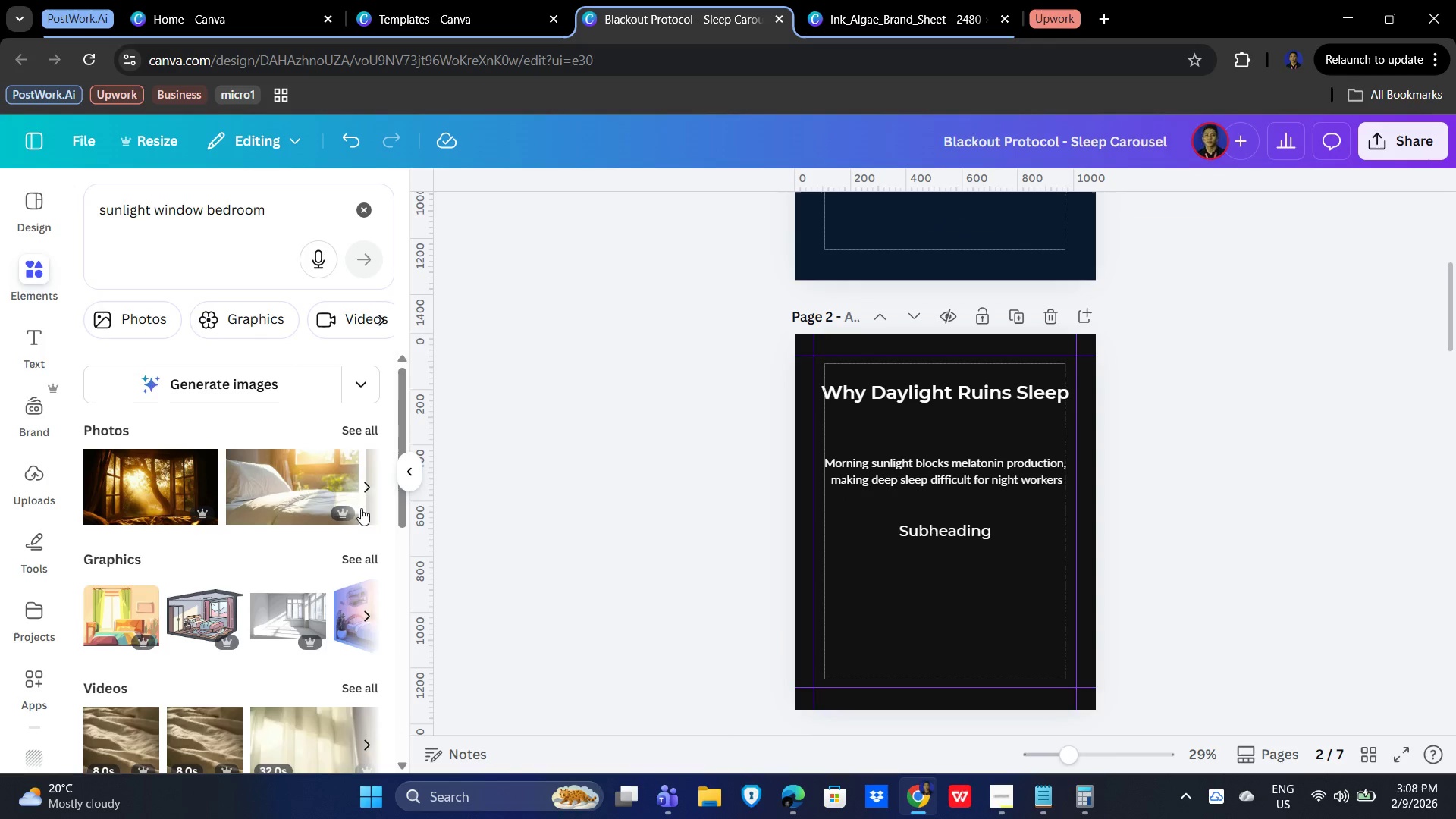 
left_click([362, 429])
 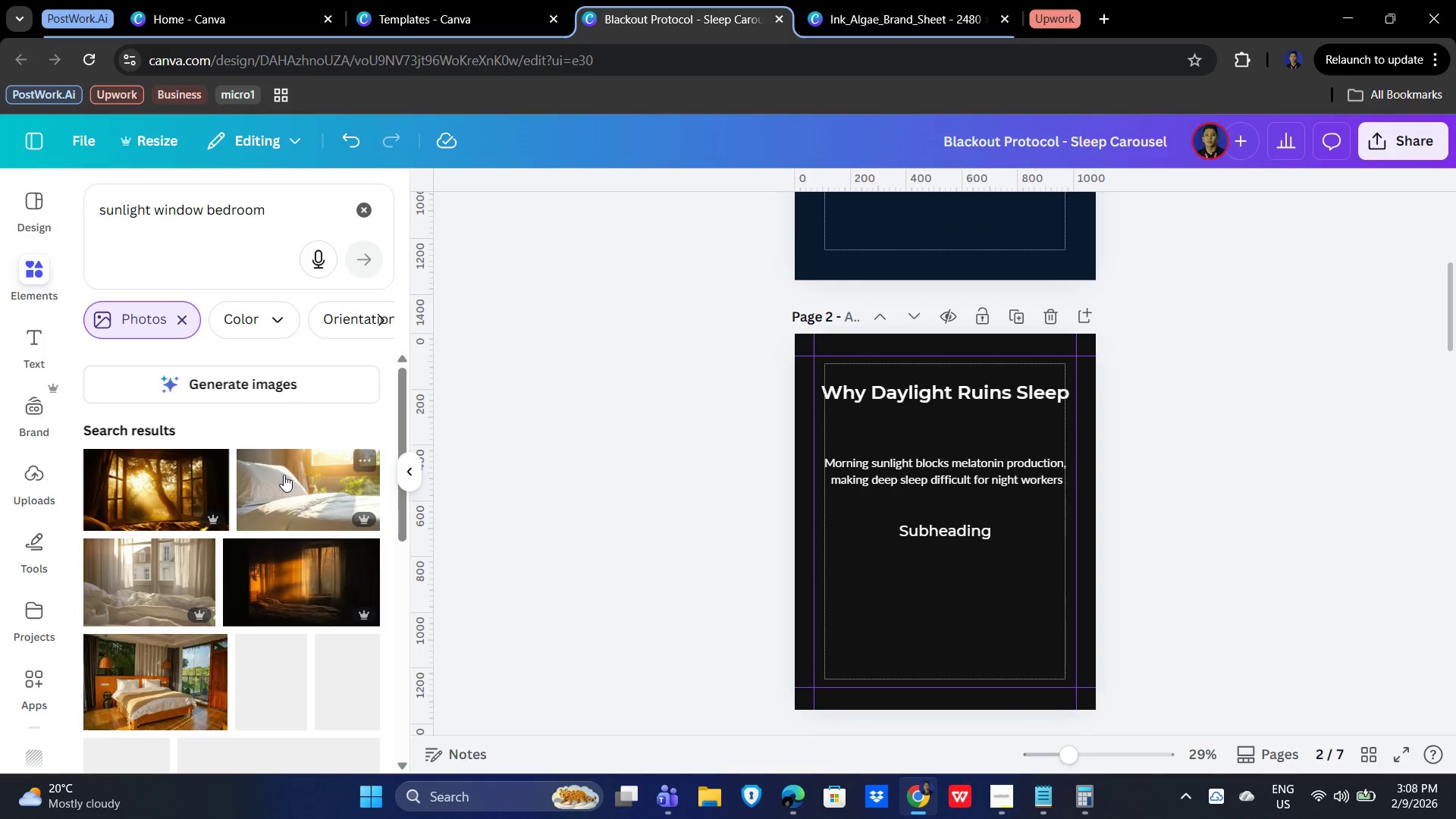 
scroll: coordinate [282, 472], scroll_direction: down, amount: 3.0
 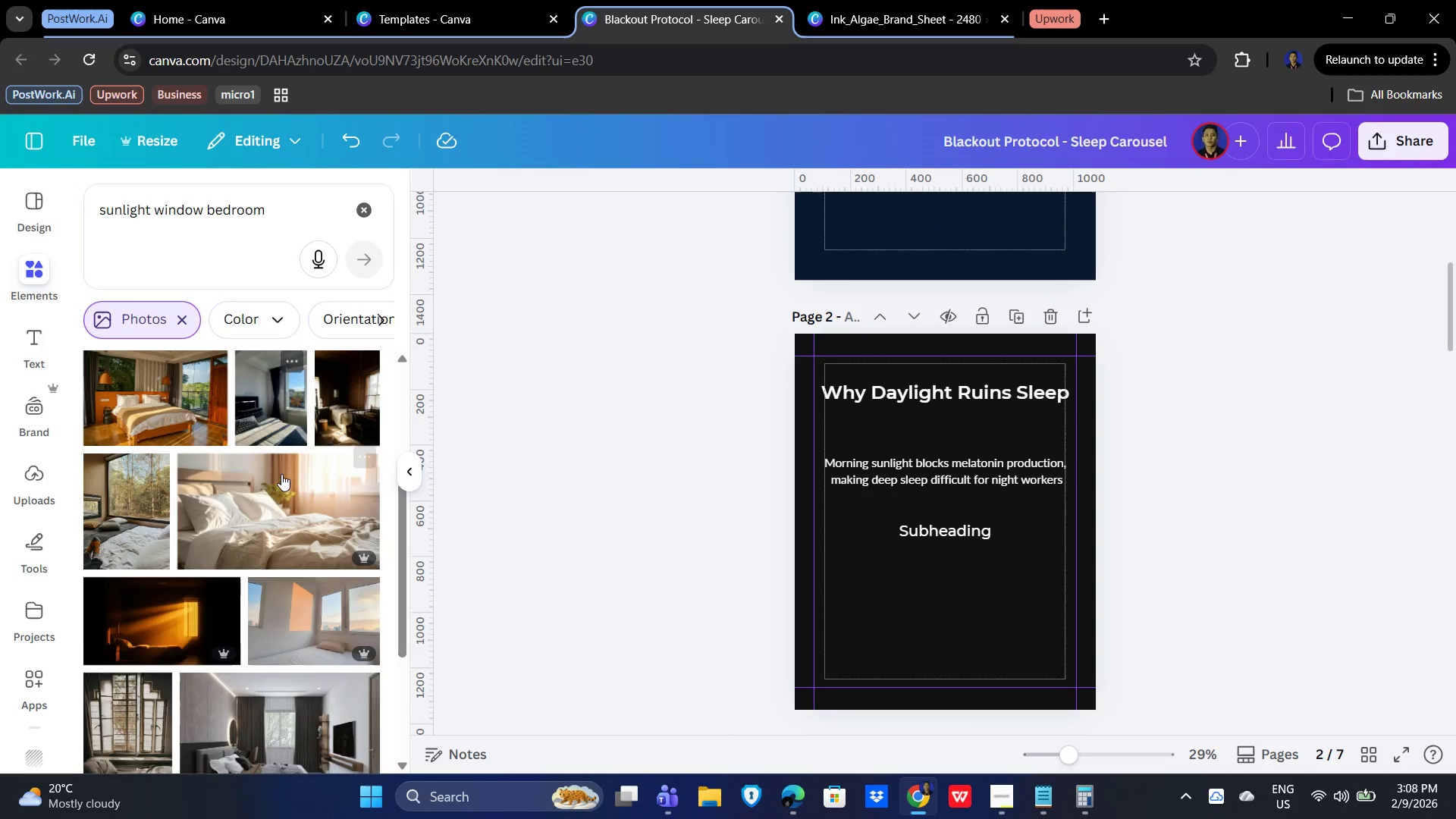 
scroll: coordinate [284, 479], scroll_direction: up, amount: 2.0
 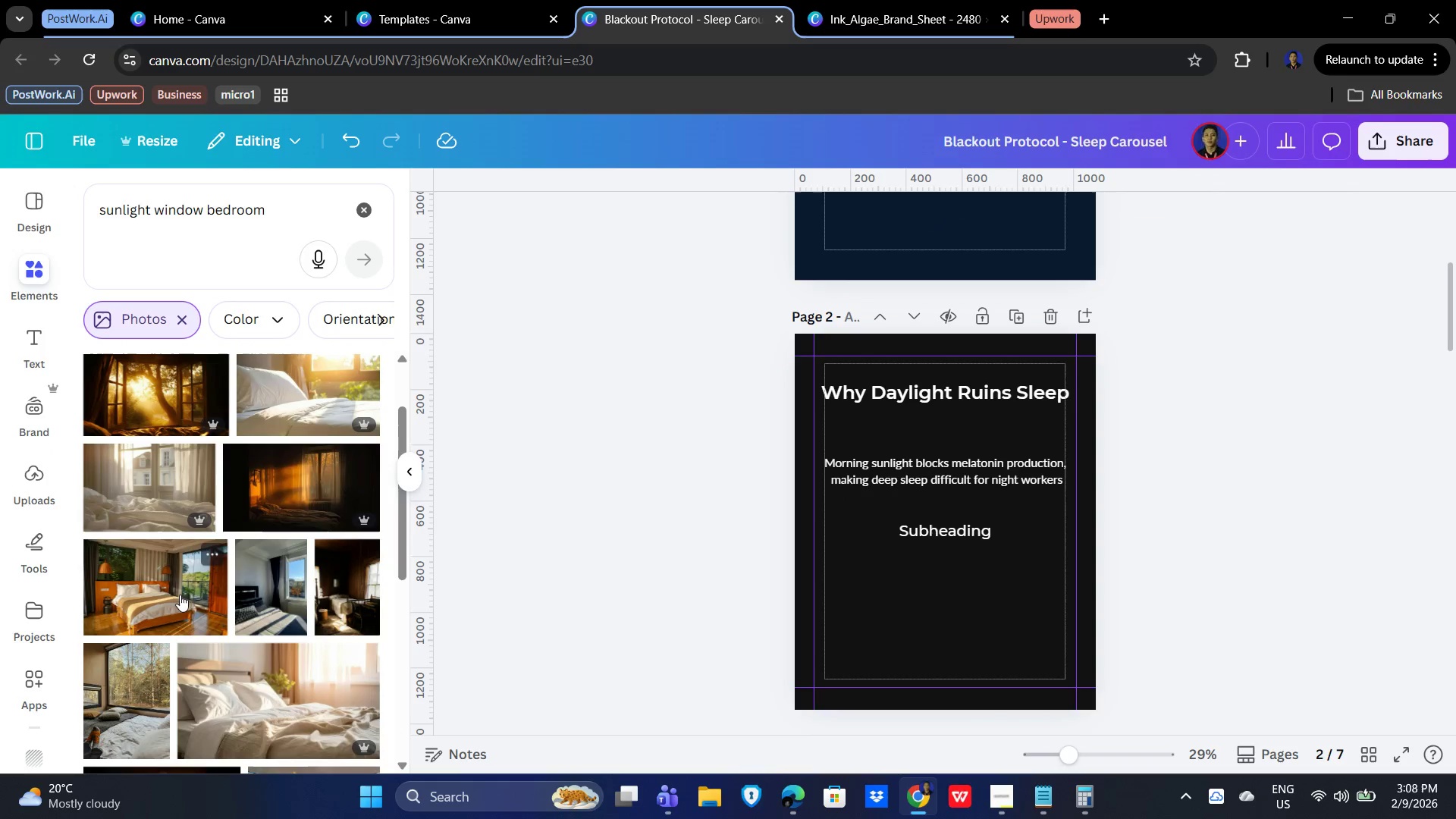 
mouse_move([177, 590])
 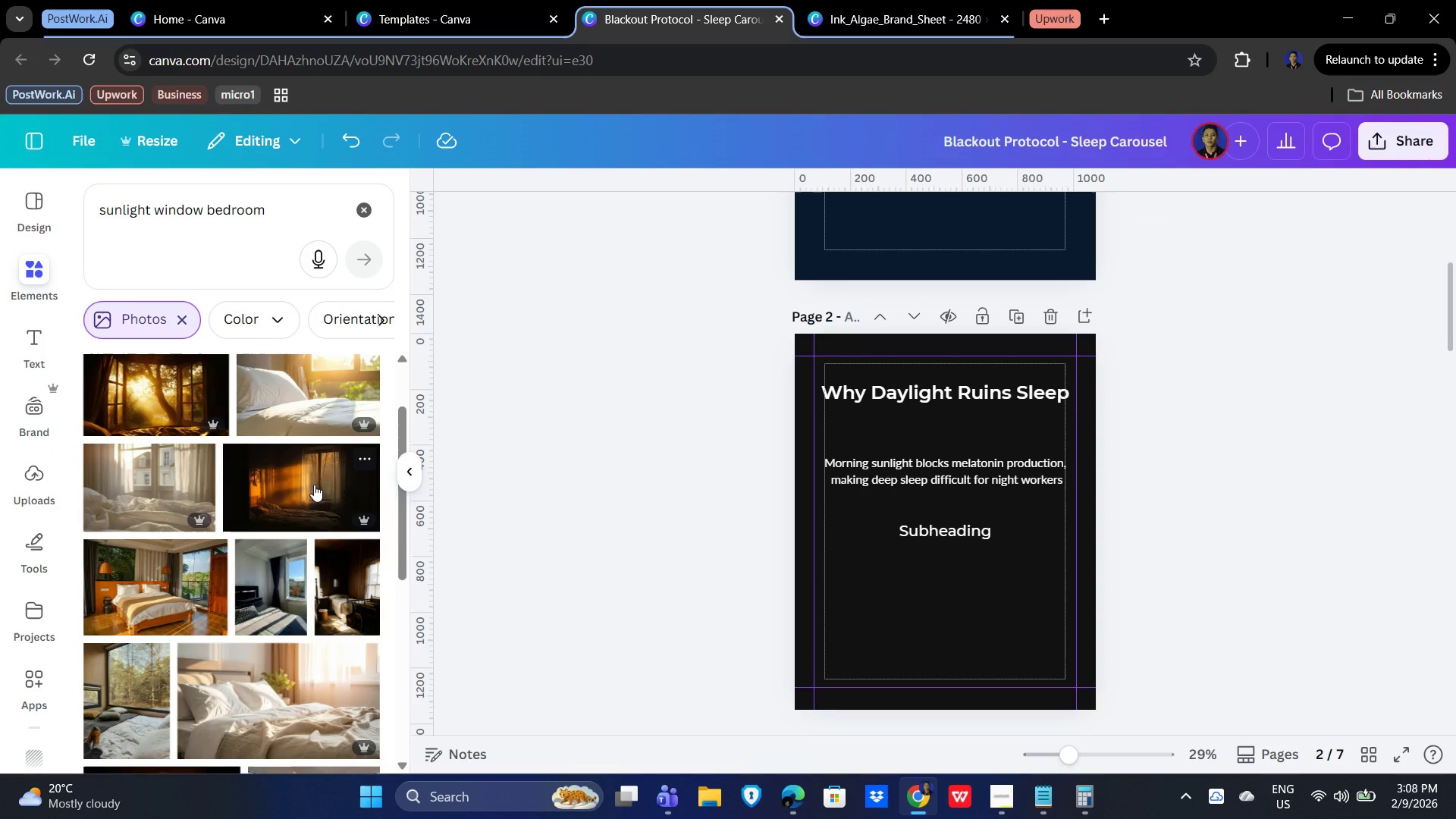 
left_click([314, 485])
 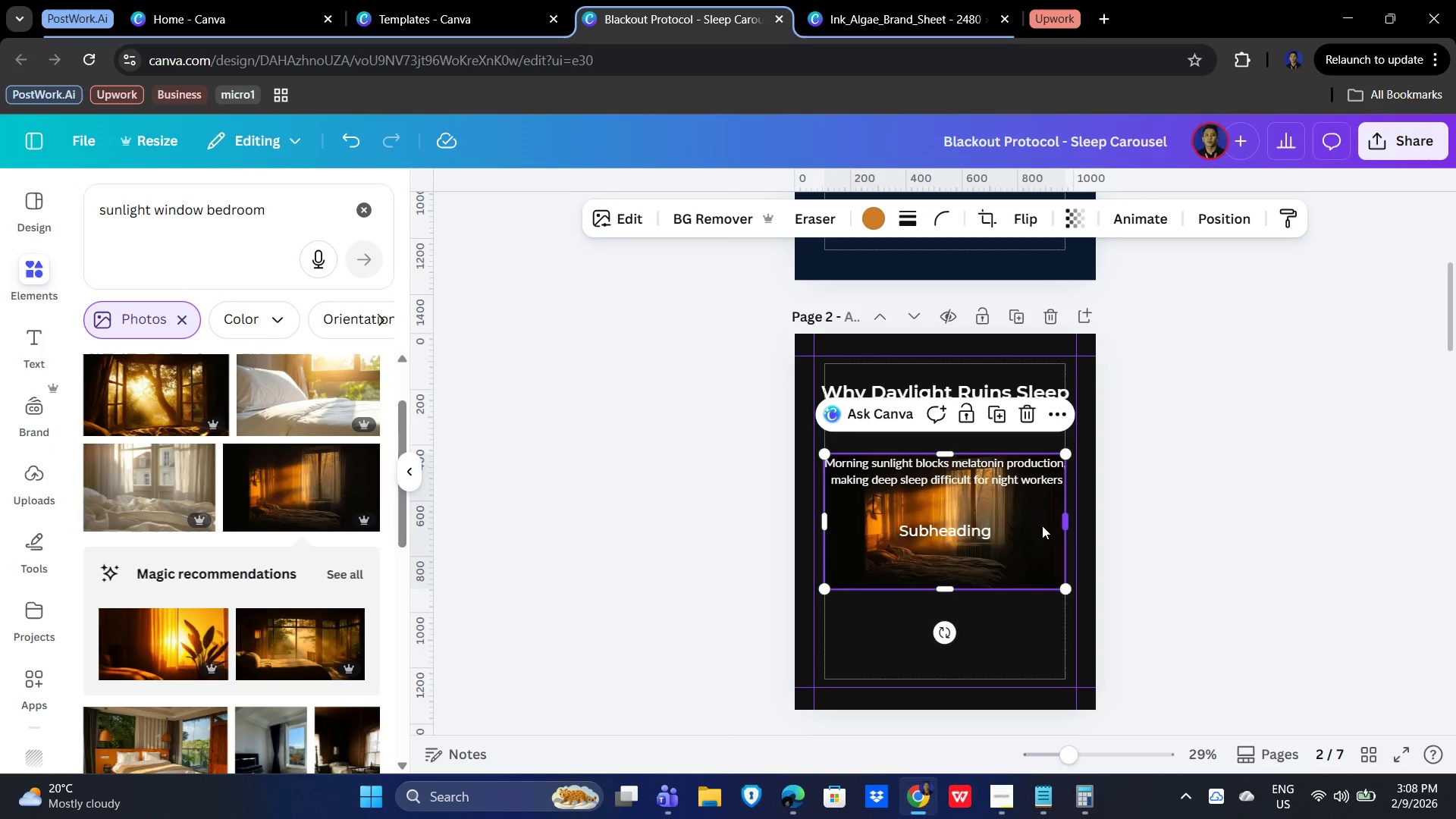 
left_click_drag(start_coordinate=[1023, 532], to_coordinate=[1054, 564])
 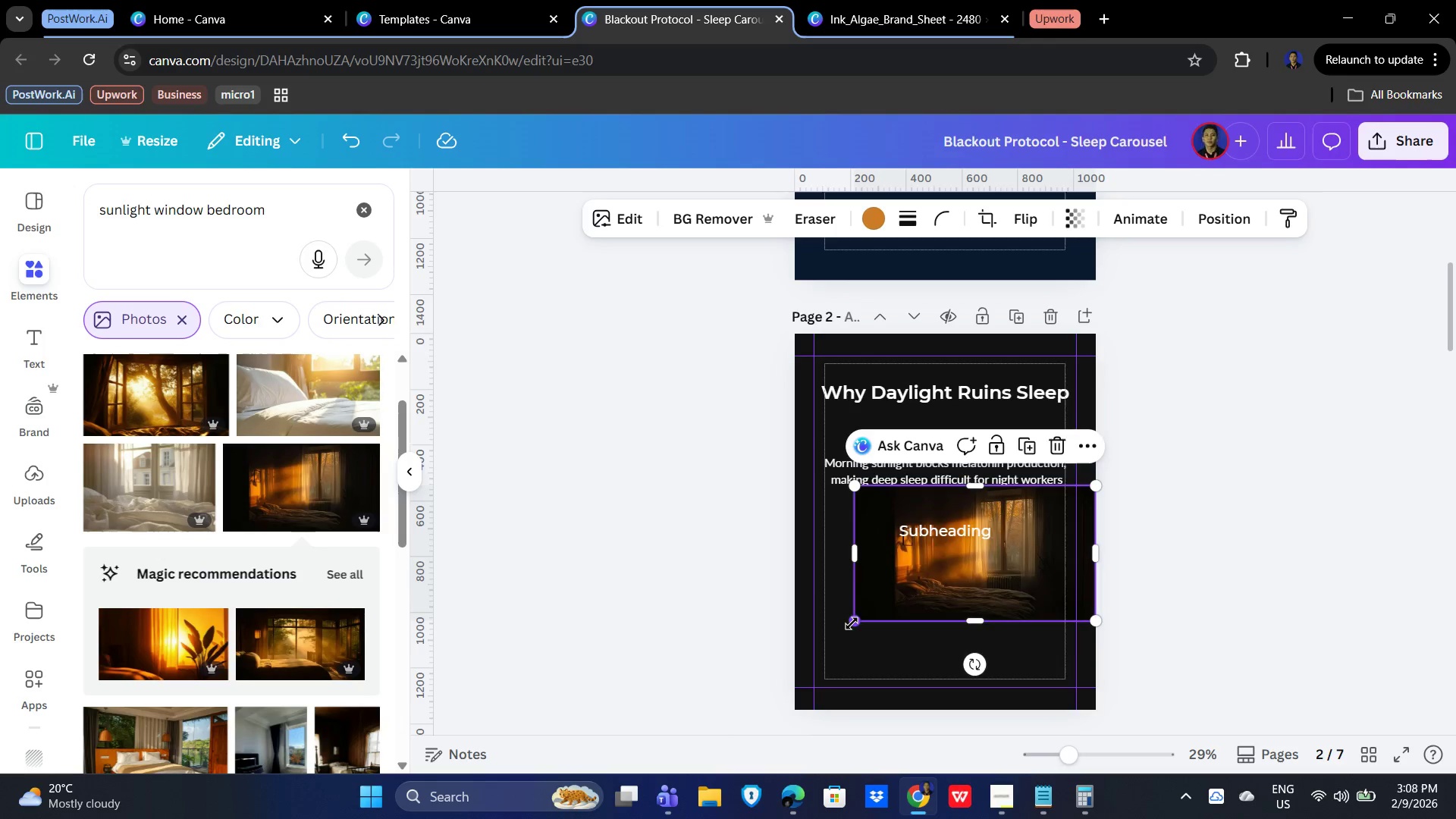 
left_click_drag(start_coordinate=[852, 623], to_coordinate=[755, 688])
 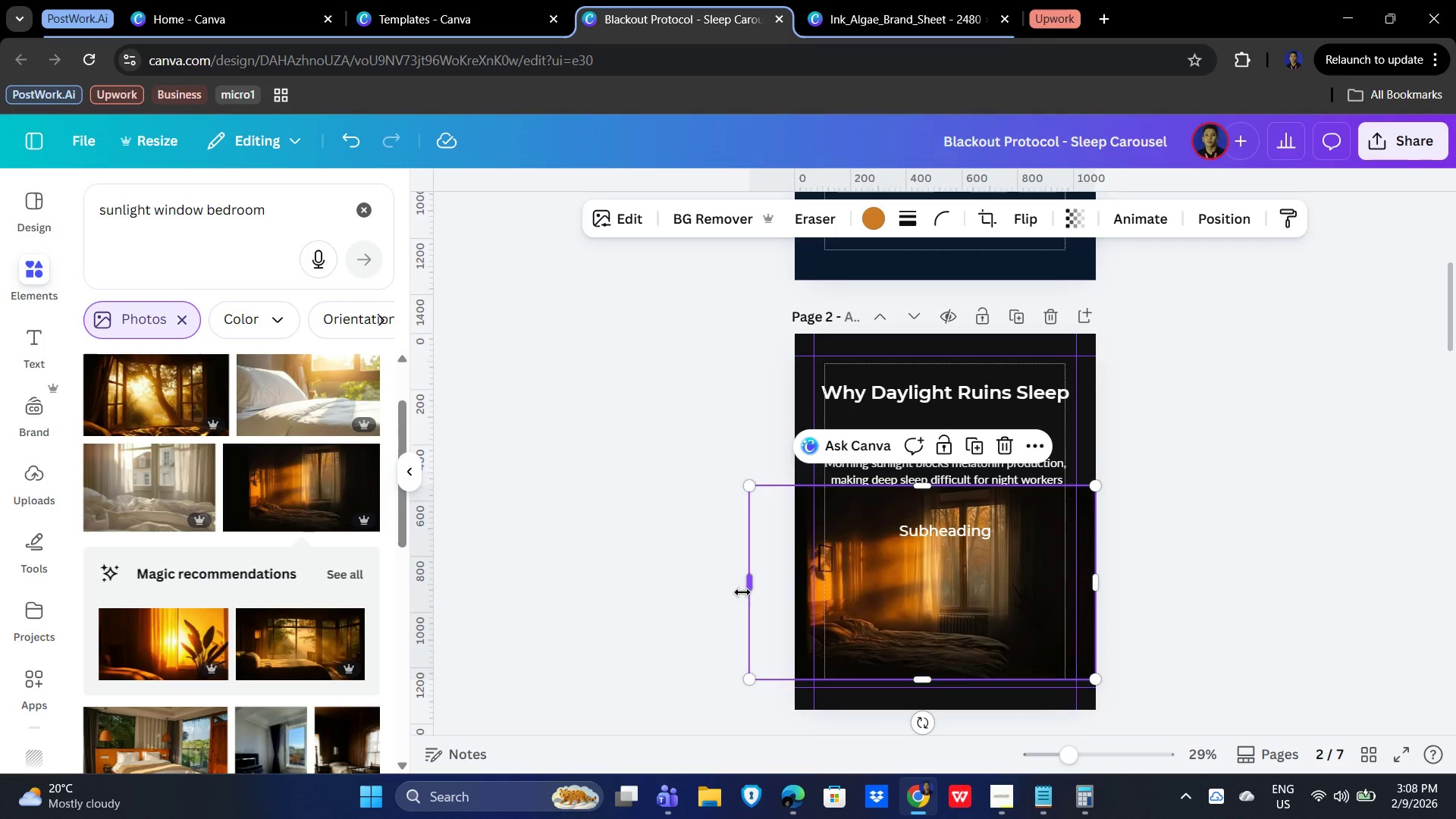 
left_click_drag(start_coordinate=[745, 590], to_coordinate=[786, 588])
 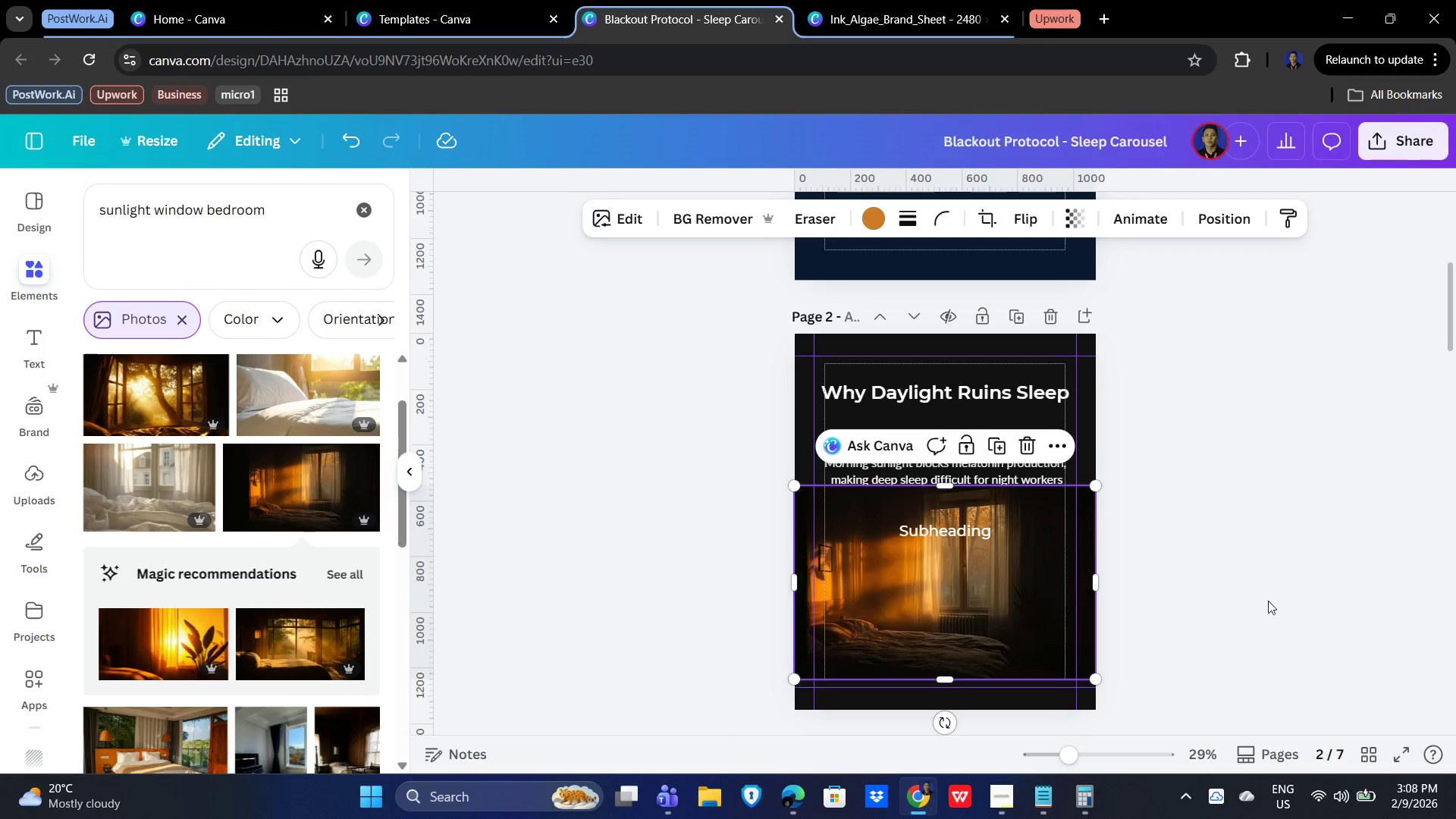 
left_click([1271, 598])
 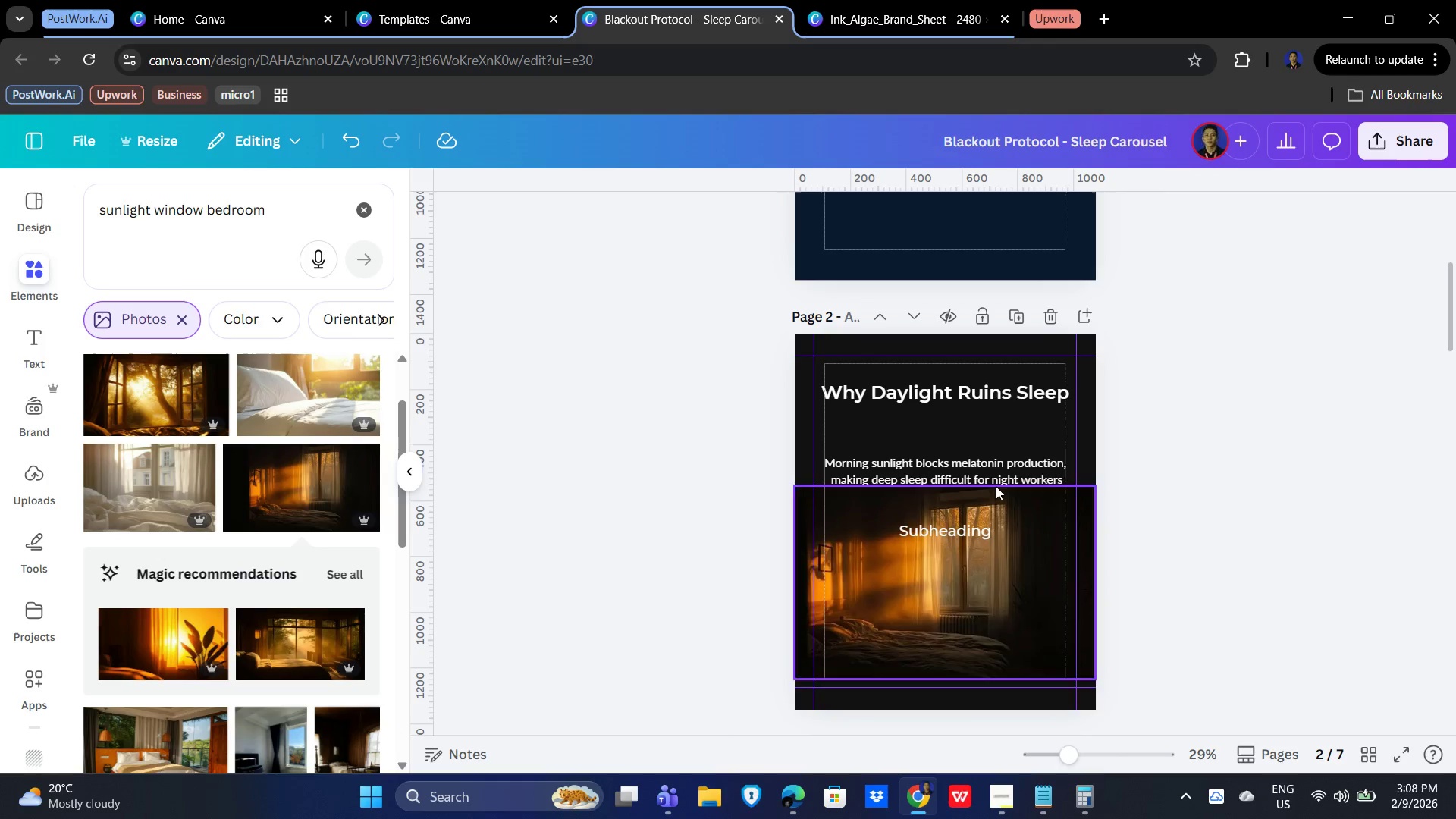 
left_click([929, 469])
 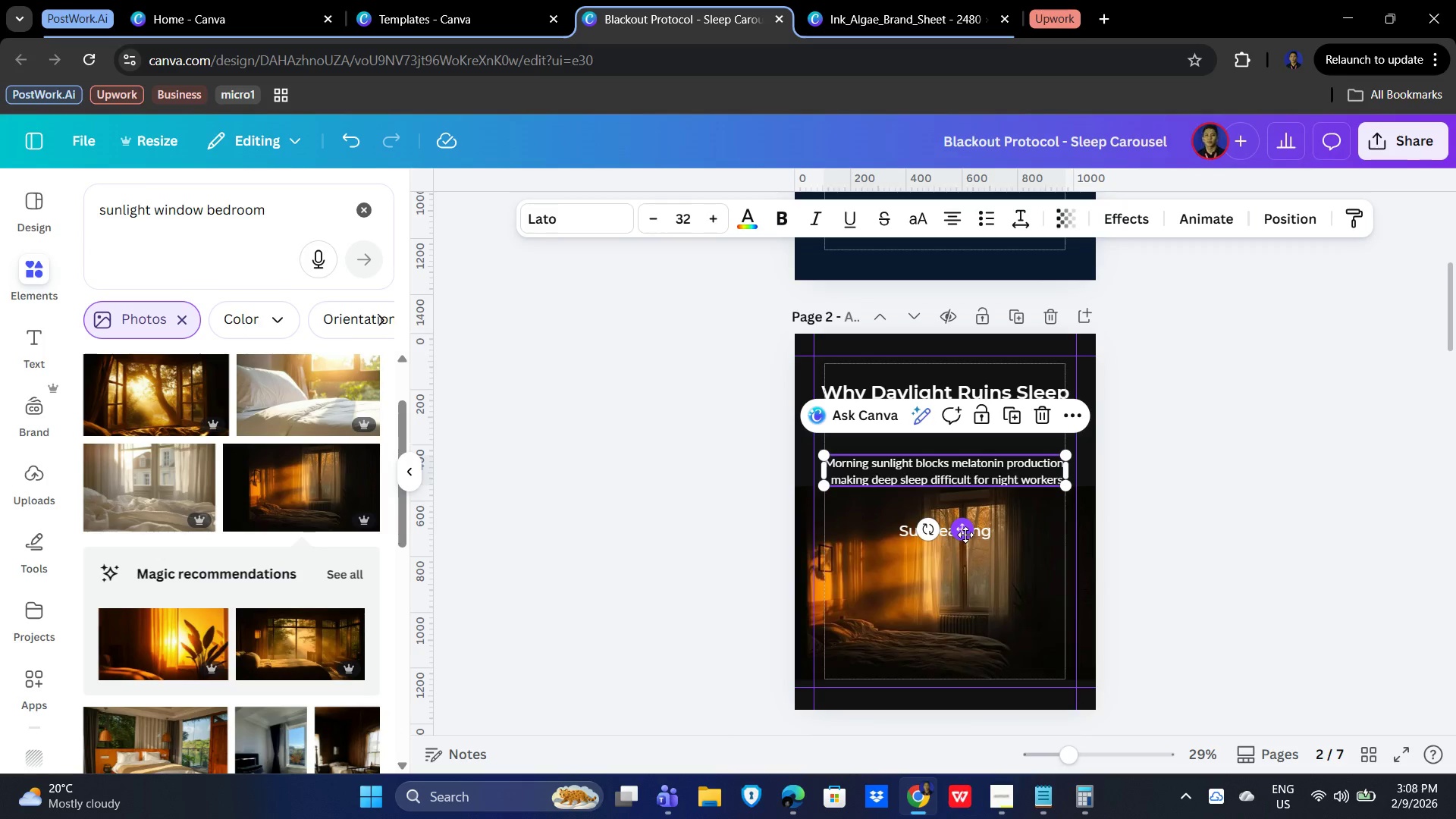 
left_click_drag(start_coordinate=[965, 535], to_coordinate=[965, 499])
 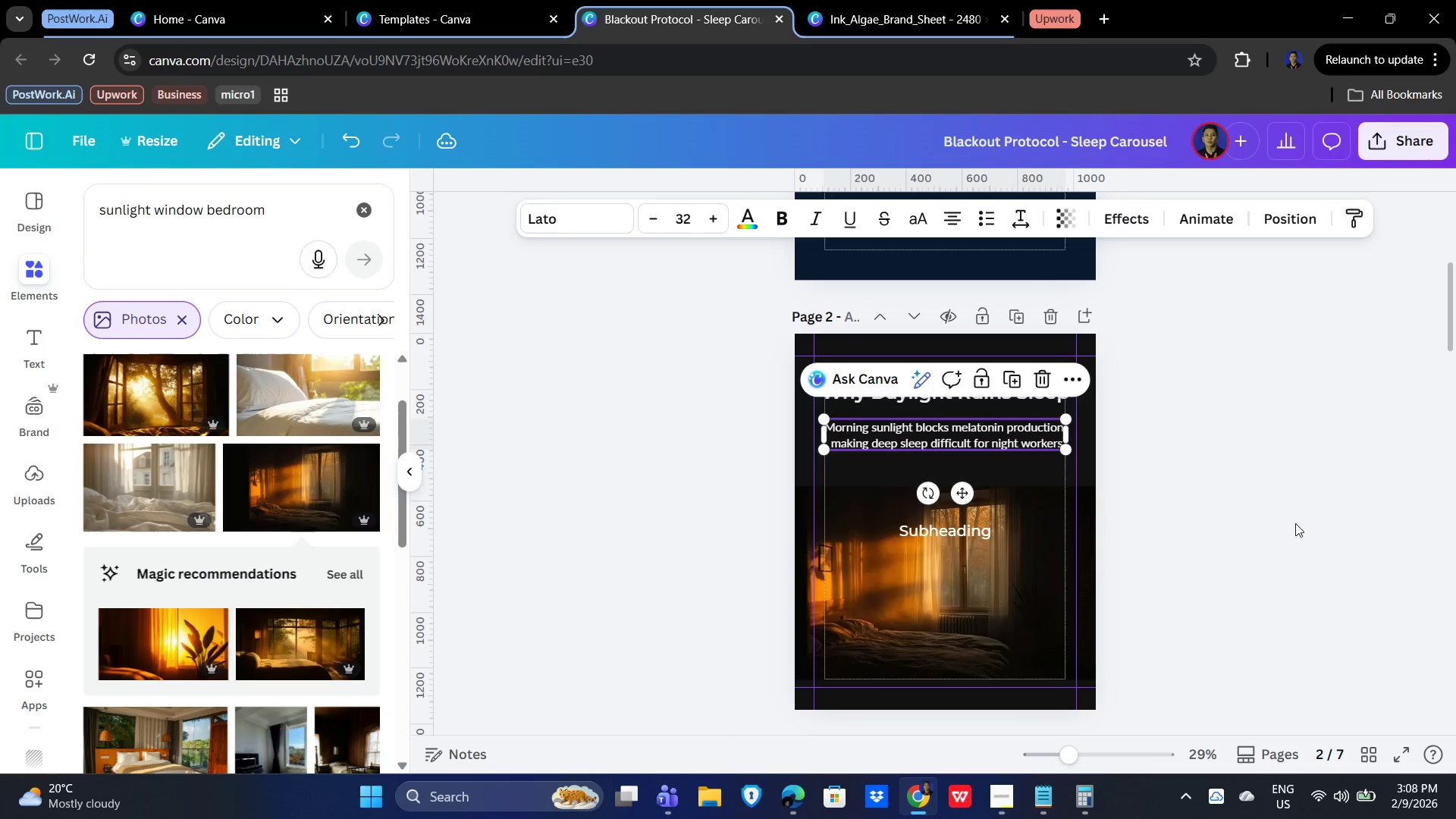 
left_click([1295, 523])
 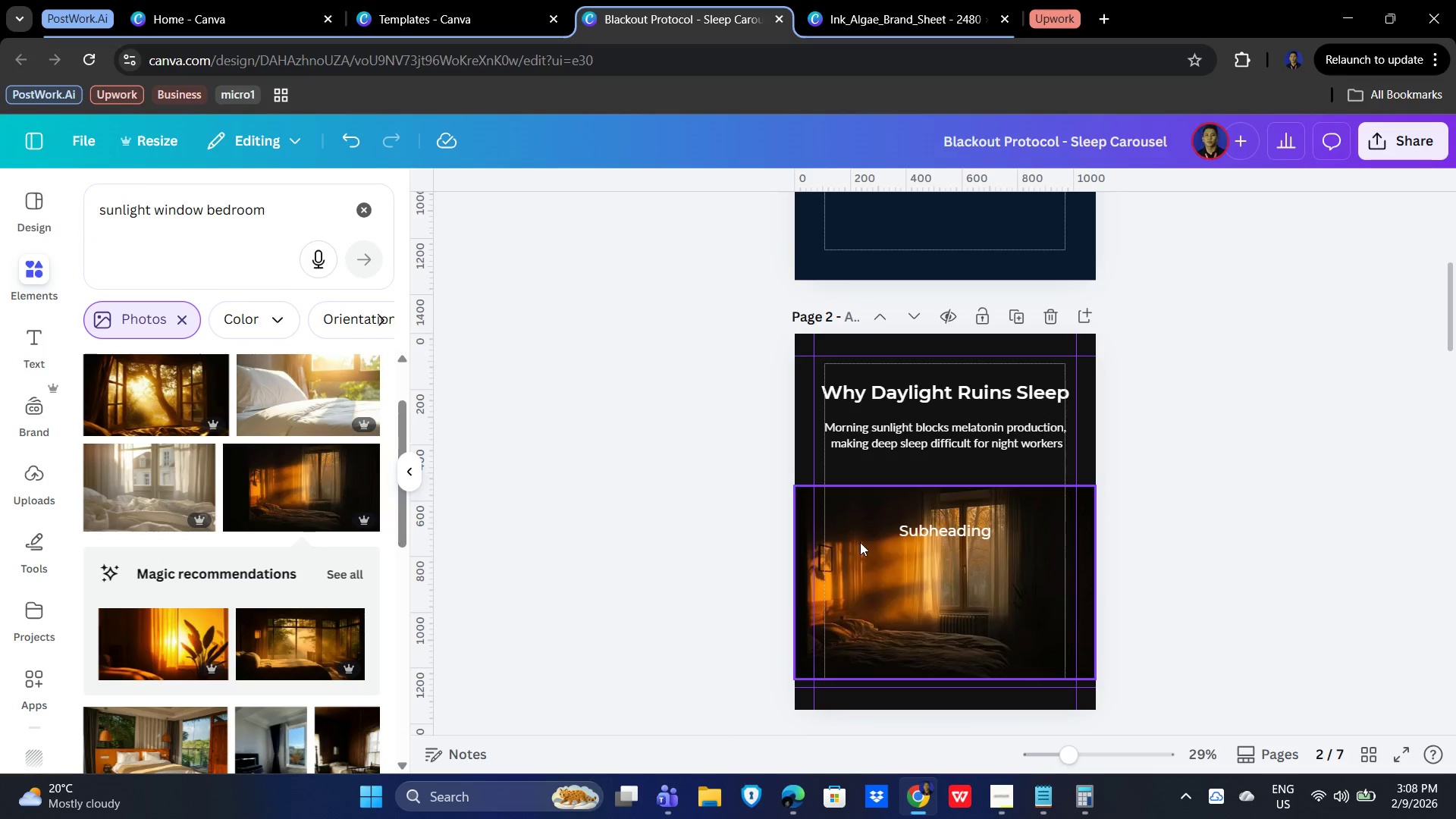 
left_click([924, 531])
 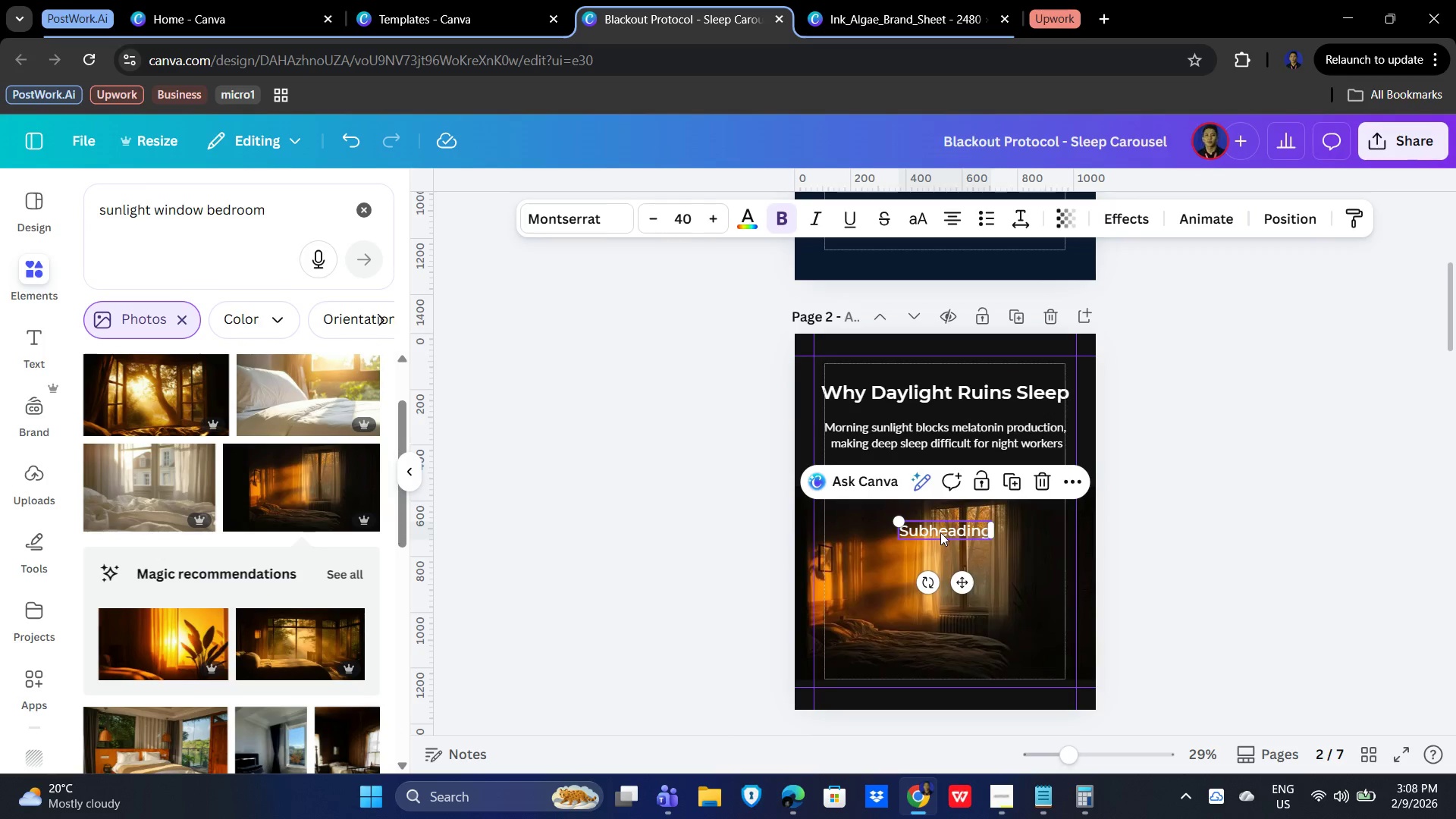 
key(Delete)
 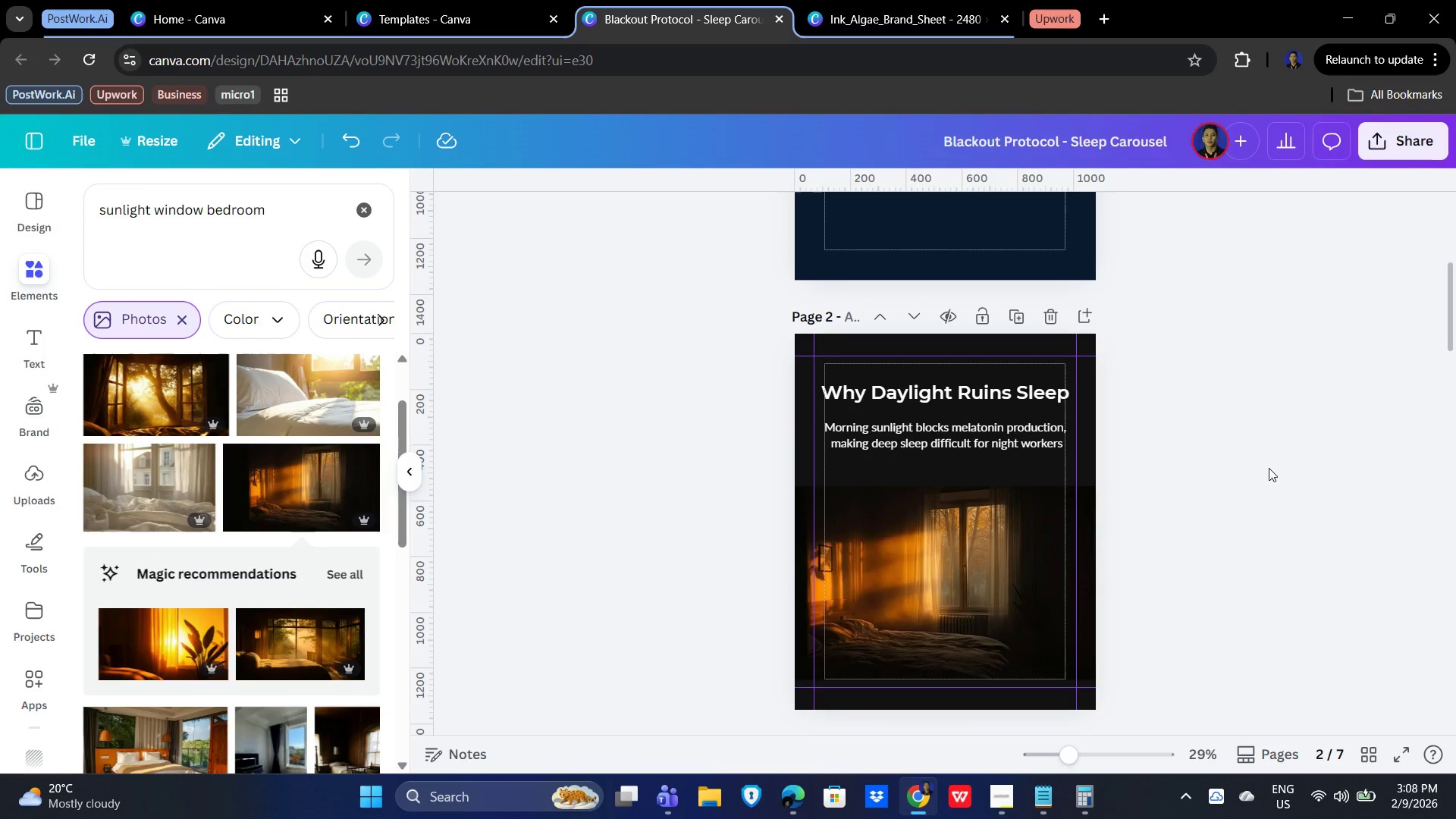 
left_click([1269, 468])
 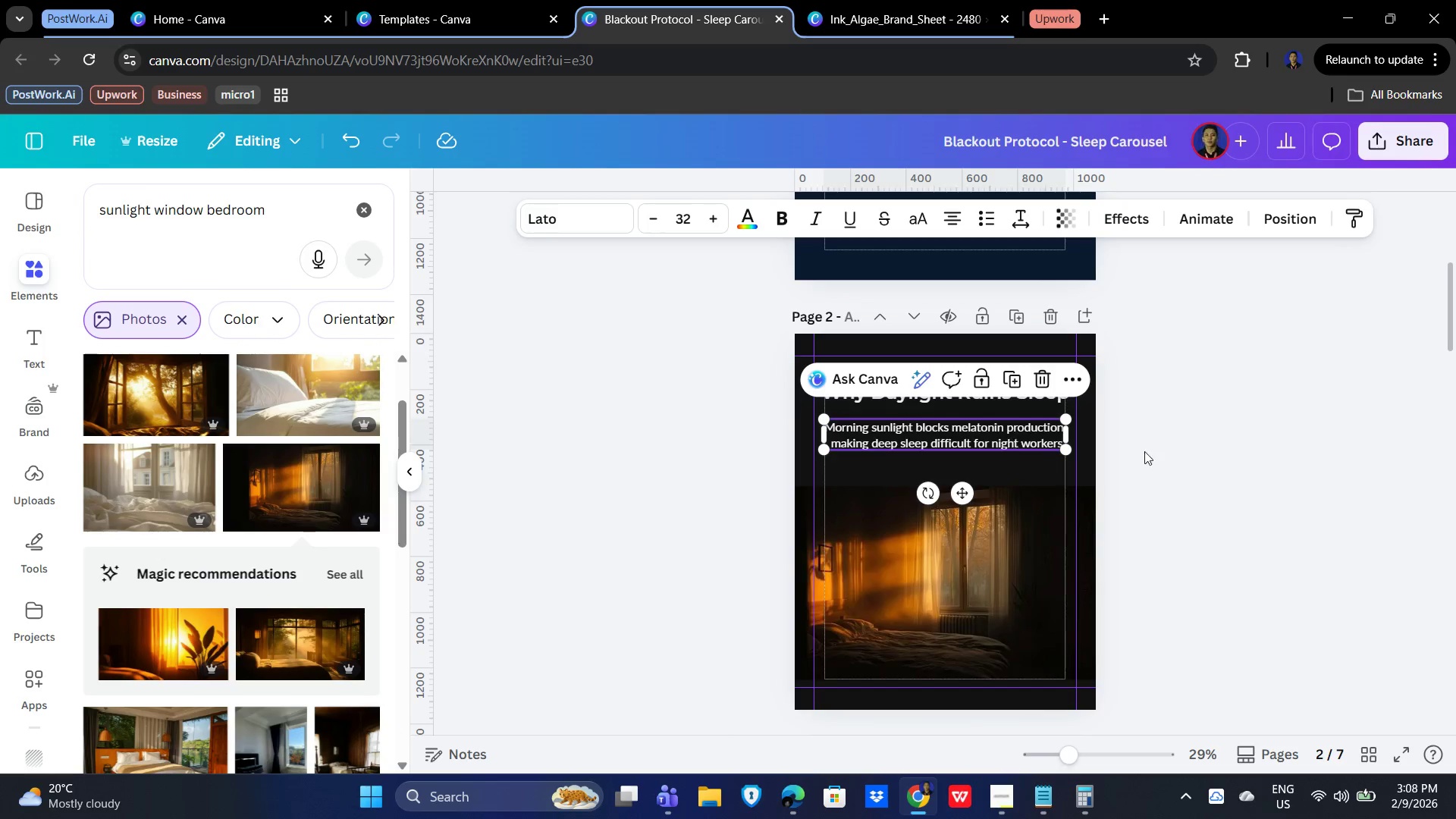 
double_click([1219, 439])
 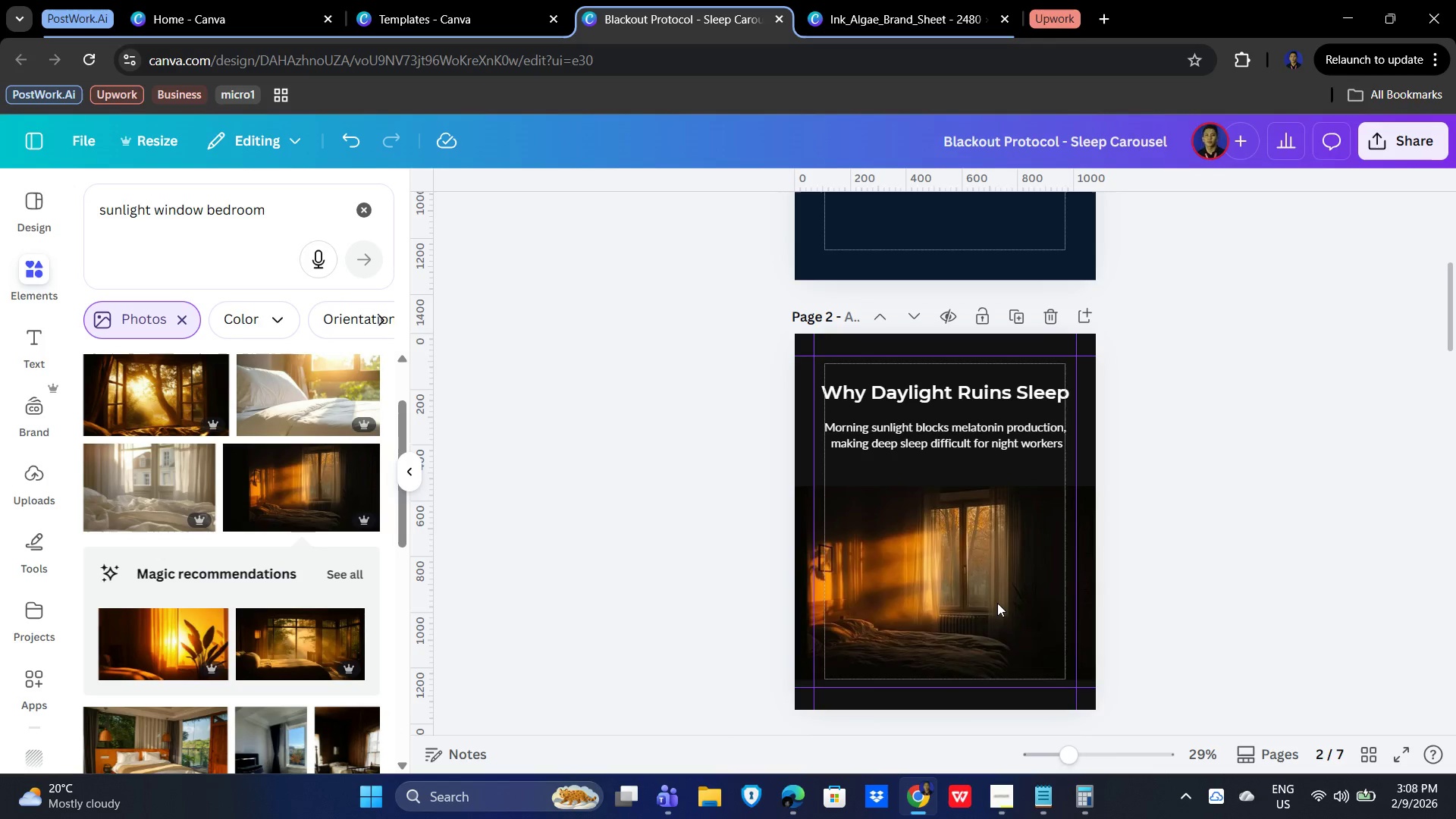 
left_click([1269, 567])
 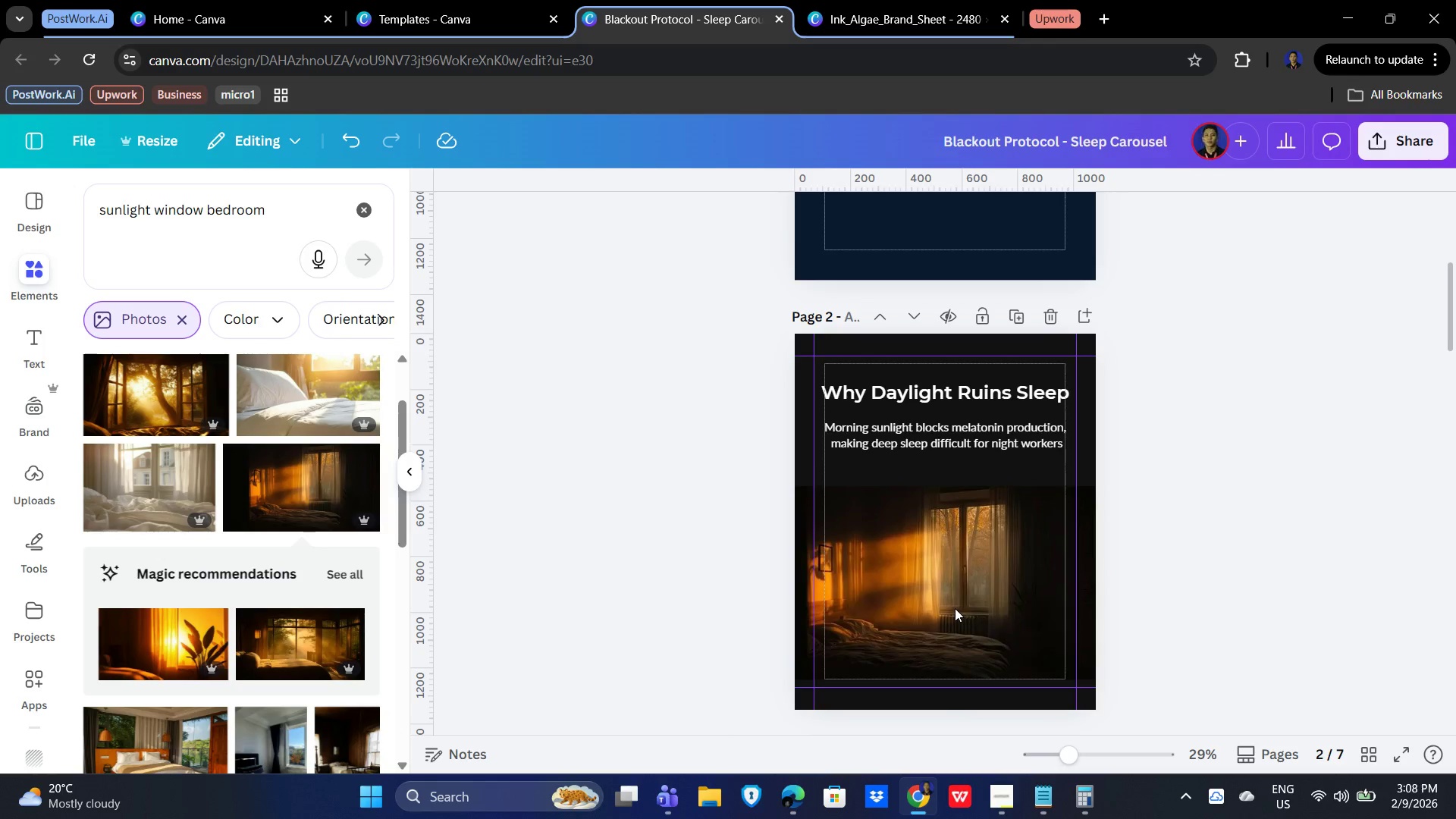 
left_click_drag(start_coordinate=[955, 608], to_coordinate=[956, 479])
 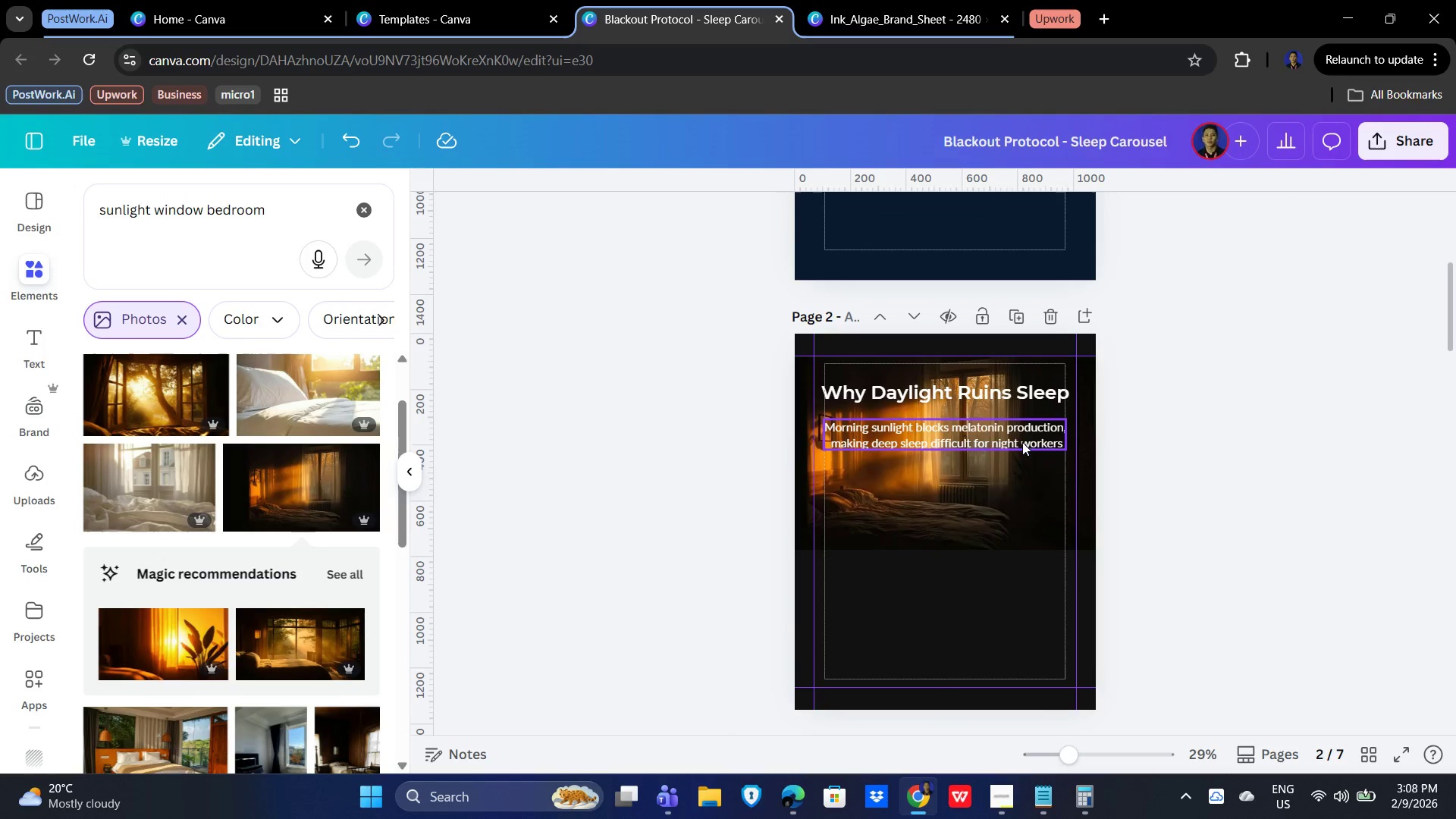 
double_click([1001, 442])
 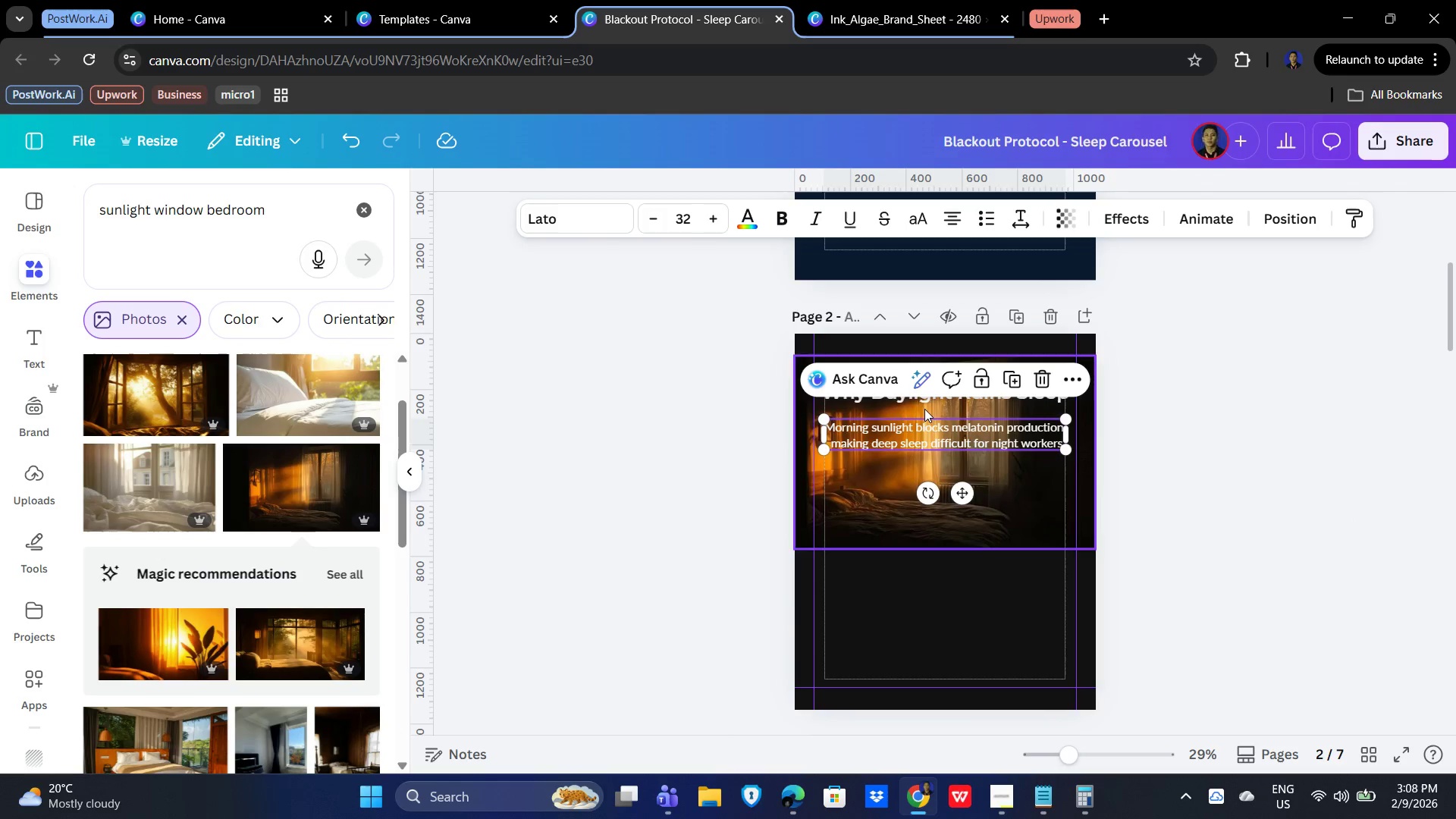 
hold_key(key=ShiftLeft, duration=0.48)
left_click([933, 402])
 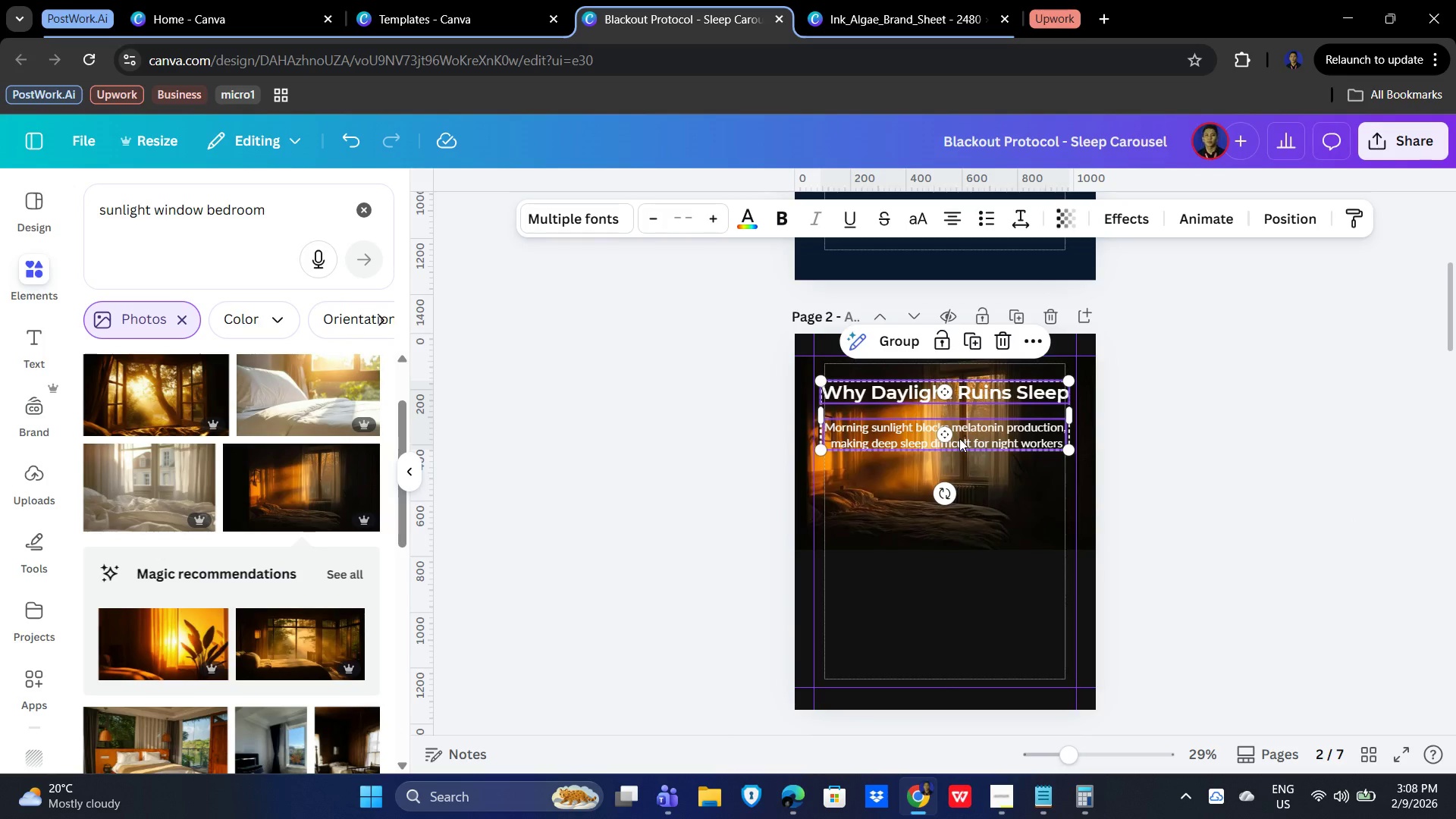 
left_click_drag(start_coordinate=[961, 438], to_coordinate=[960, 621])
 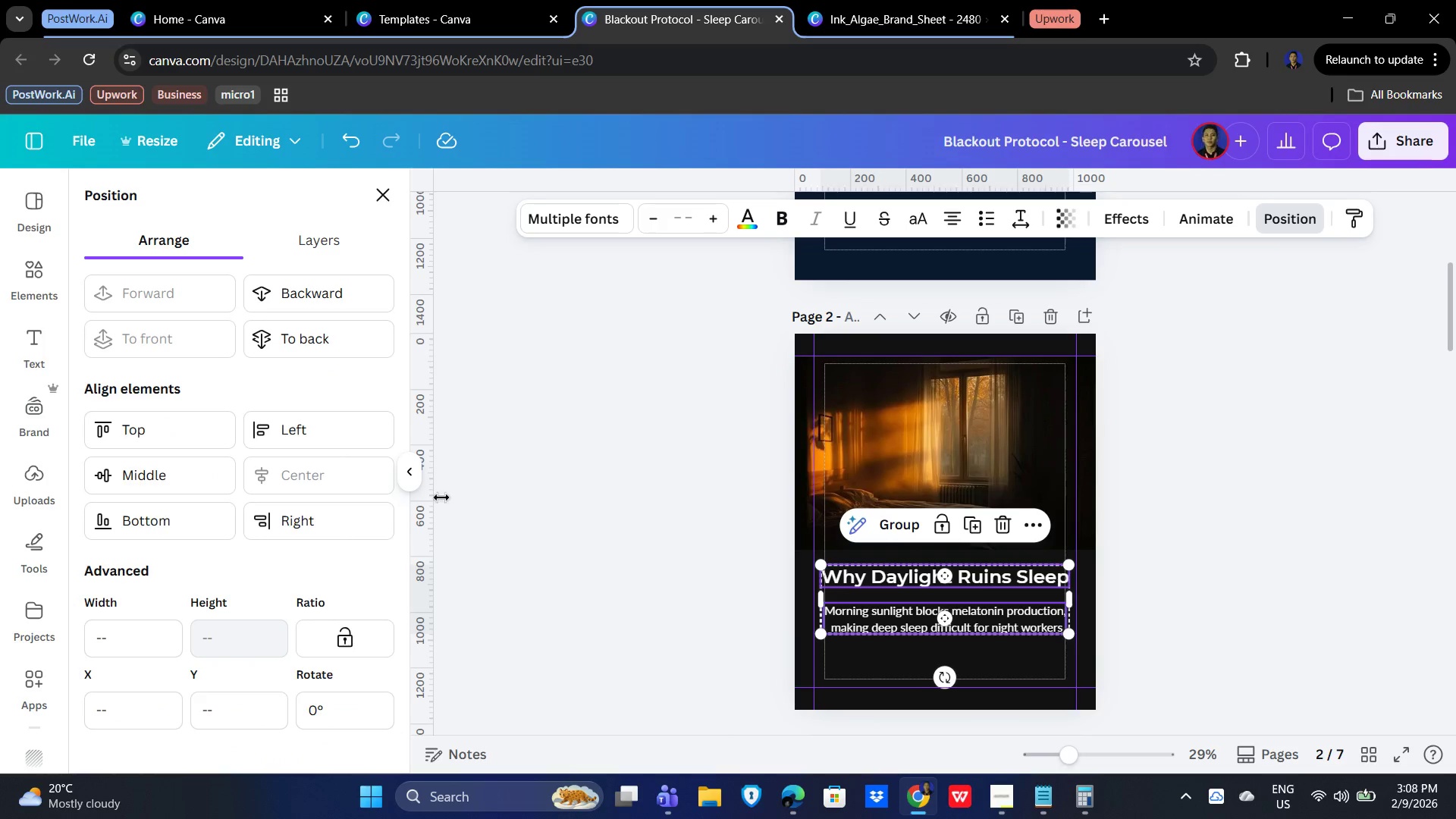 
double_click([1356, 612])
 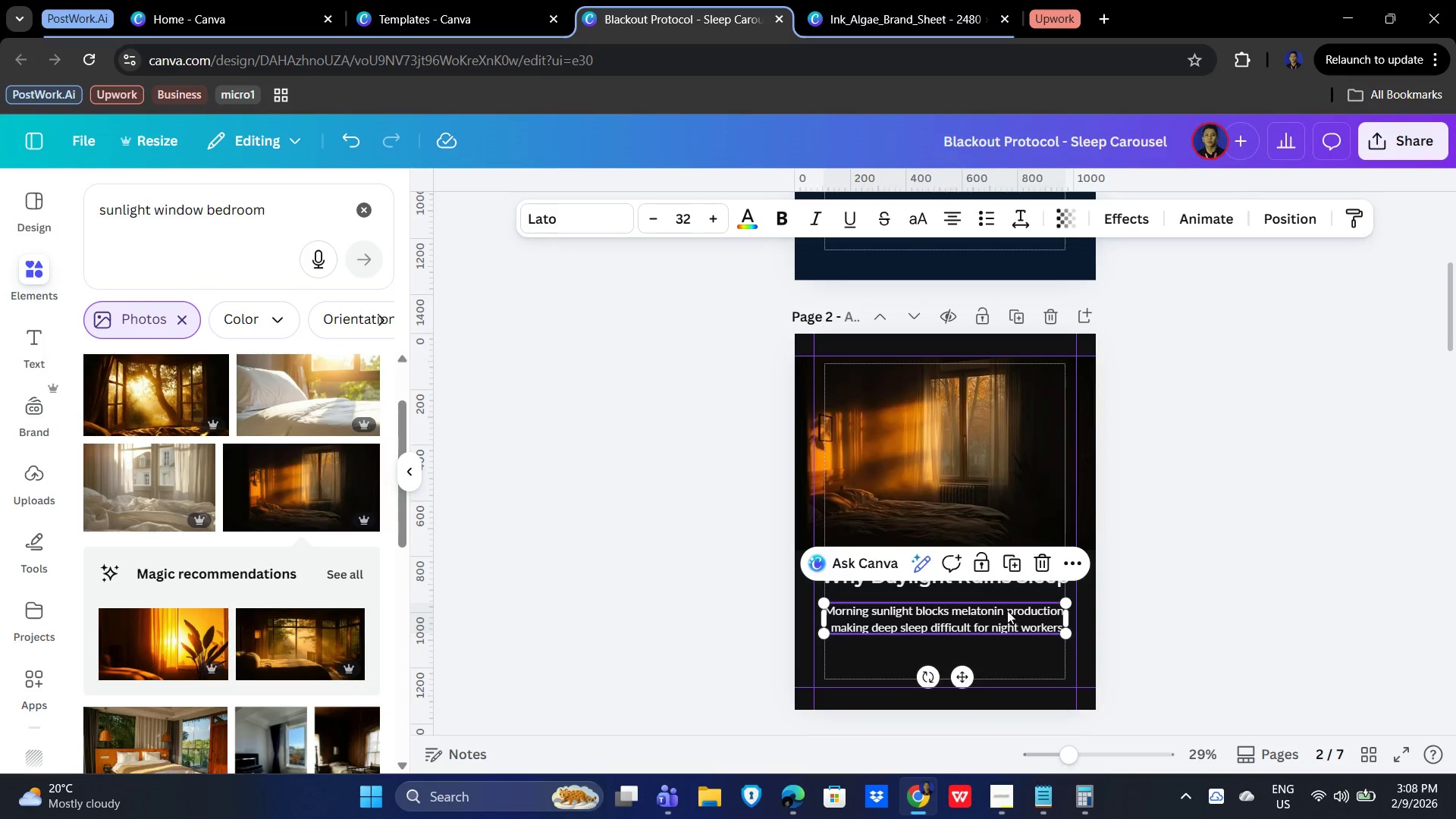 
double_click([1254, 585])
 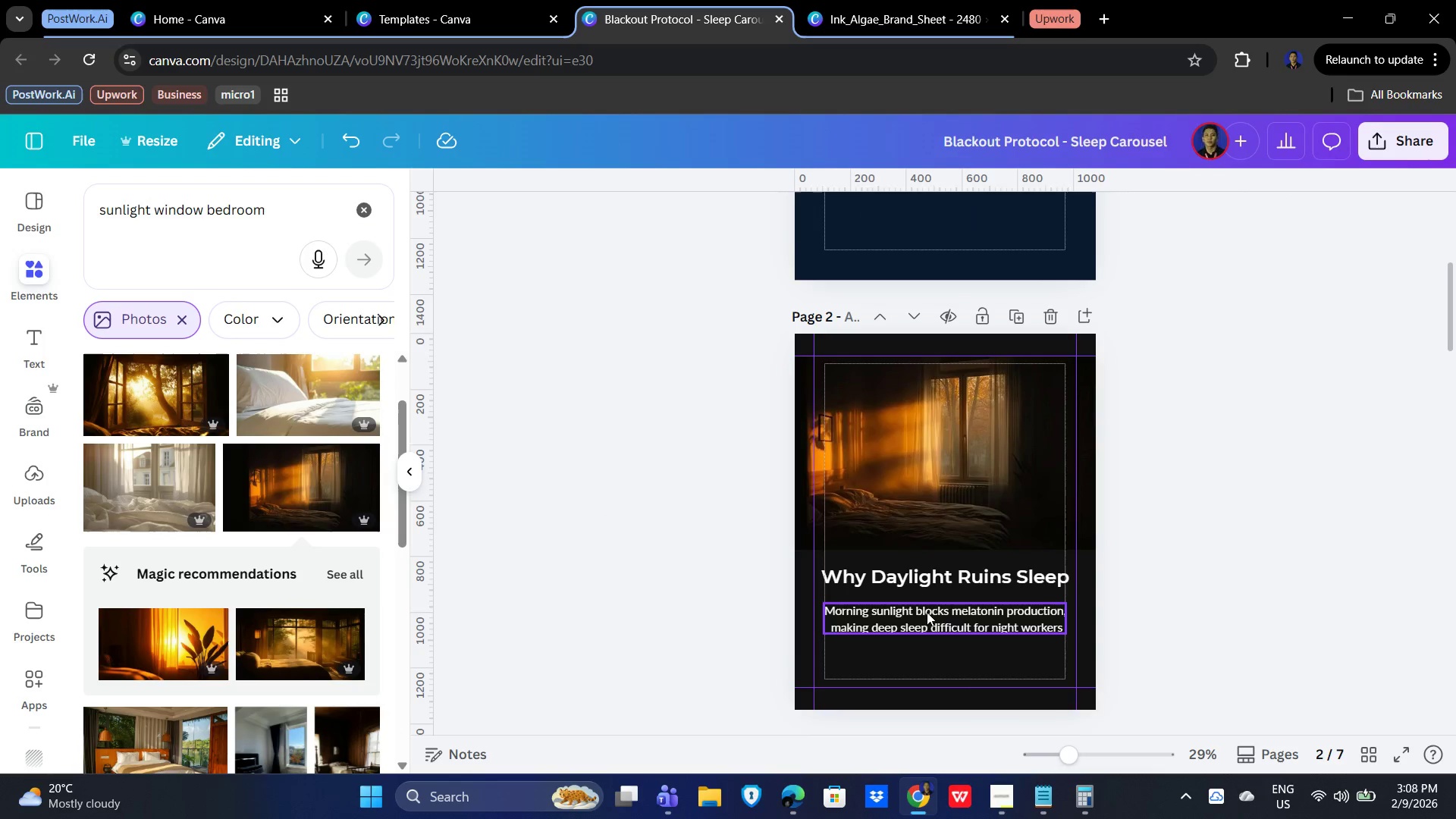 
left_click([927, 616])
 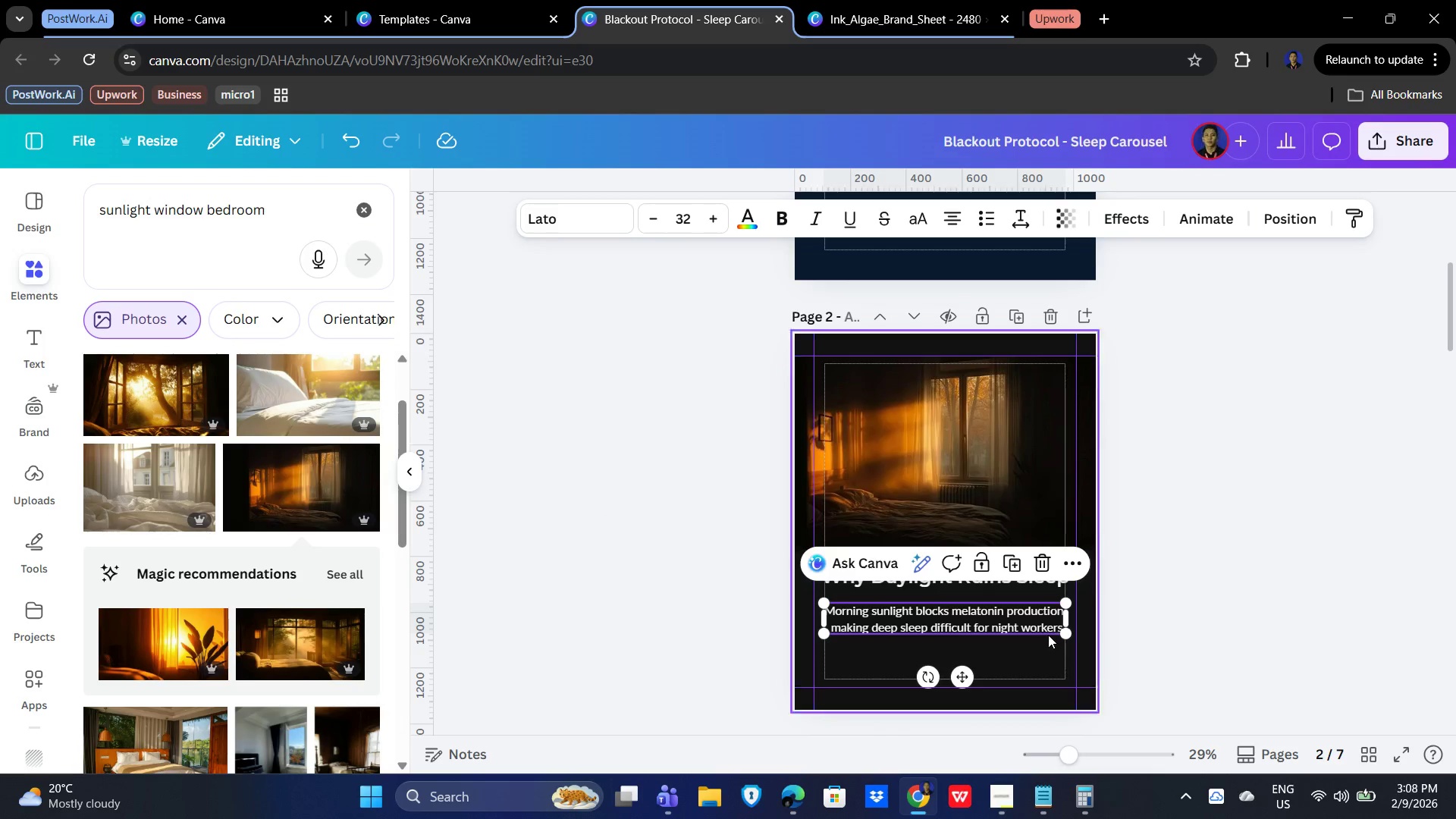 
hold_key(key=ArrowUp, duration=0.89)
 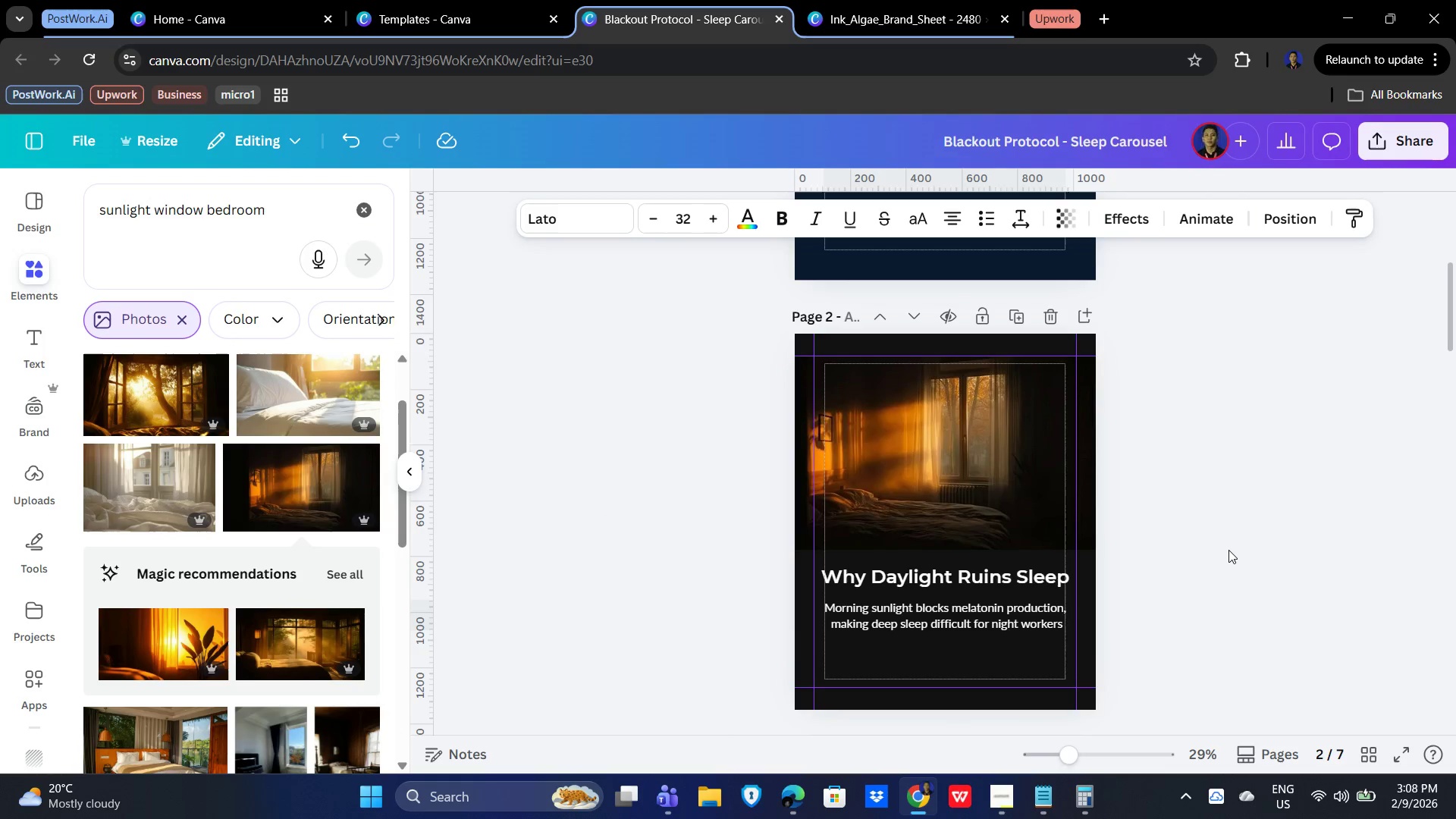 
key(ArrowUp)
 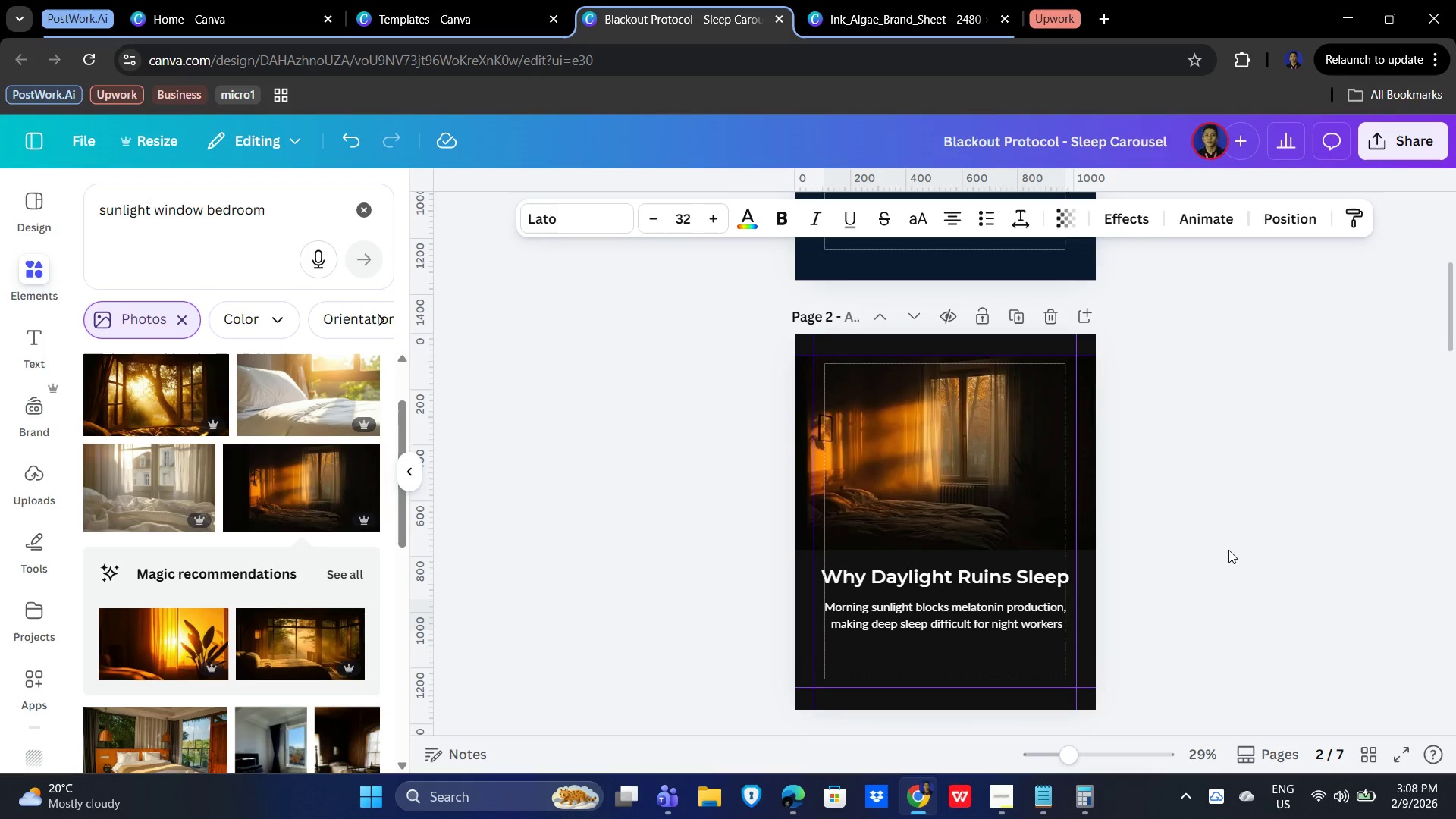 
key(ArrowUp)
 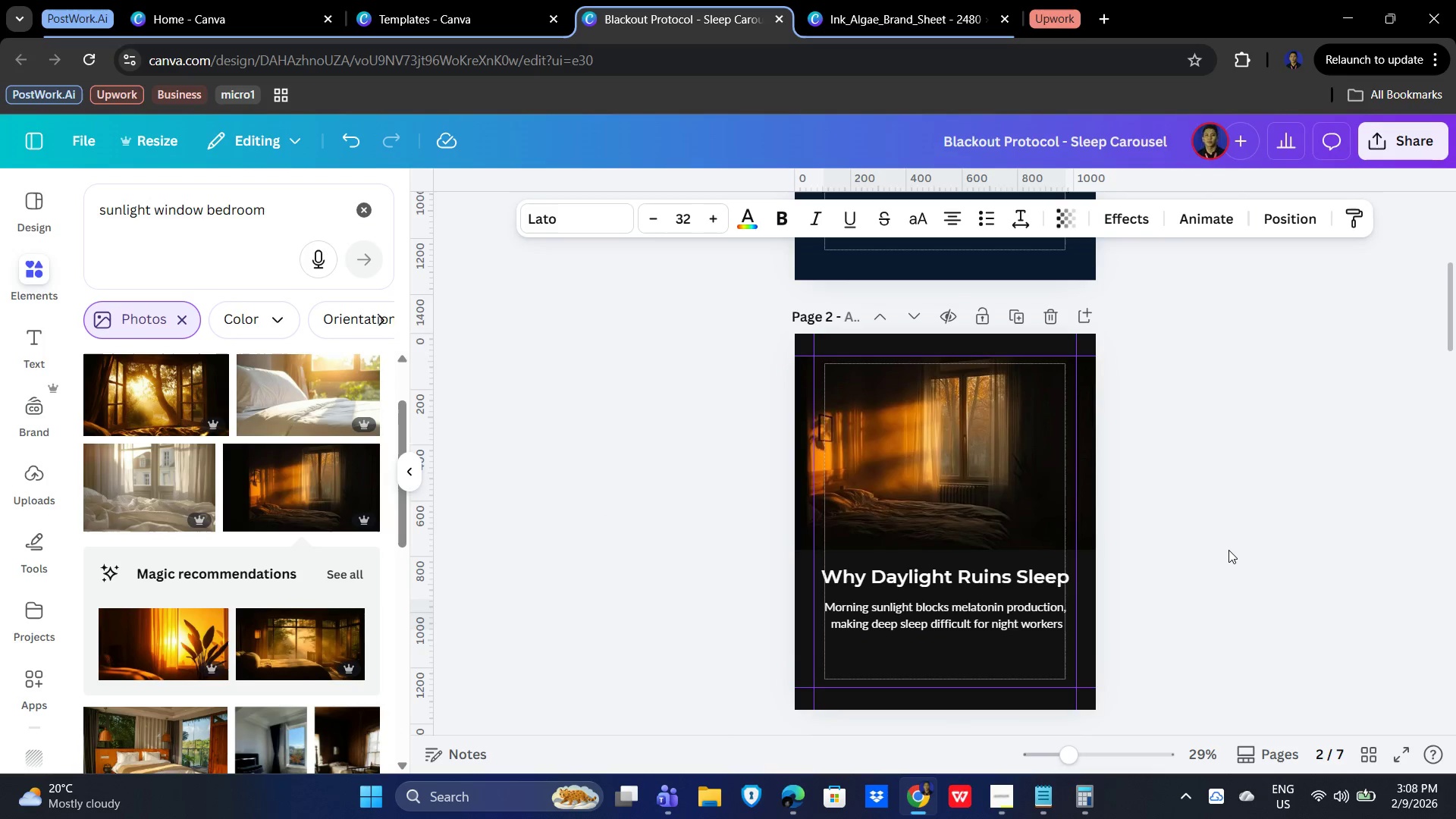 
key(ArrowUp)
 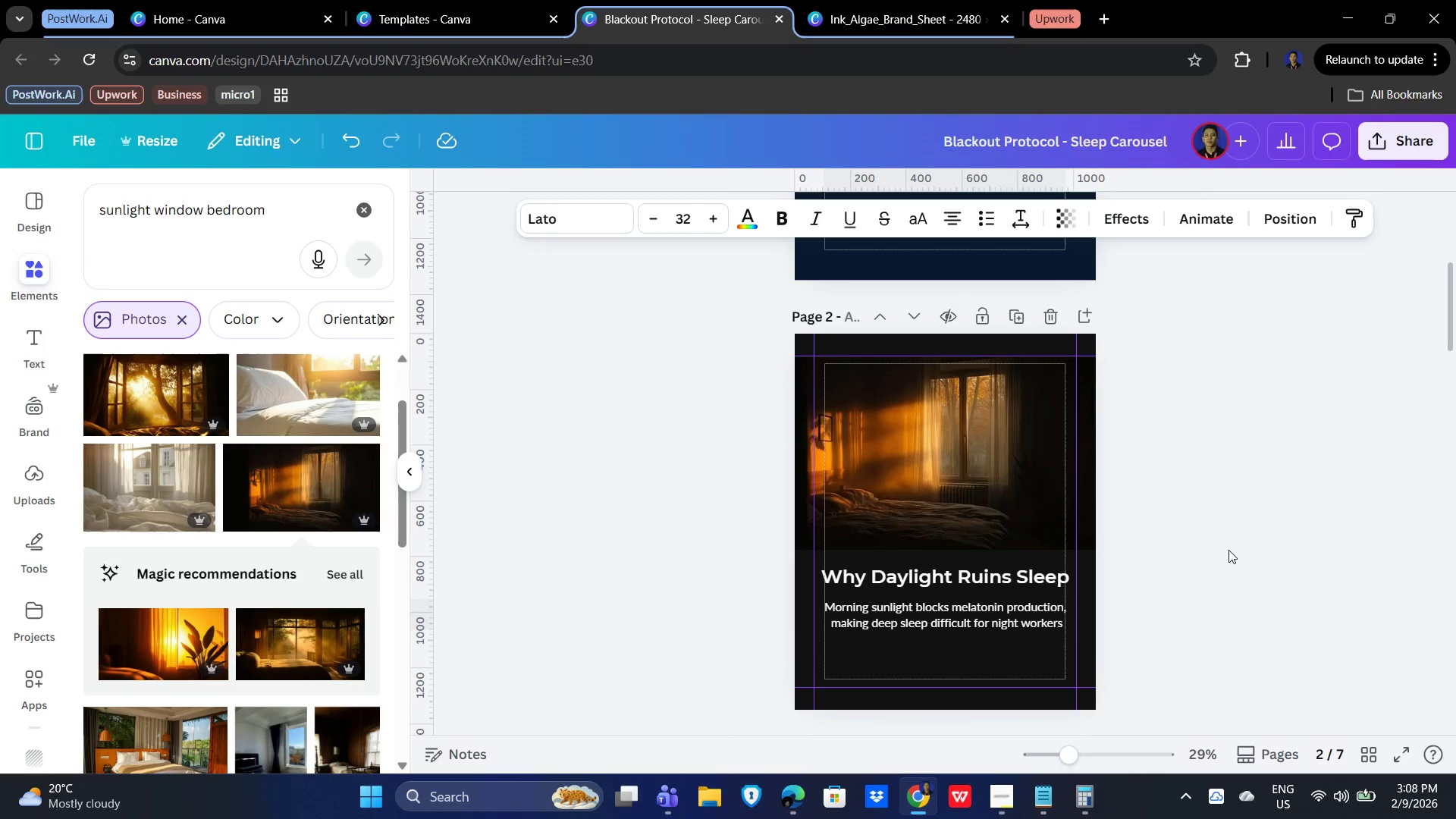 
key(ArrowUp)
 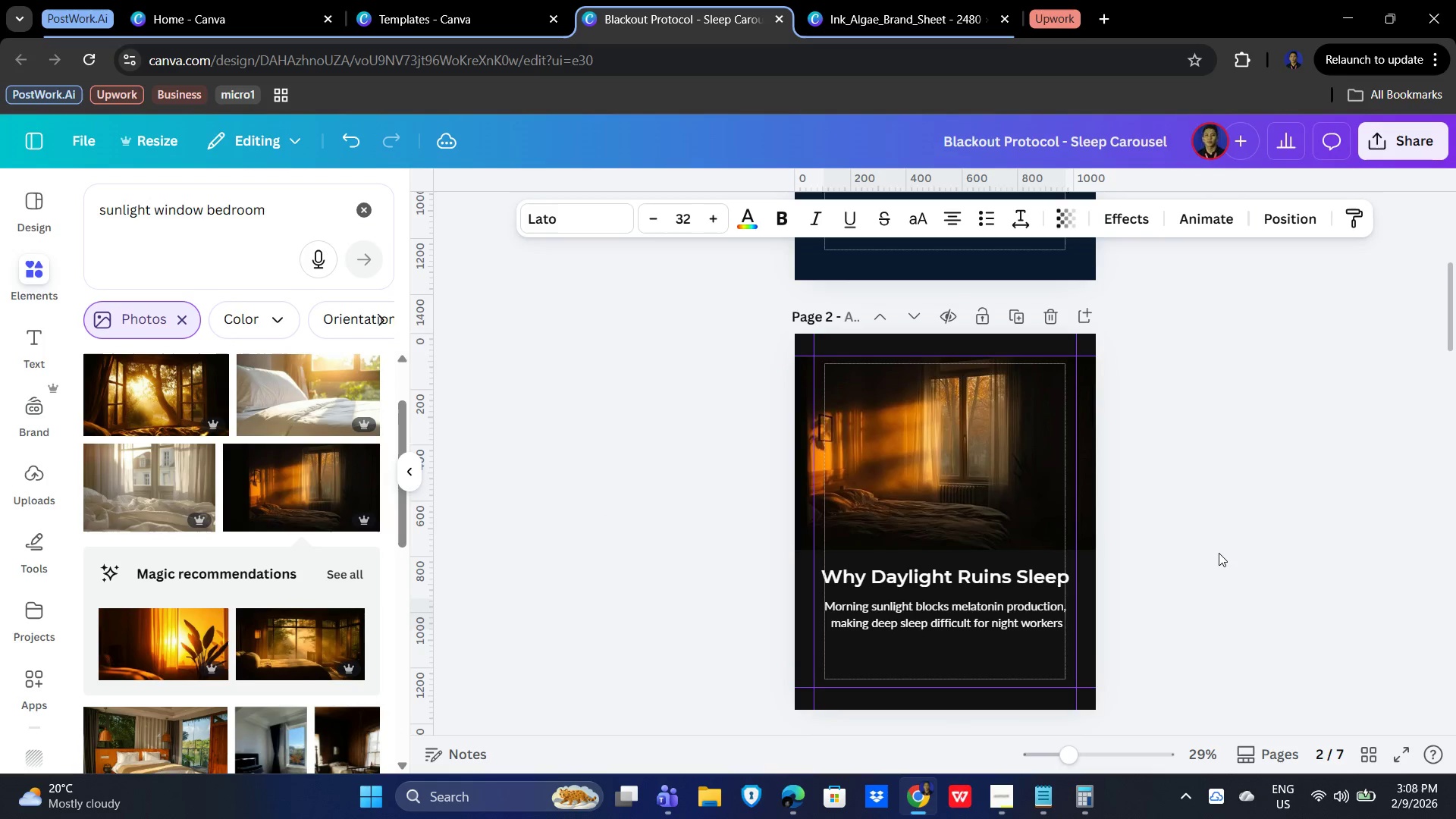 
key(ArrowUp)
 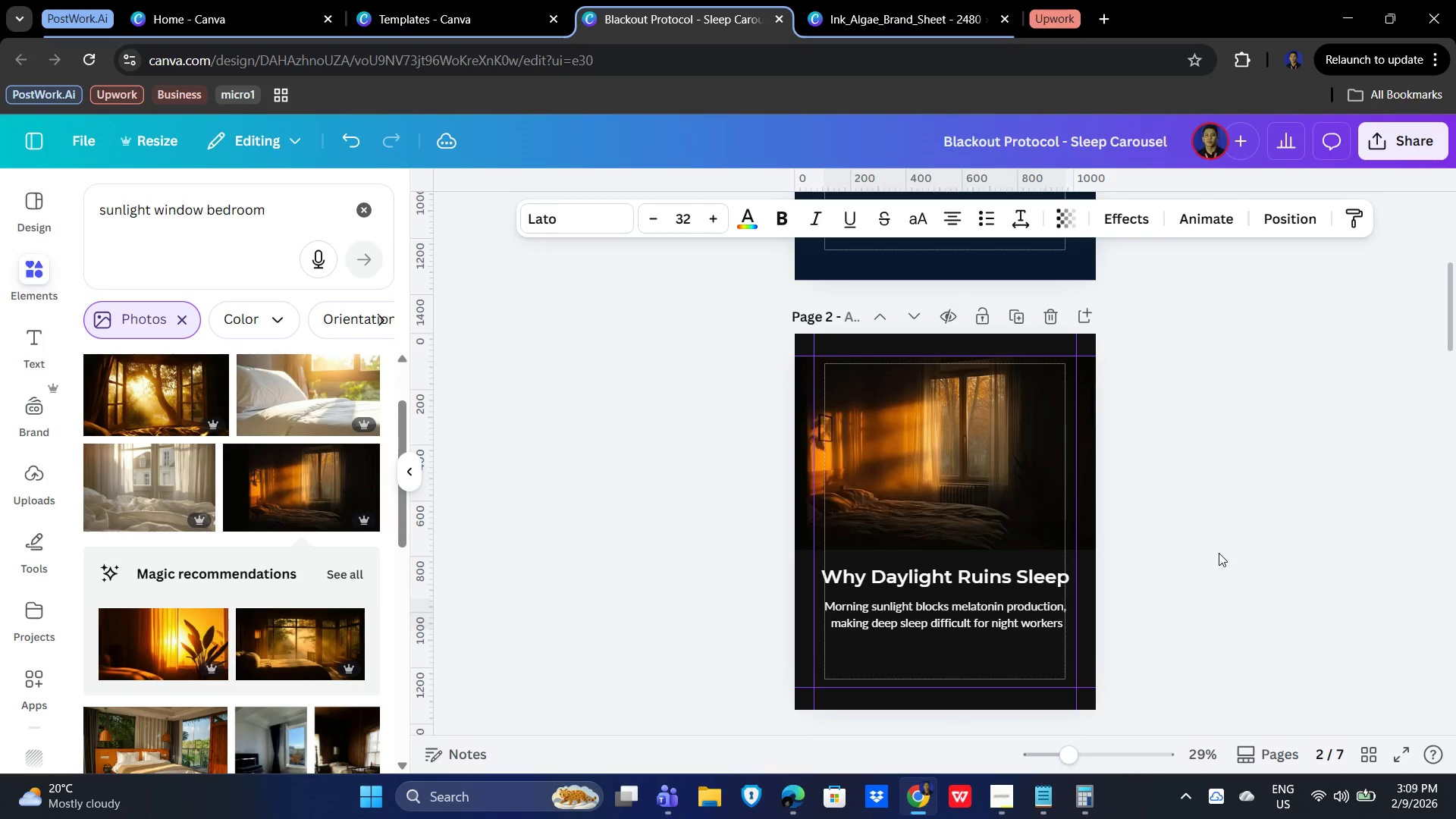 
key(ArrowUp)
 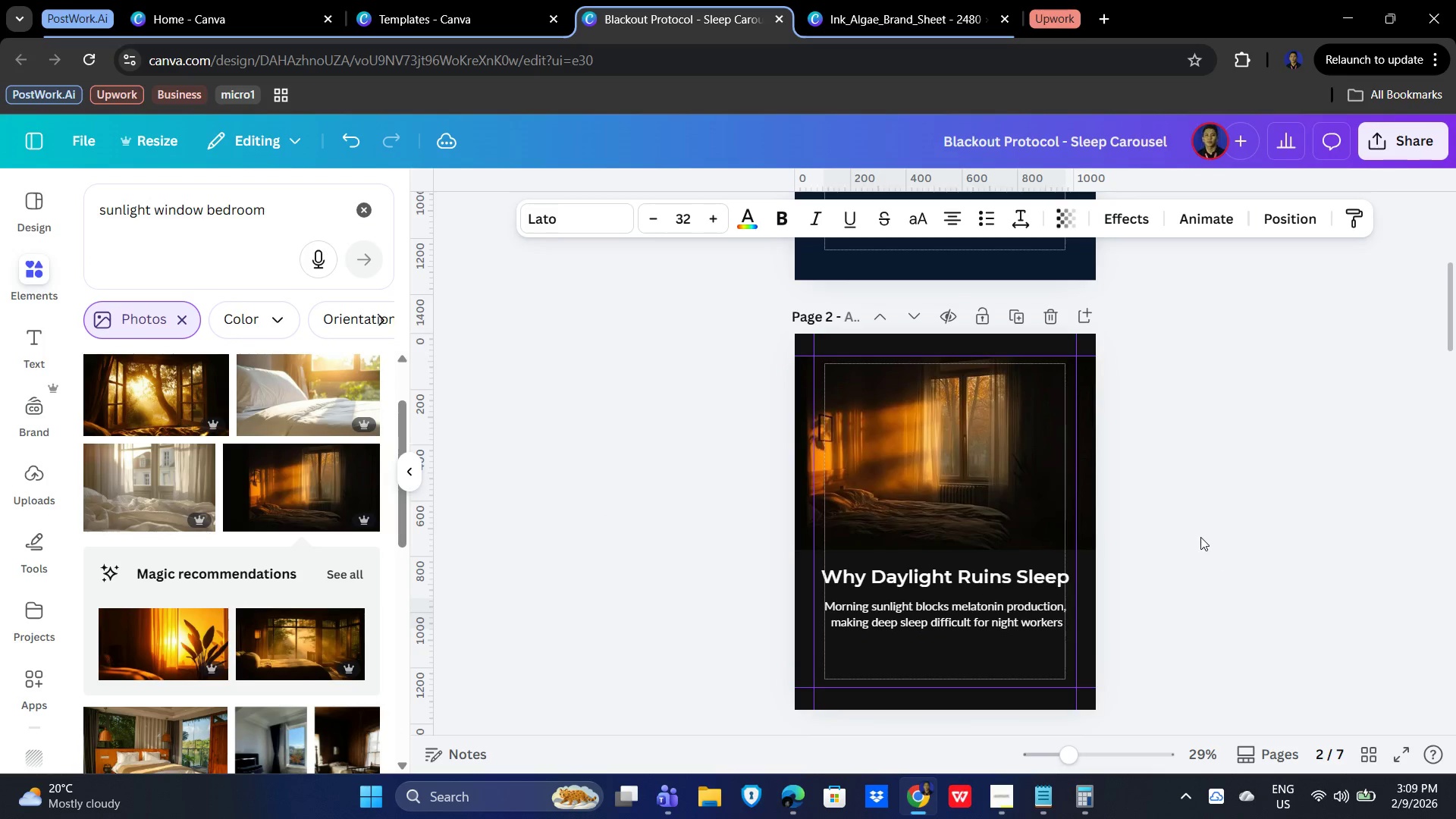 
key(ArrowUp)
 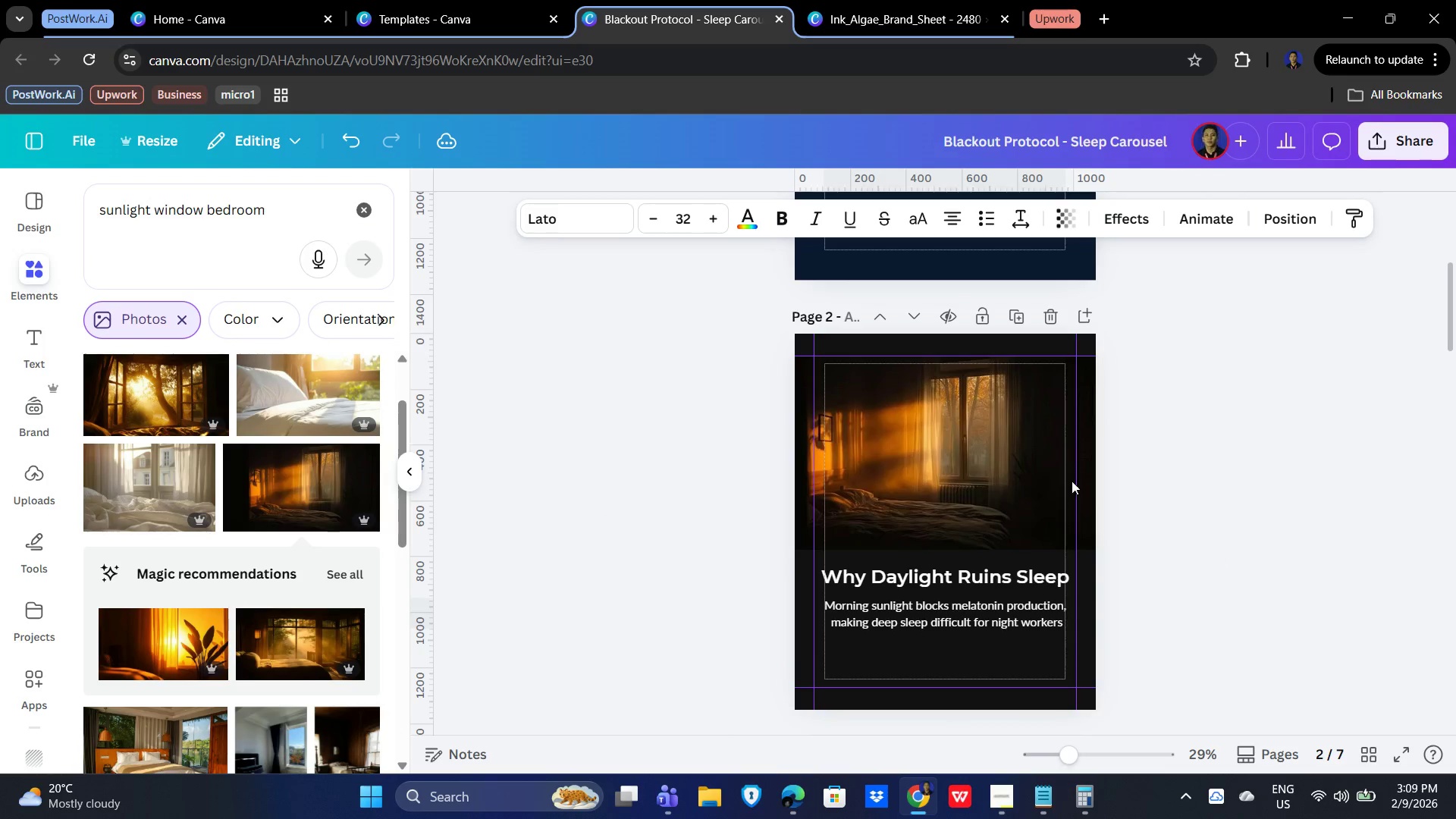 
key(ArrowUp)
 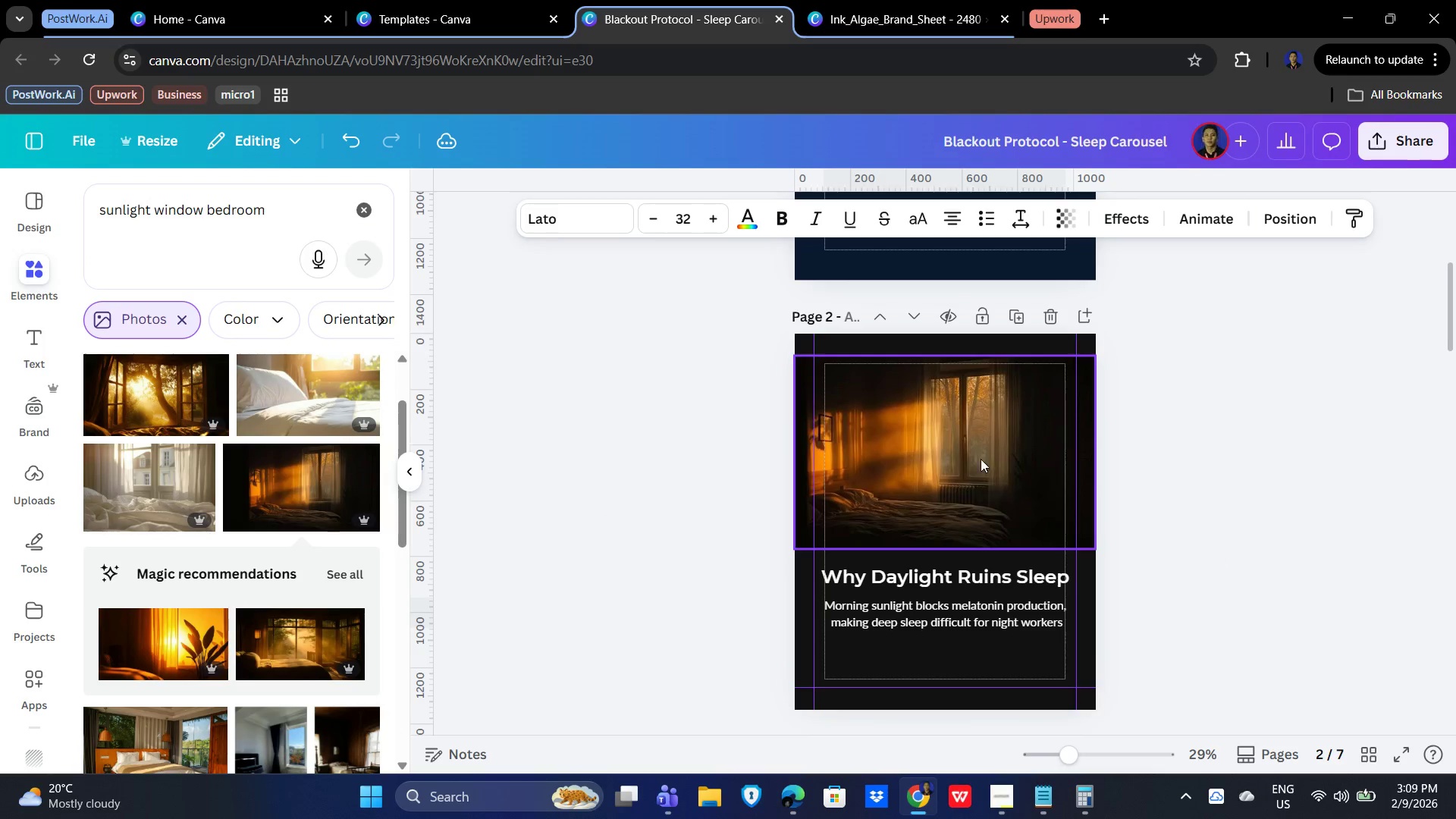 
key(ArrowUp)
 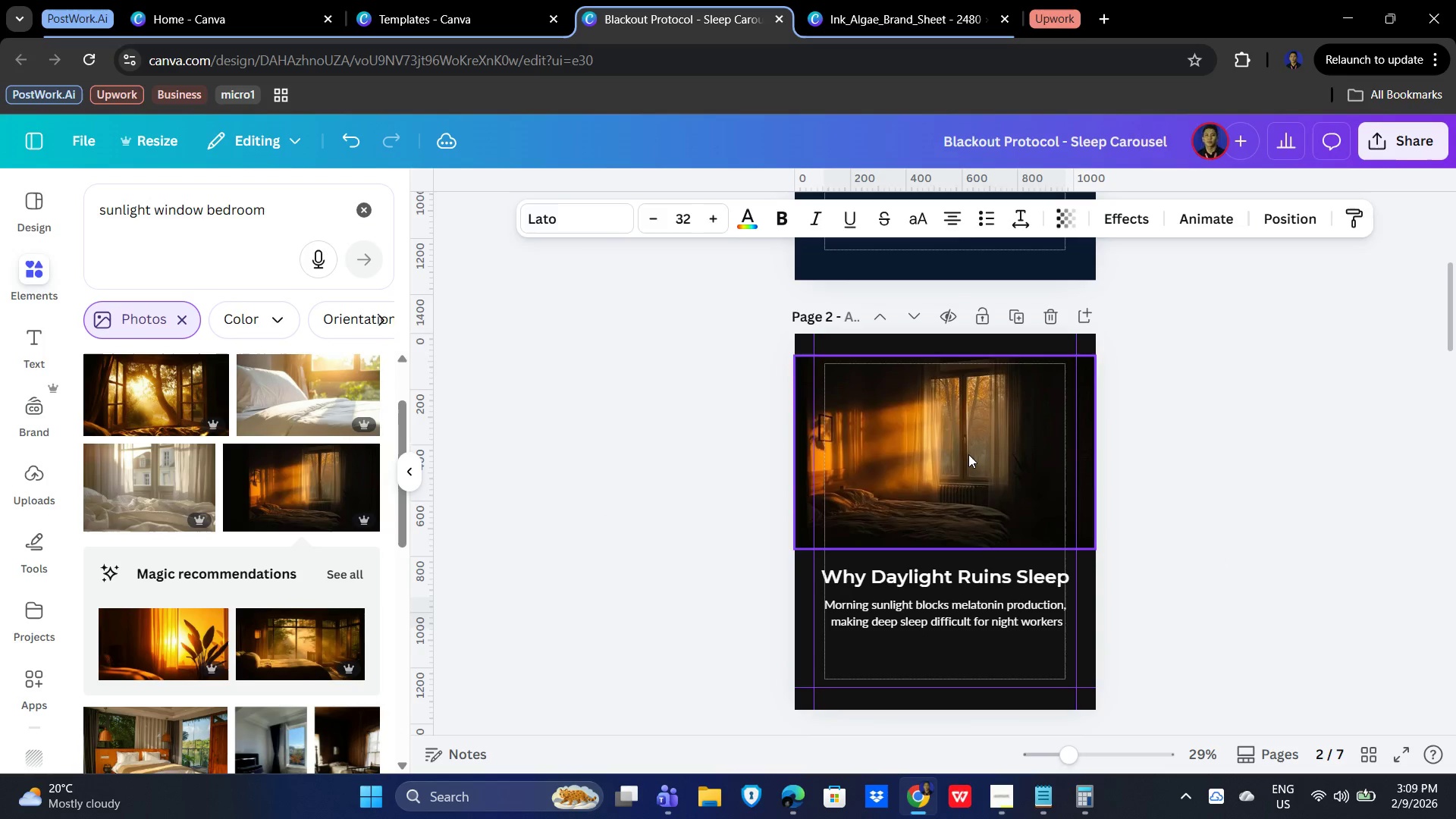 
left_click([968, 454])
 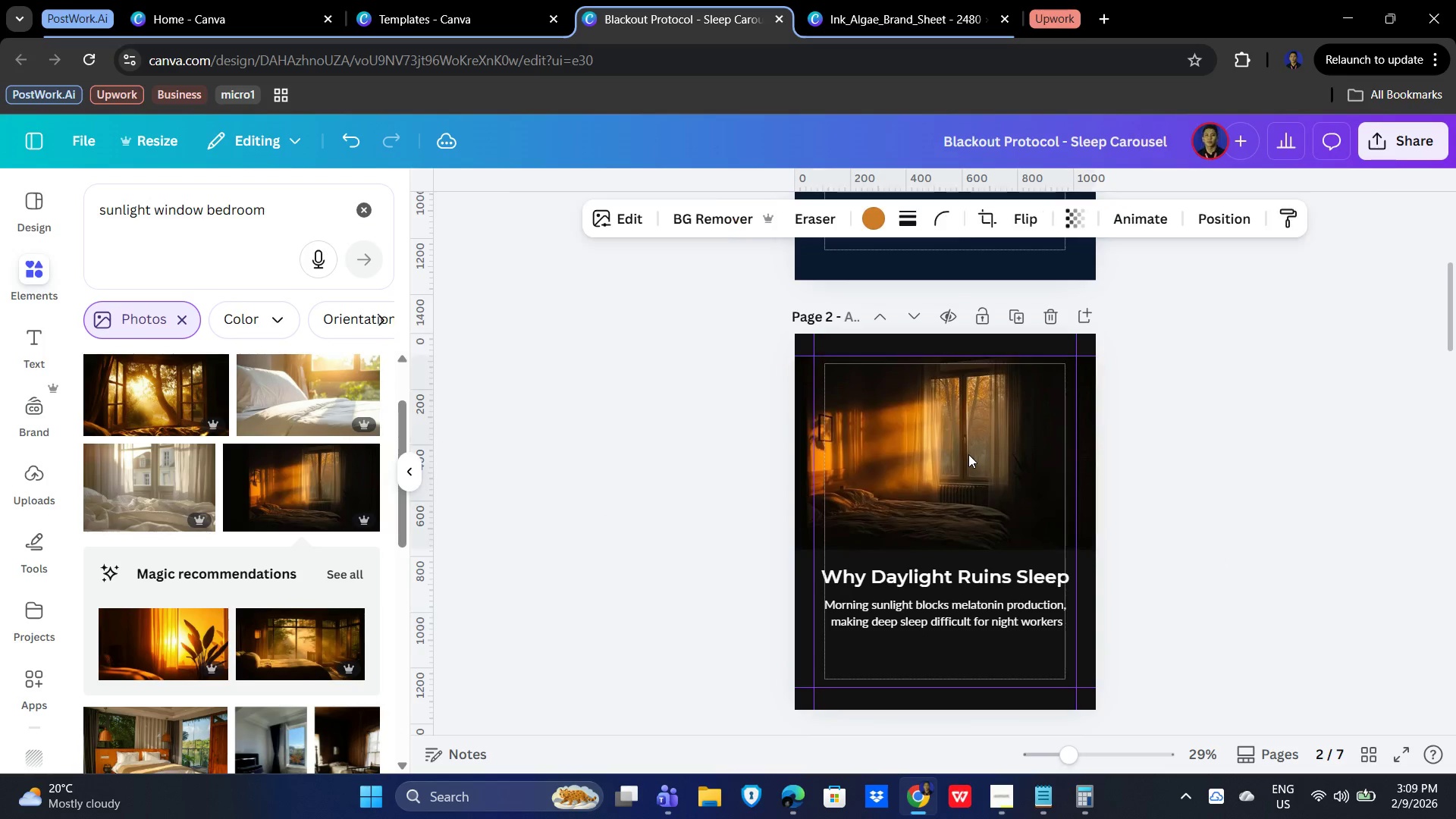 
key(ArrowUp)
 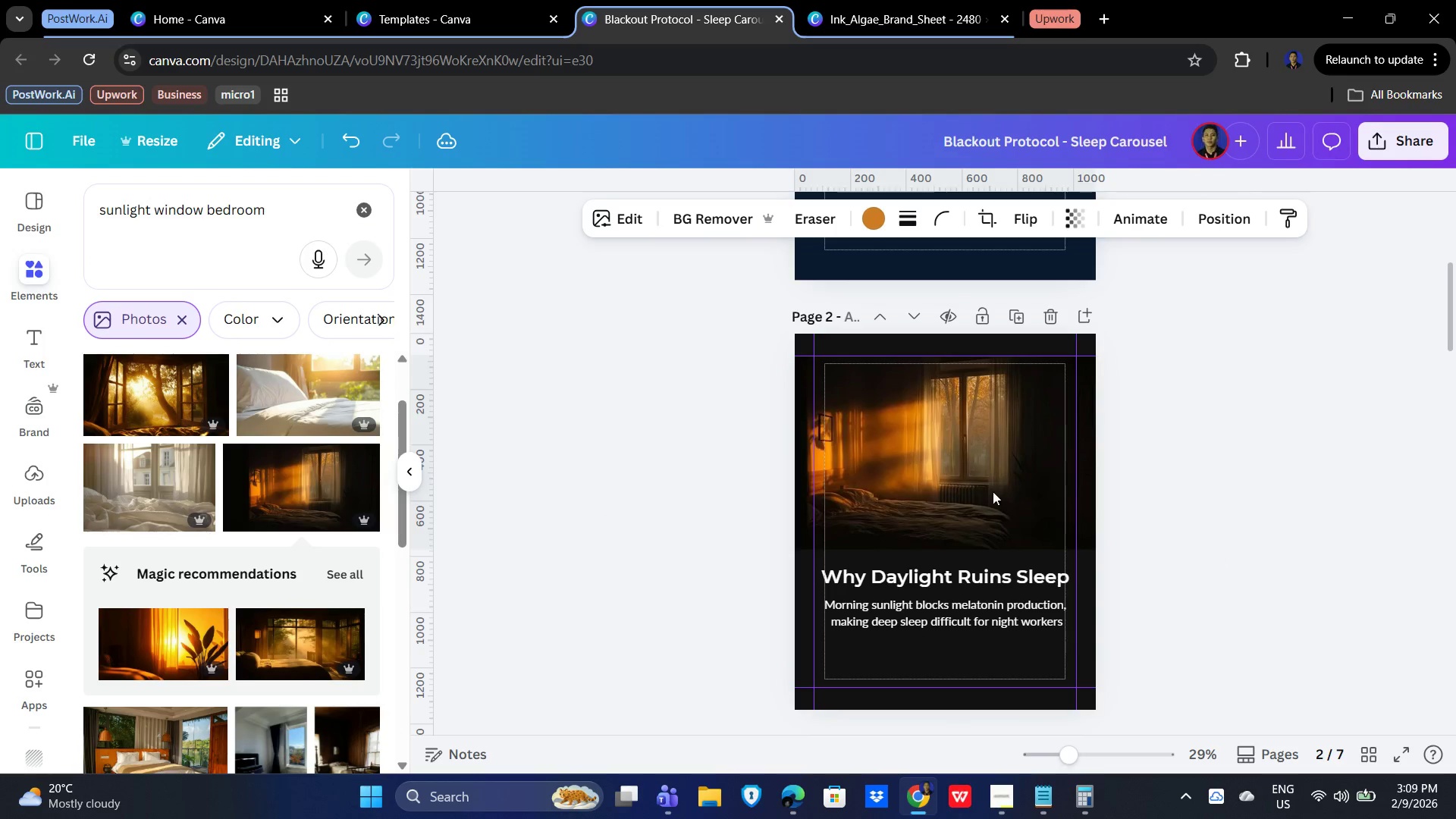 
key(ArrowUp)
 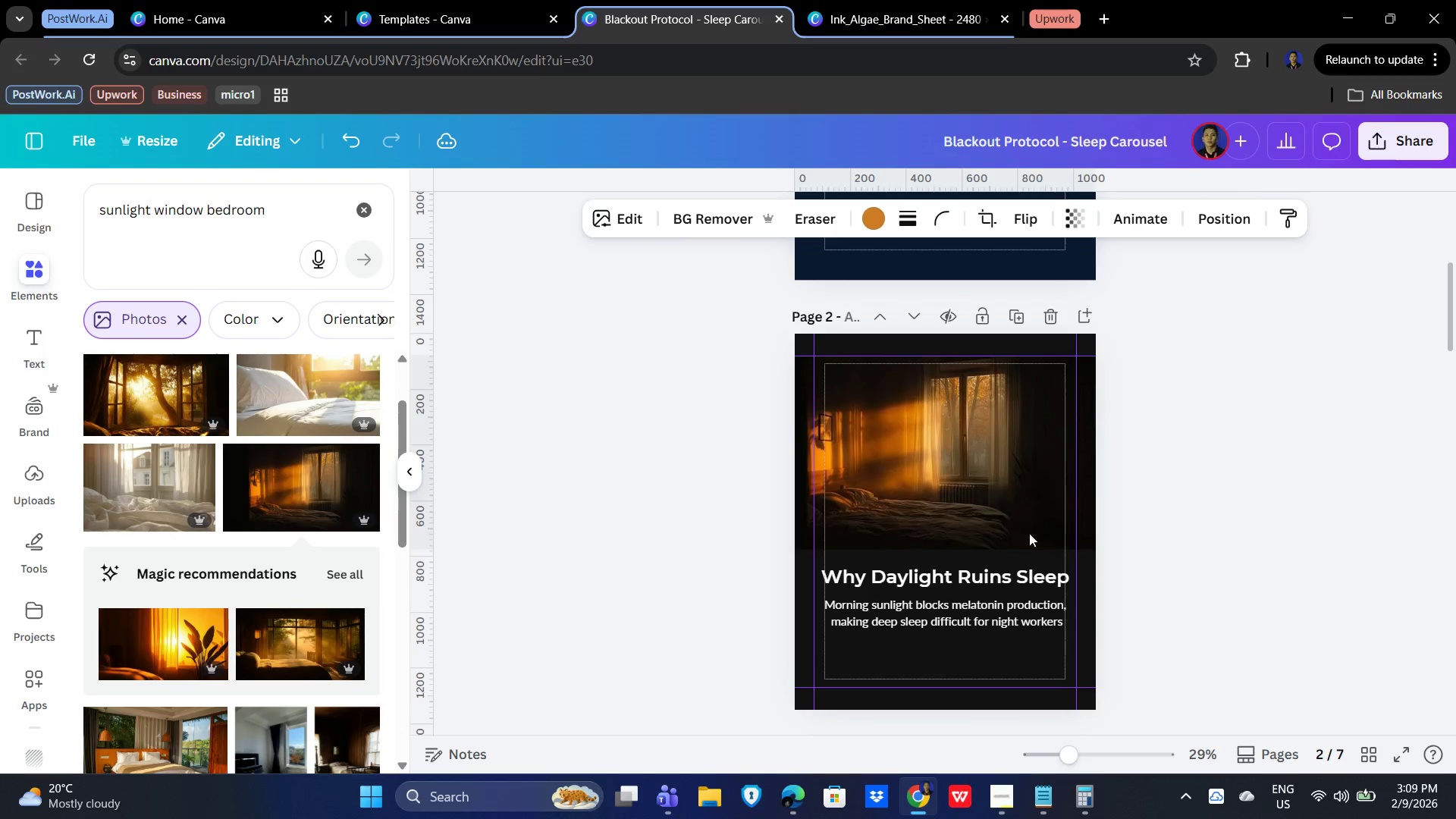 
key(ArrowUp)
 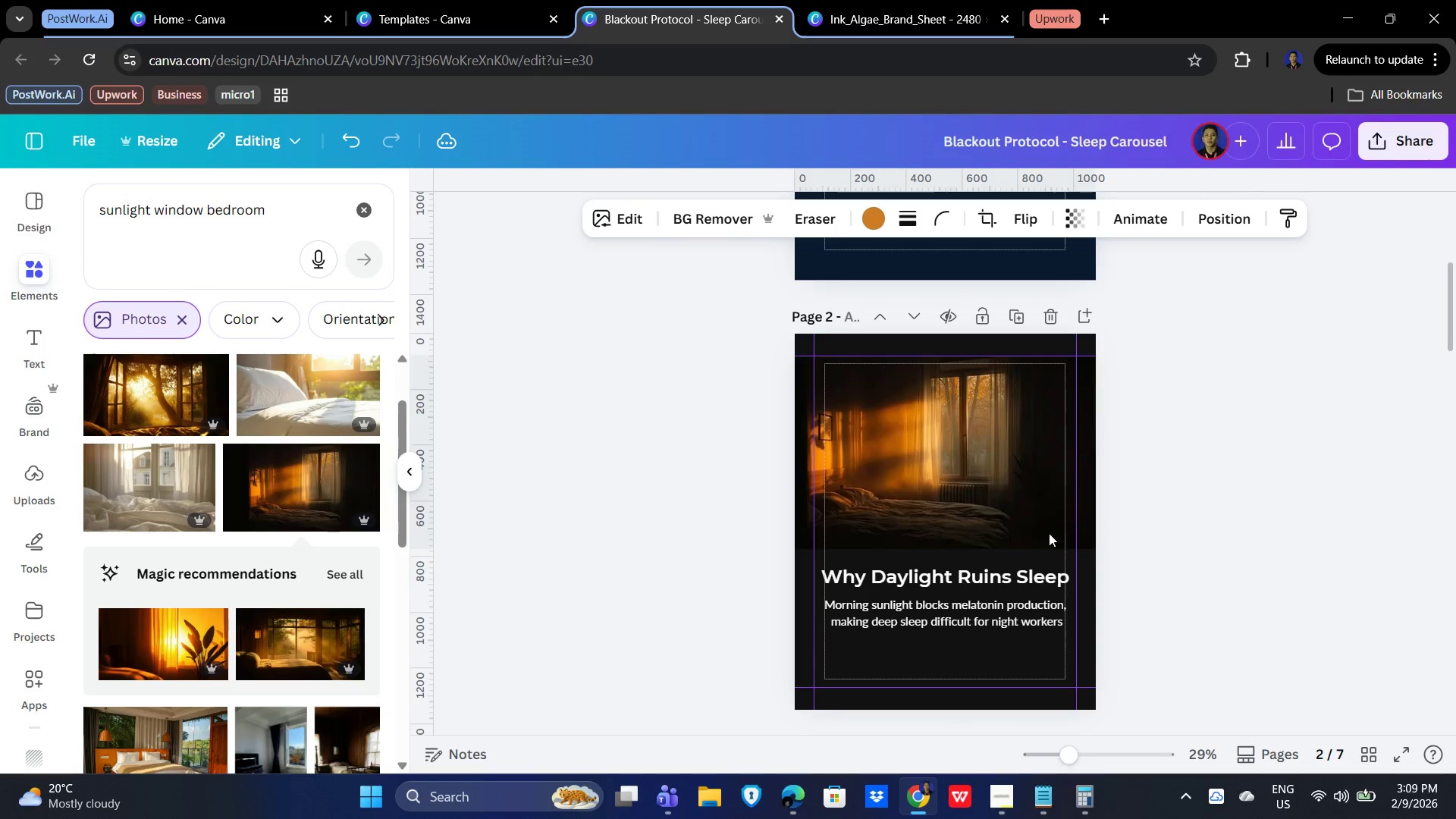 
key(ArrowUp)
 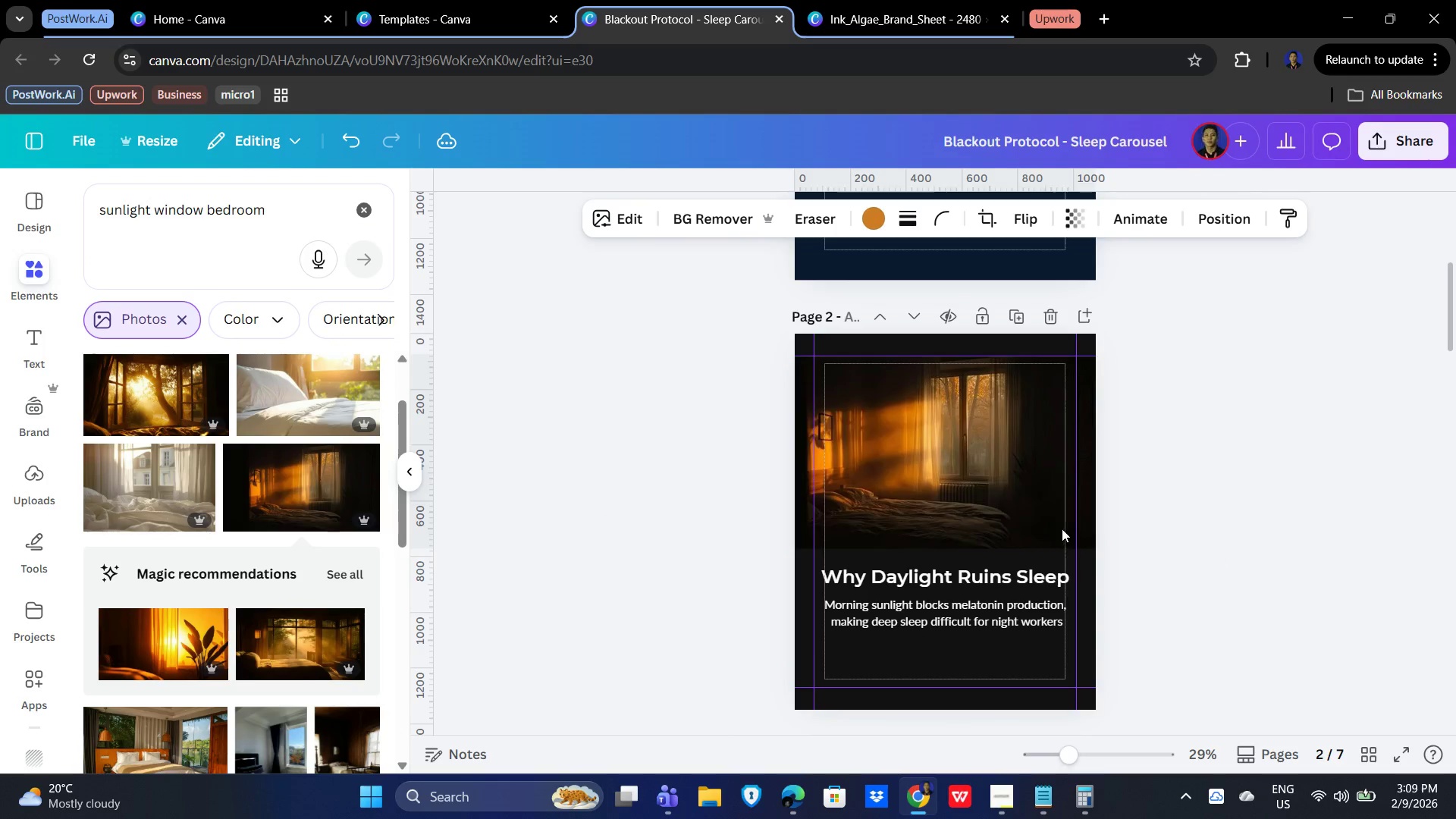 
key(ArrowUp)
 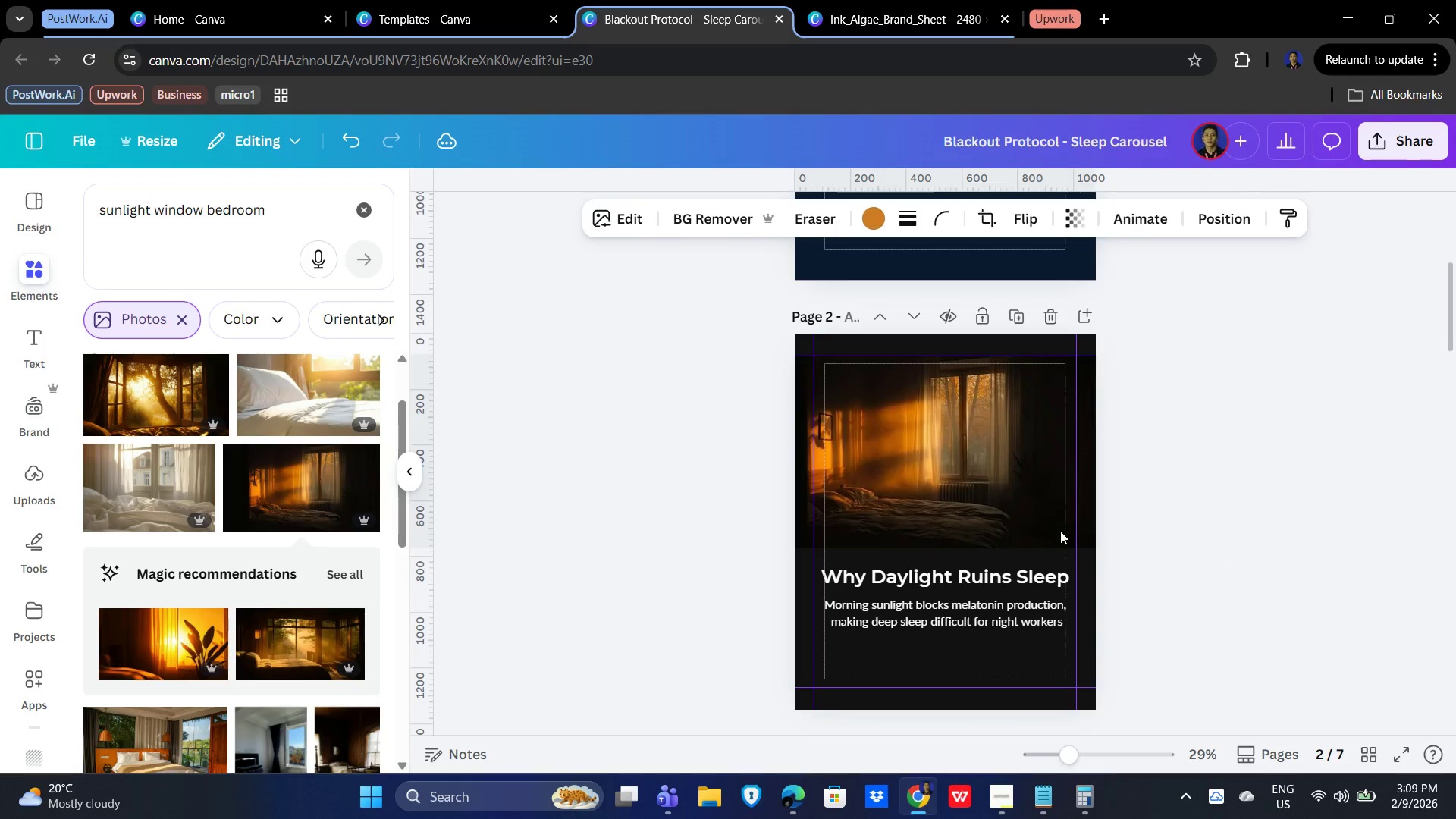 
key(ArrowUp)
 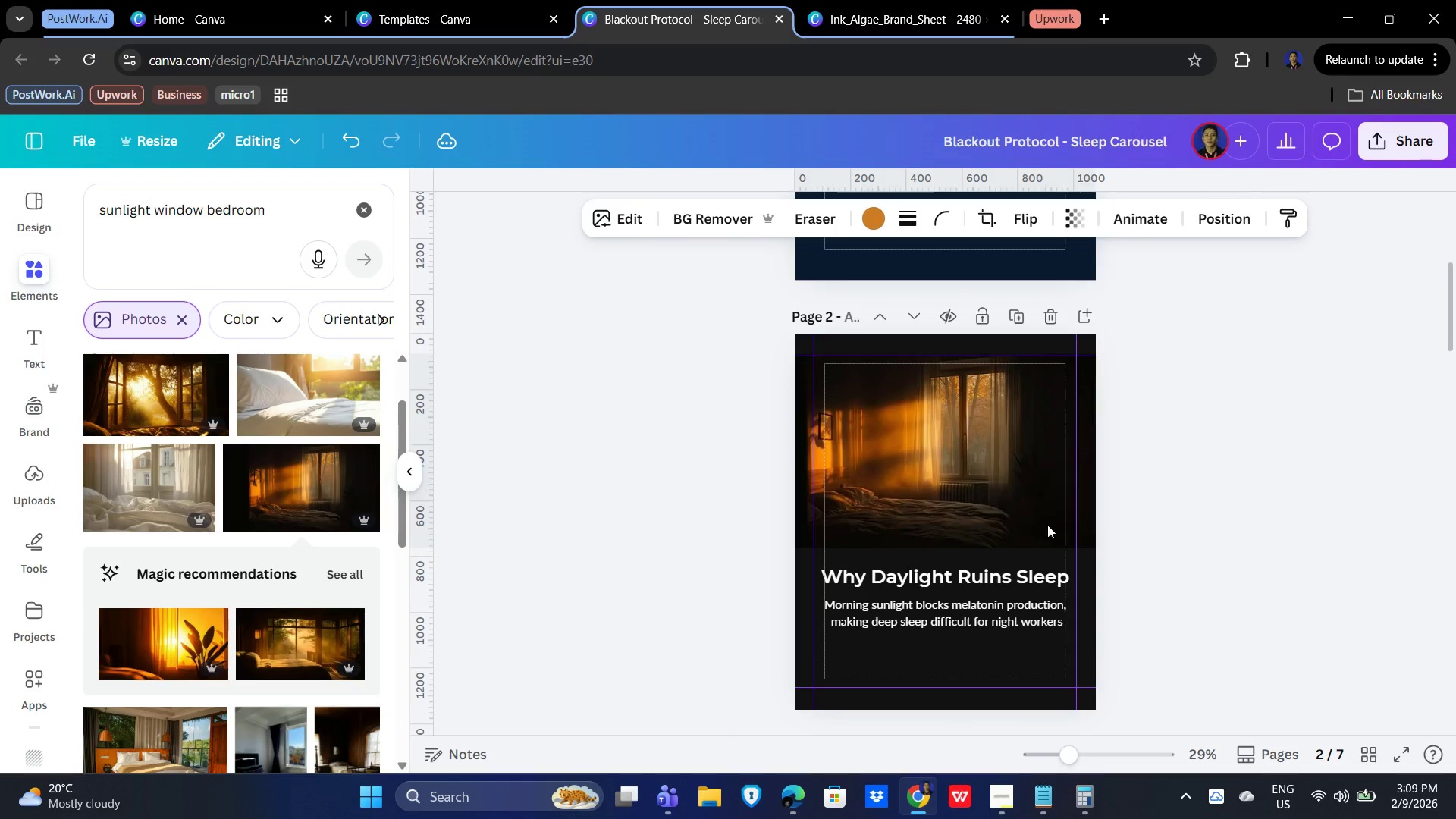 
key(ArrowUp)
 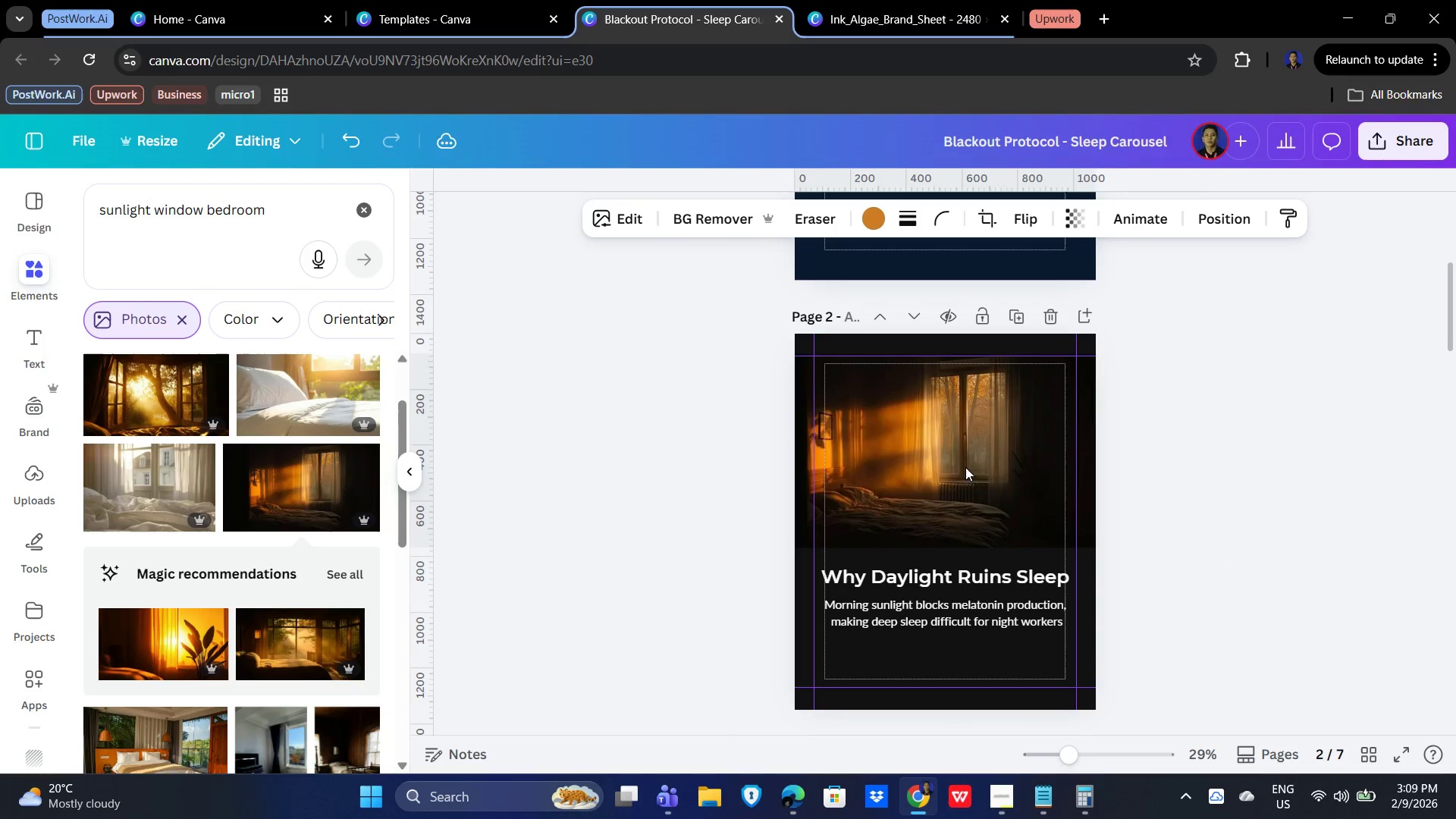 
left_click([964, 465])
 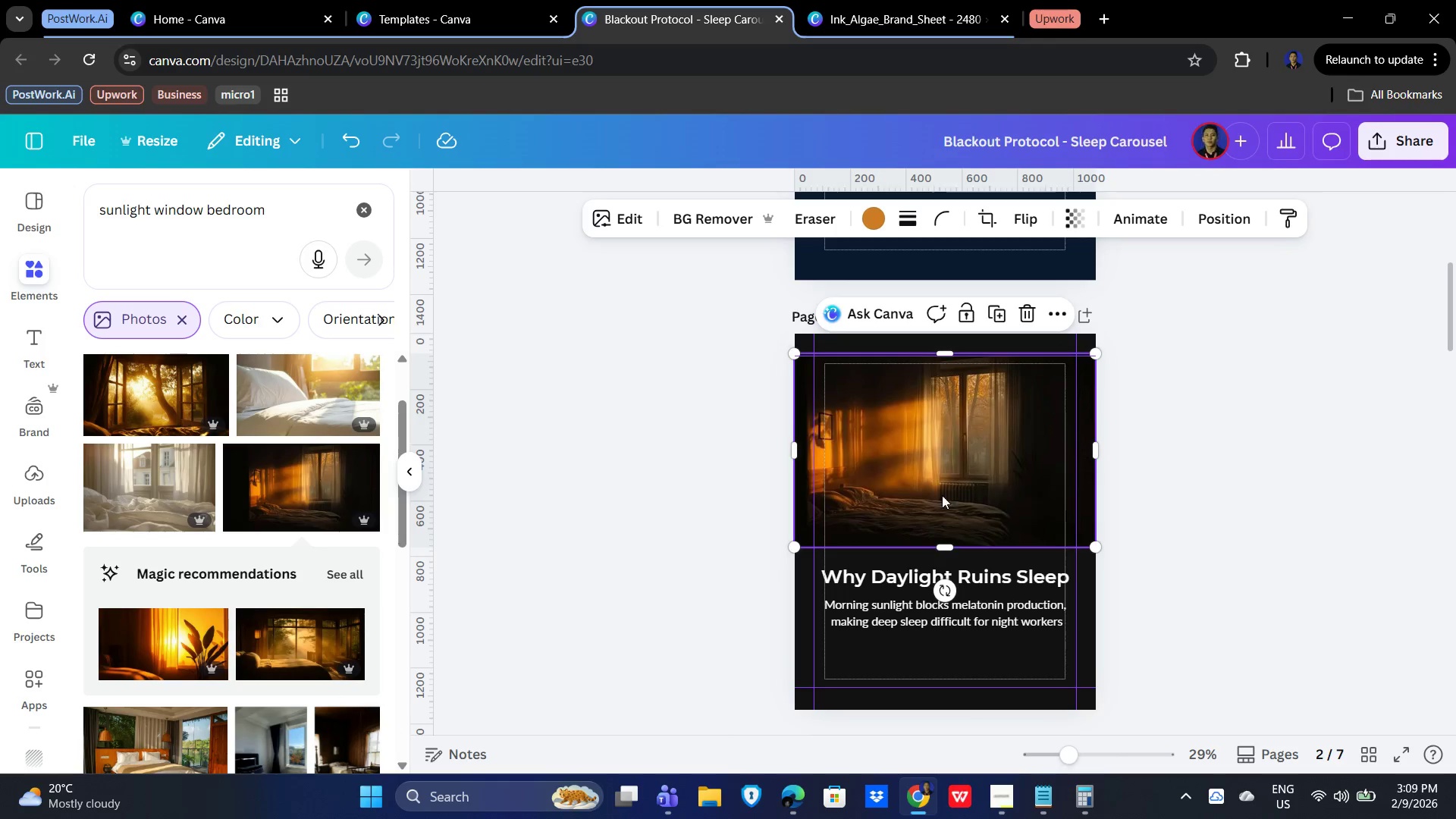 
left_click_drag(start_coordinate=[937, 460], to_coordinate=[937, 491])
 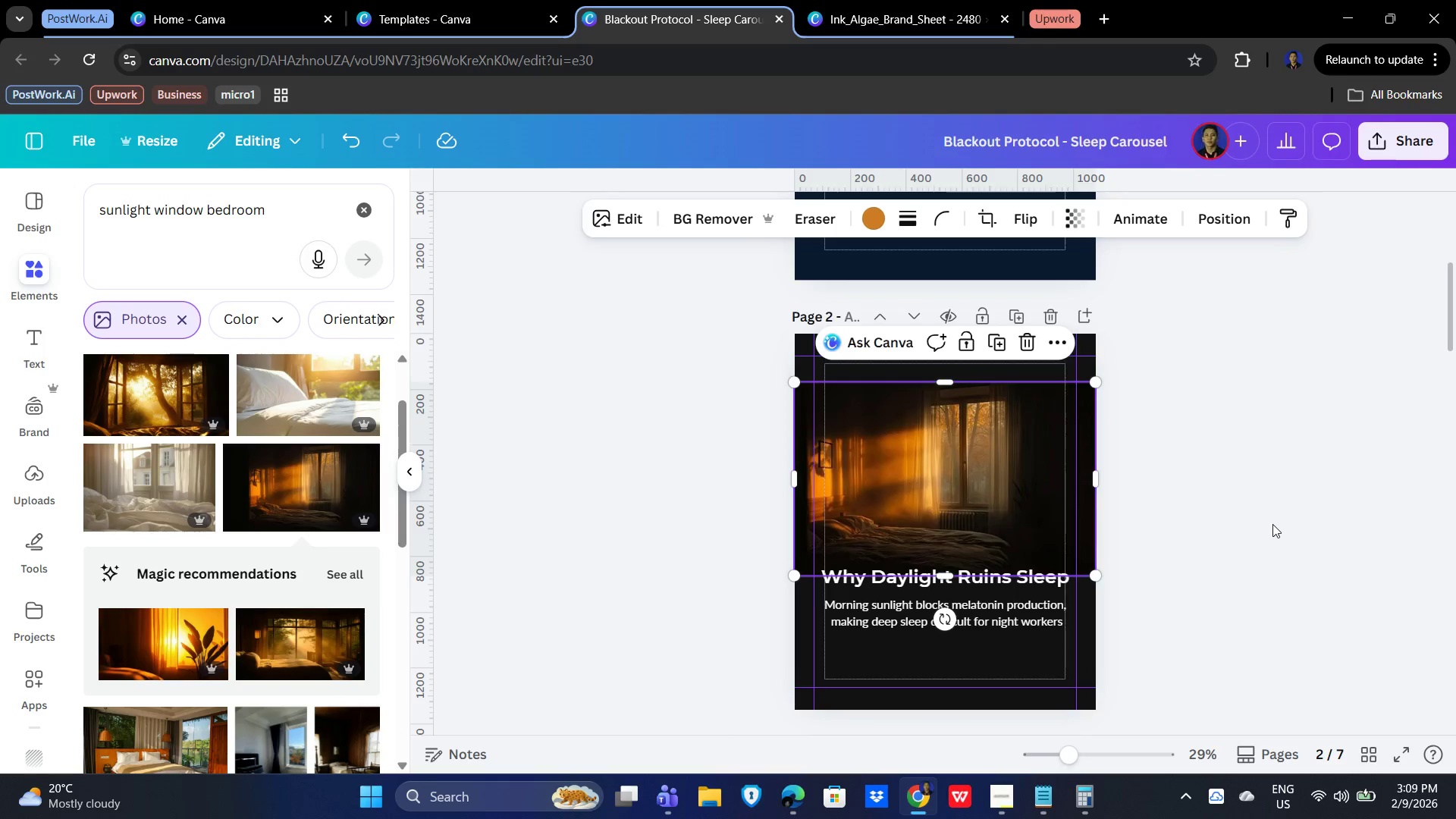 
left_click([1272, 524])
 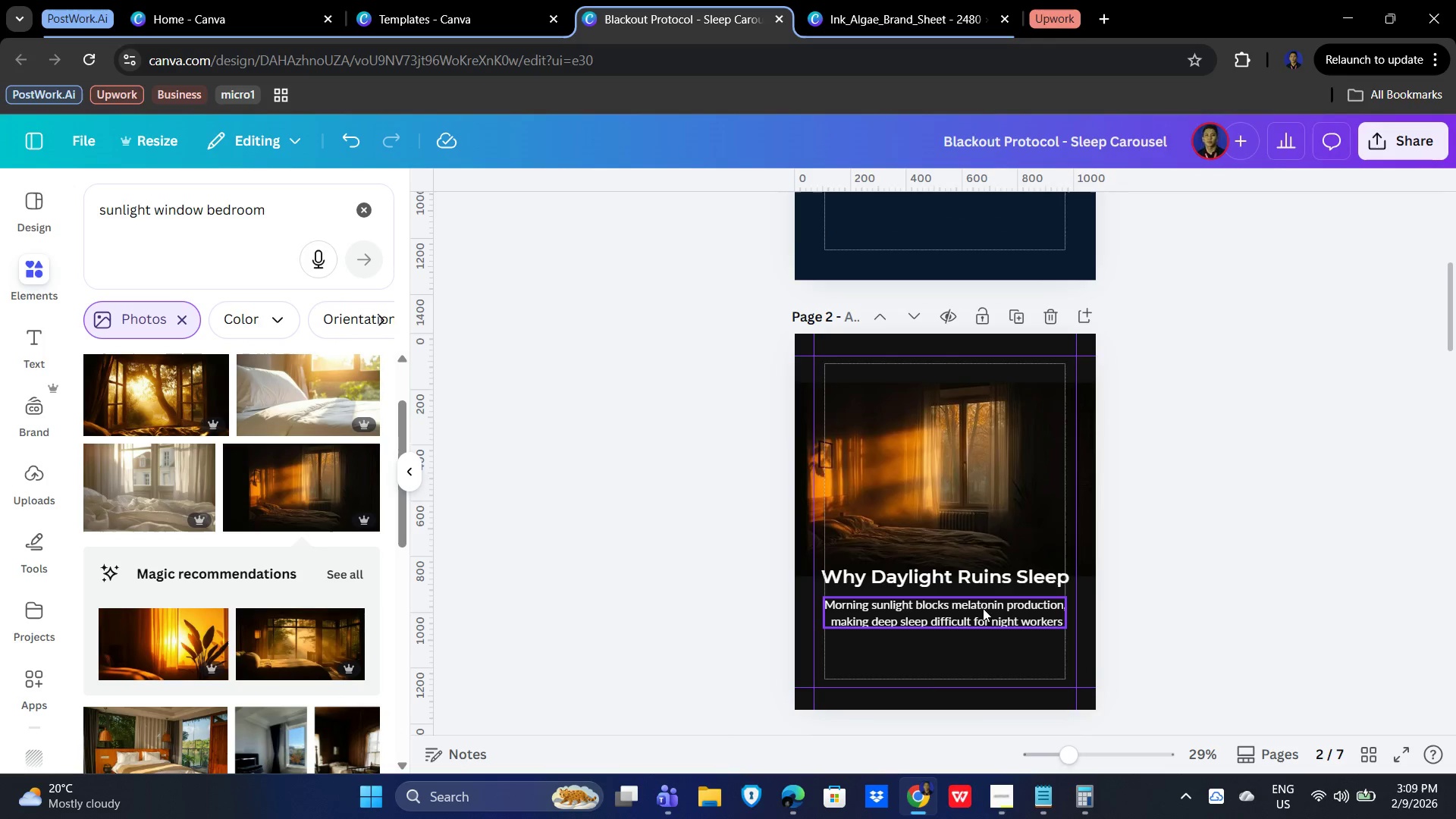 
double_click([1301, 612])
 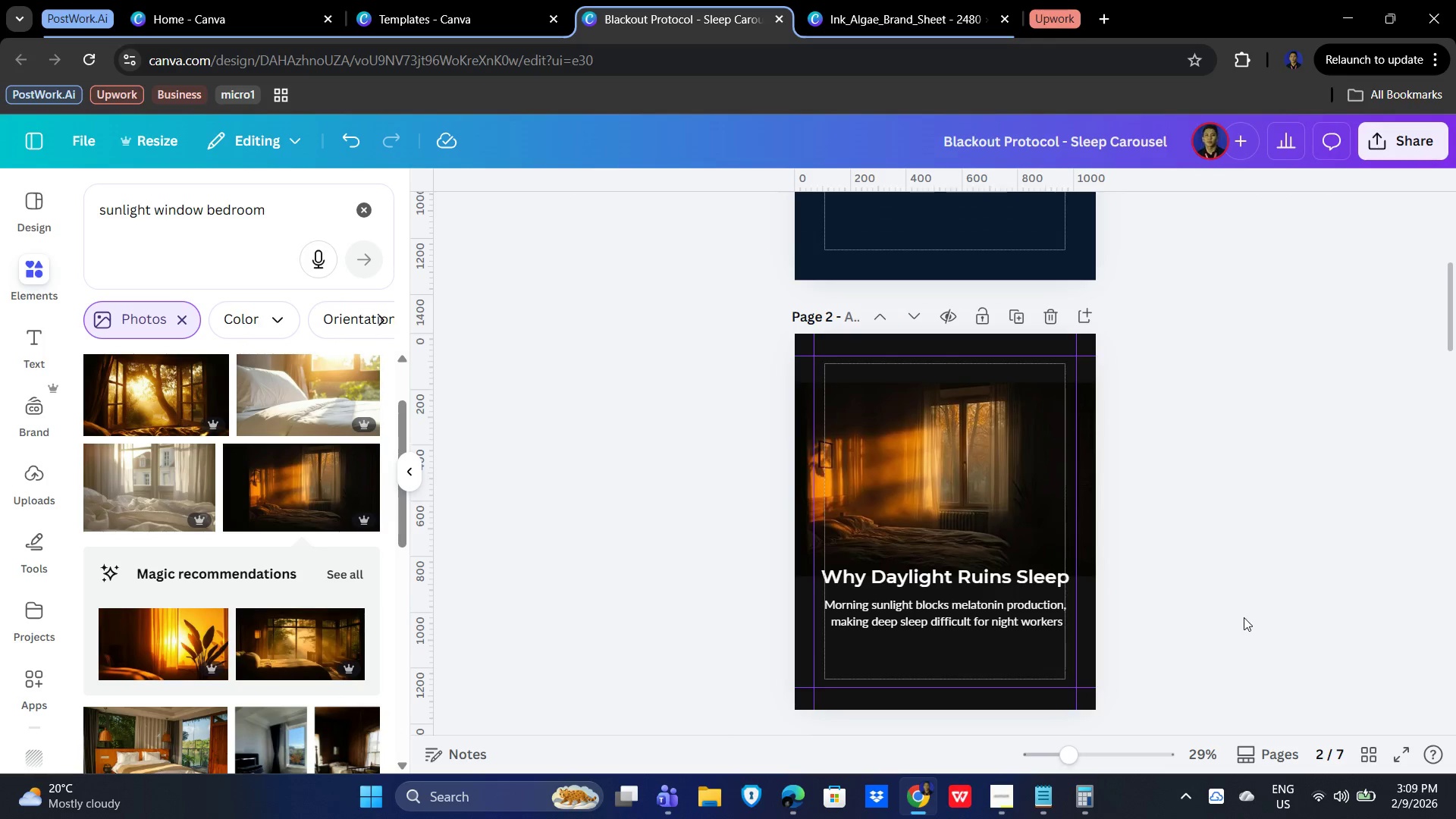 
left_click([1244, 617])
 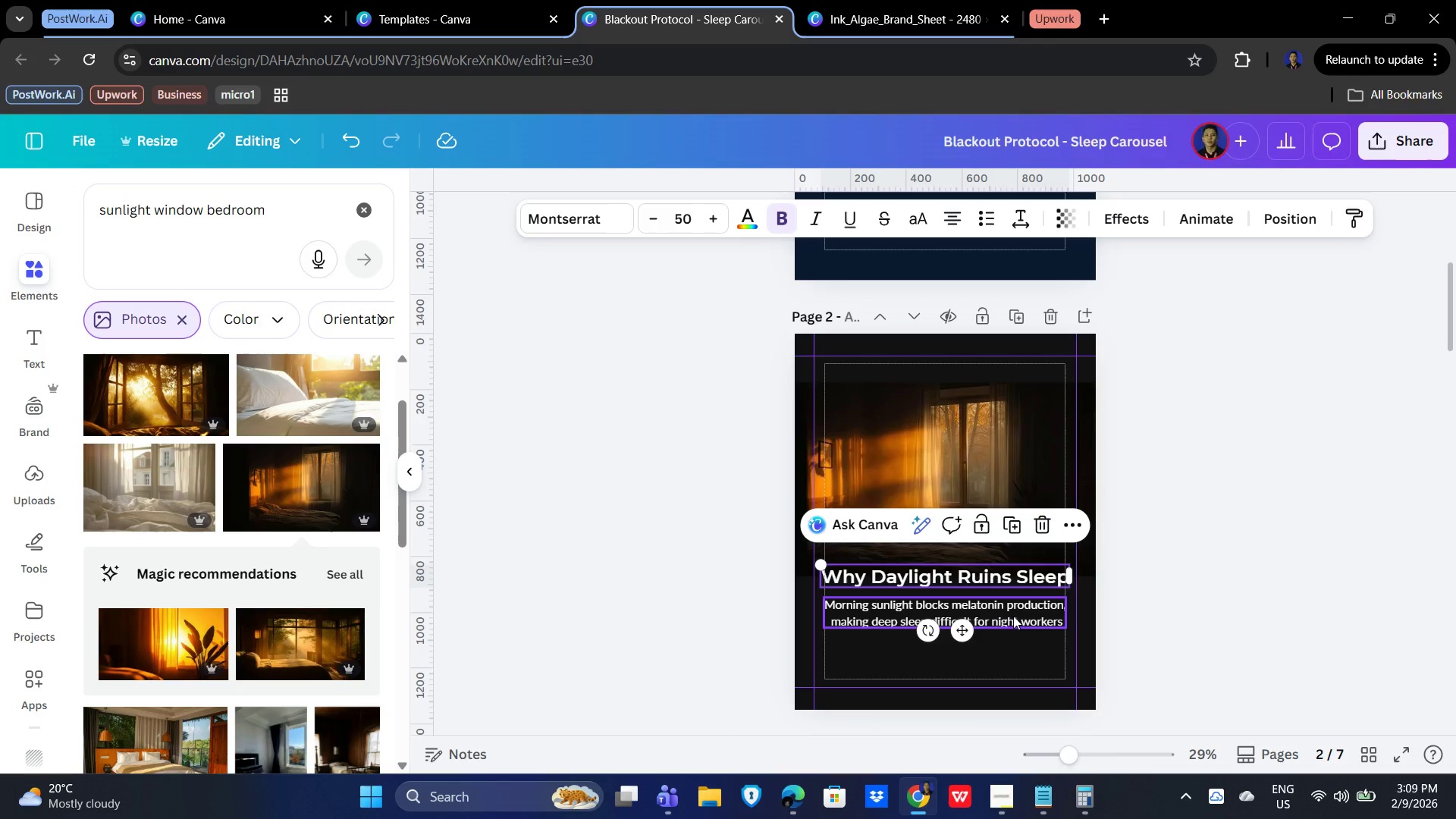 
wait(10.7)
 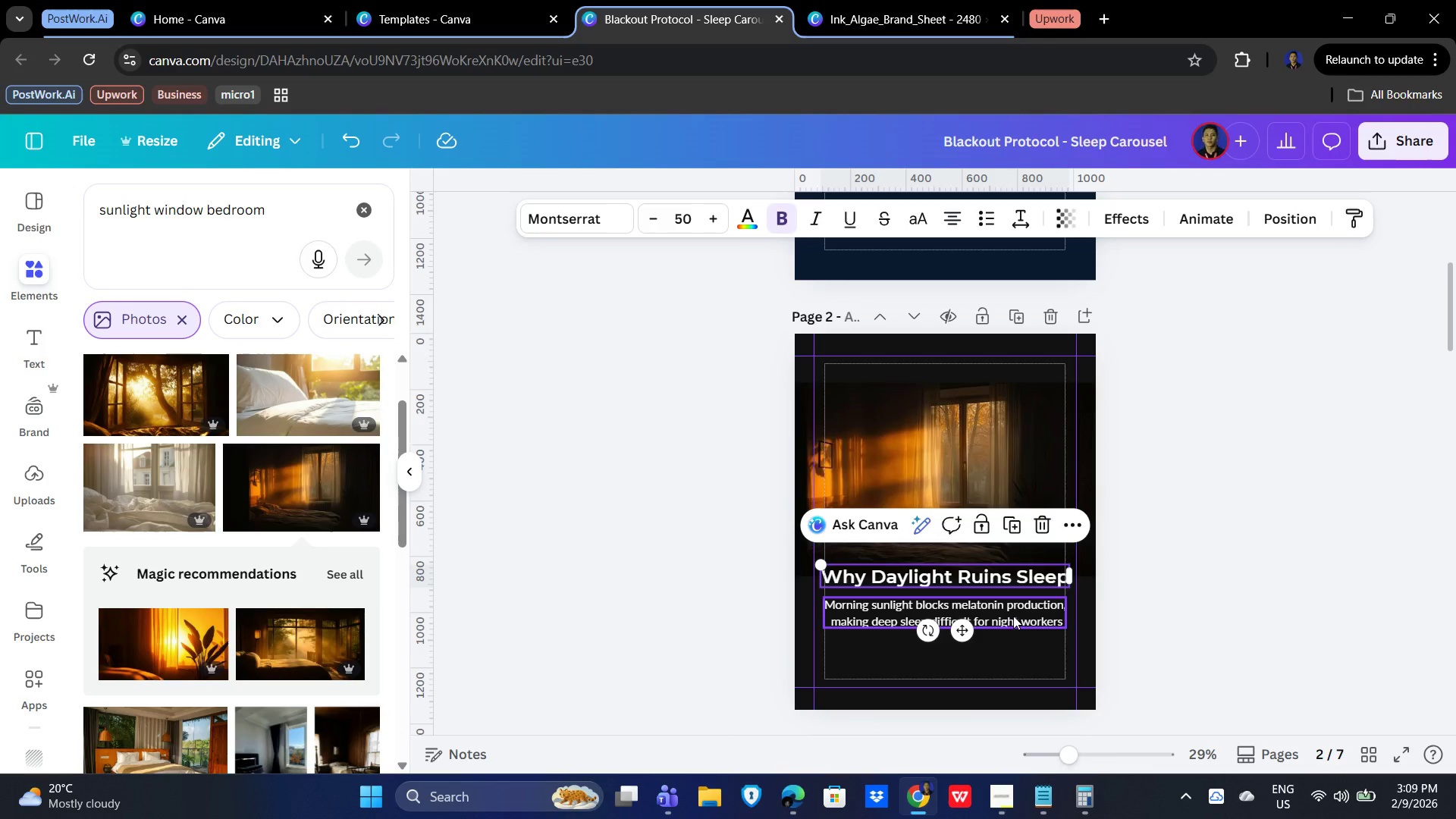 
left_click([1348, 634])
 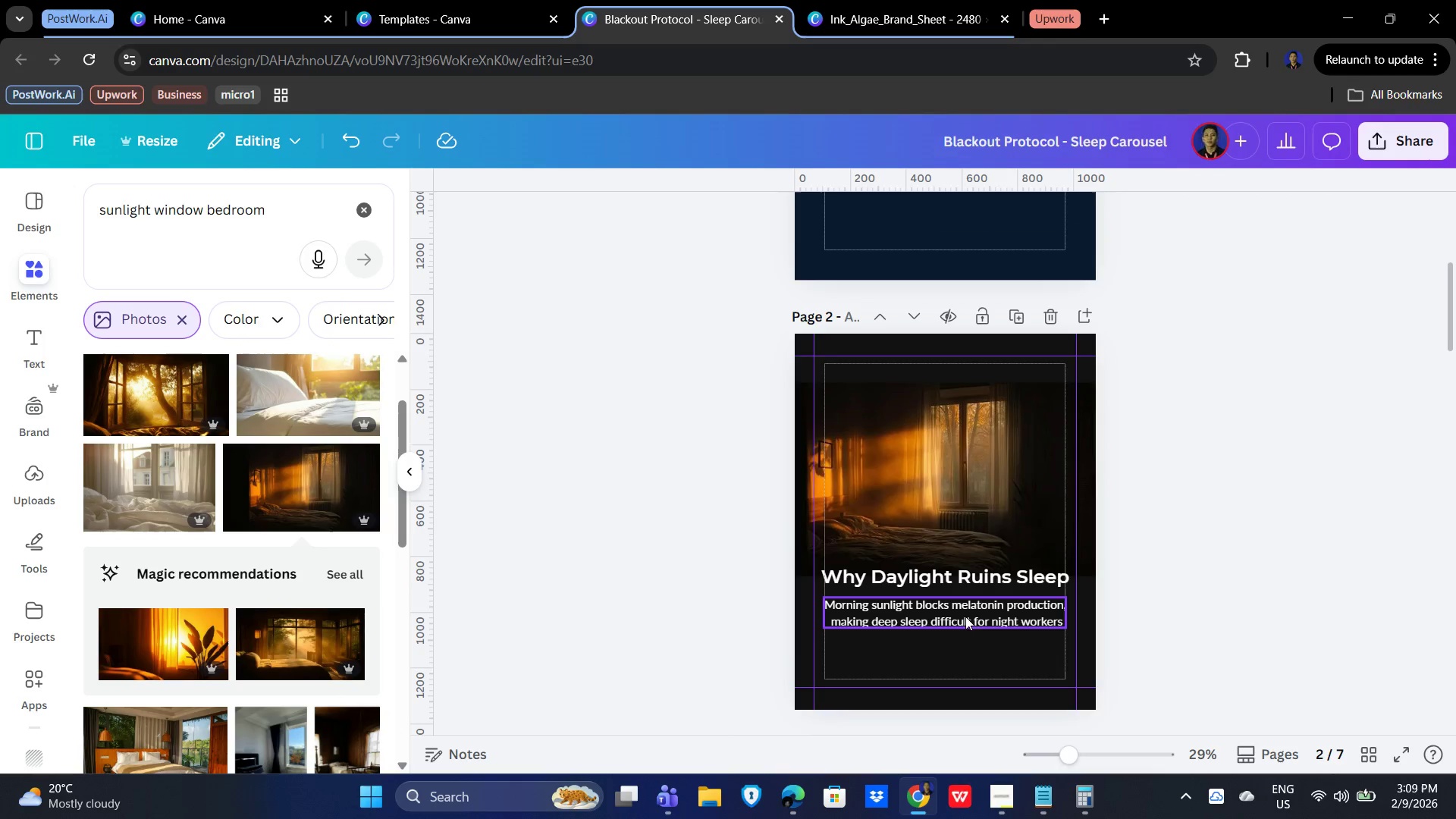 
left_click([914, 617])
 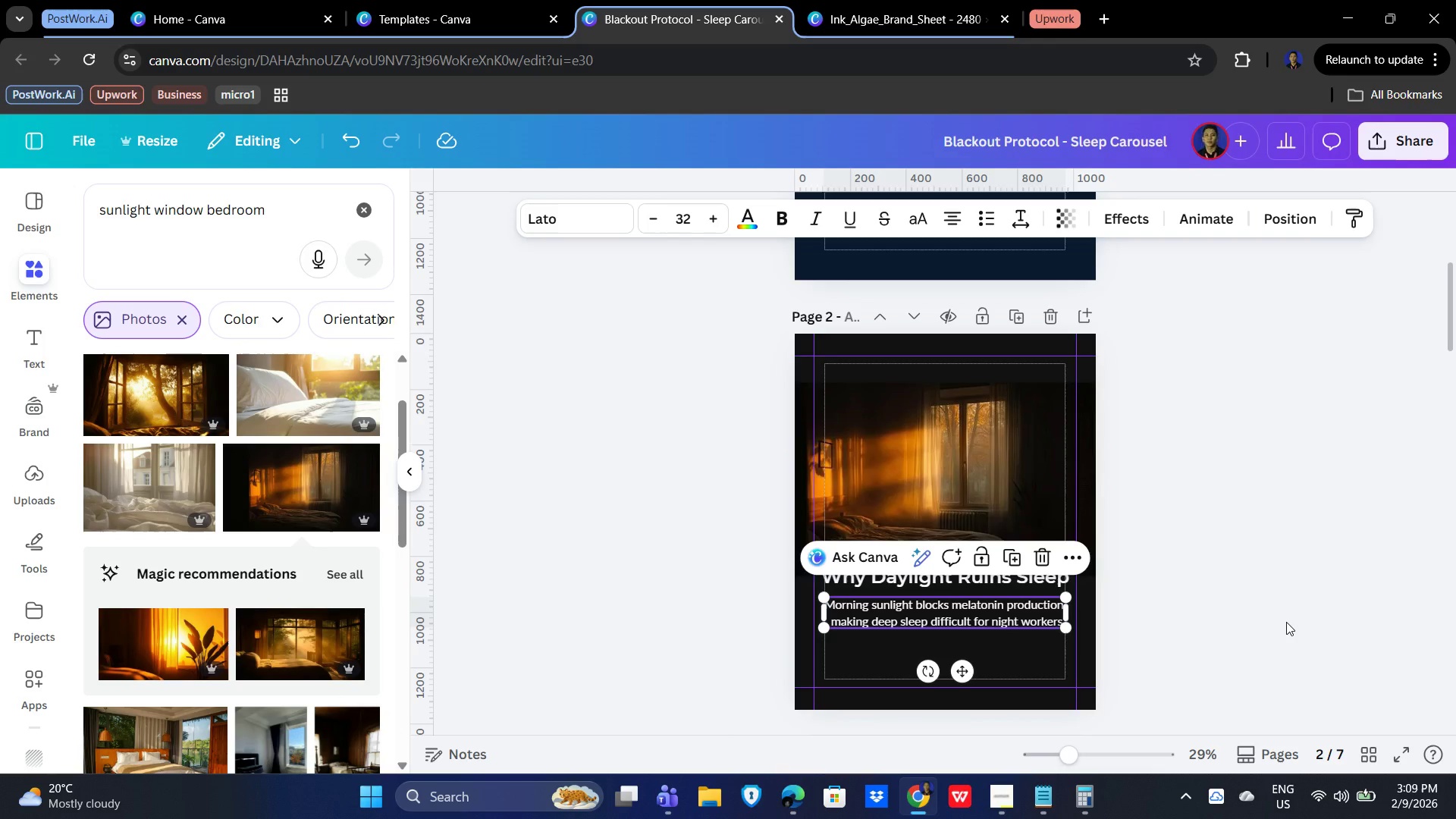 
wait(5.7)
 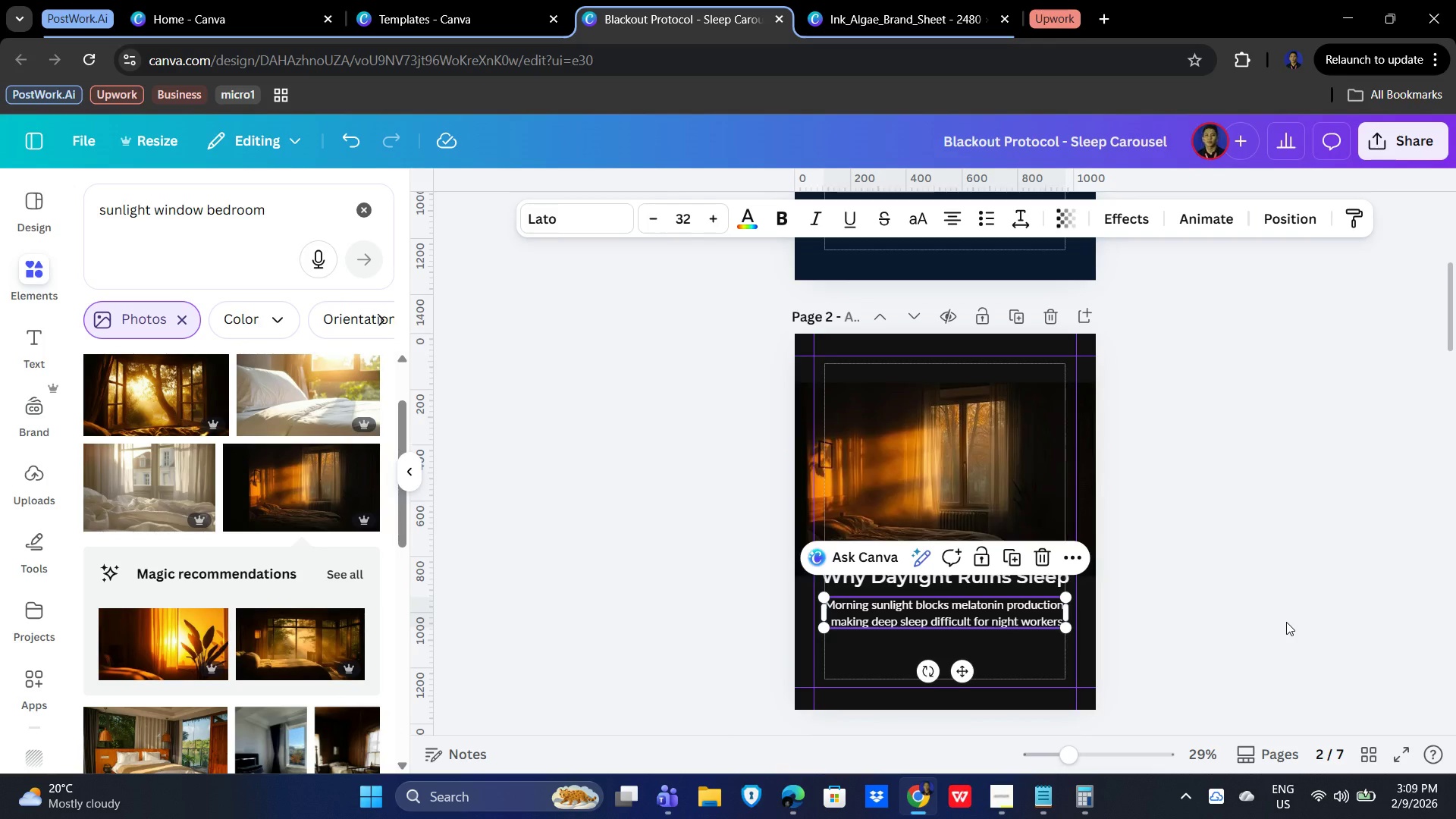 
left_click([1455, 538])
 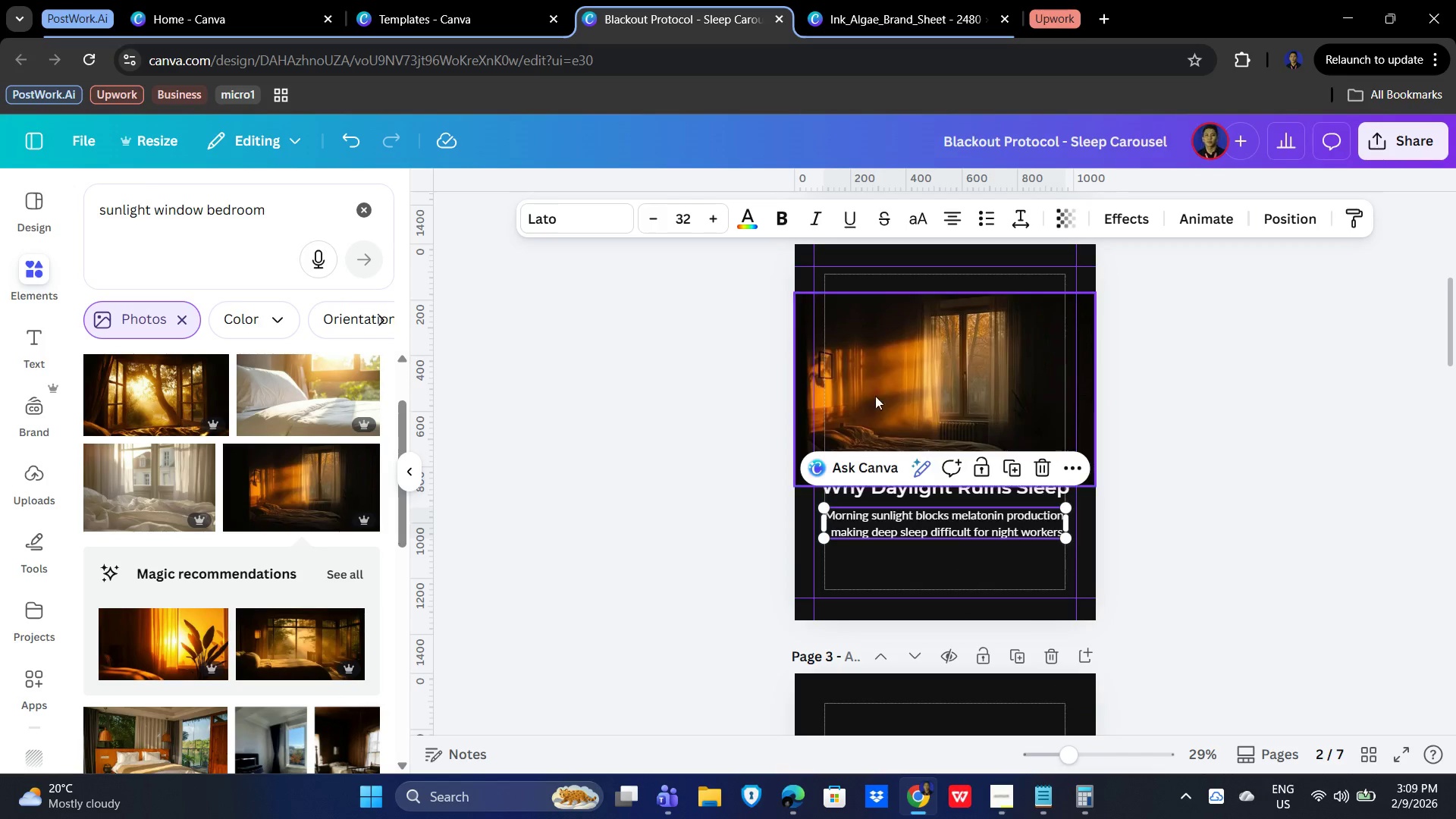 
left_click([904, 372])
 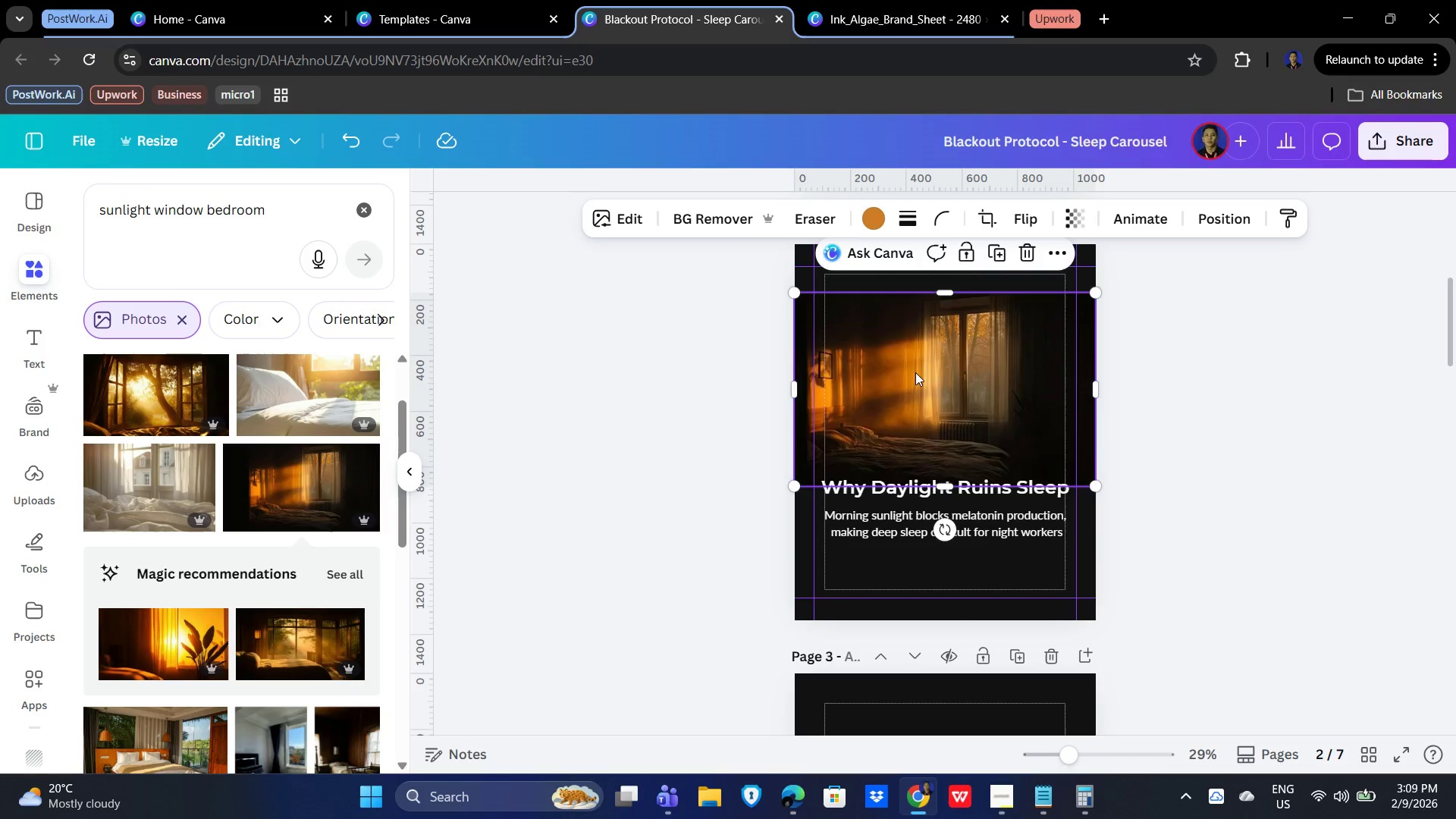 
left_click_drag(start_coordinate=[915, 372], to_coordinate=[930, 369])
 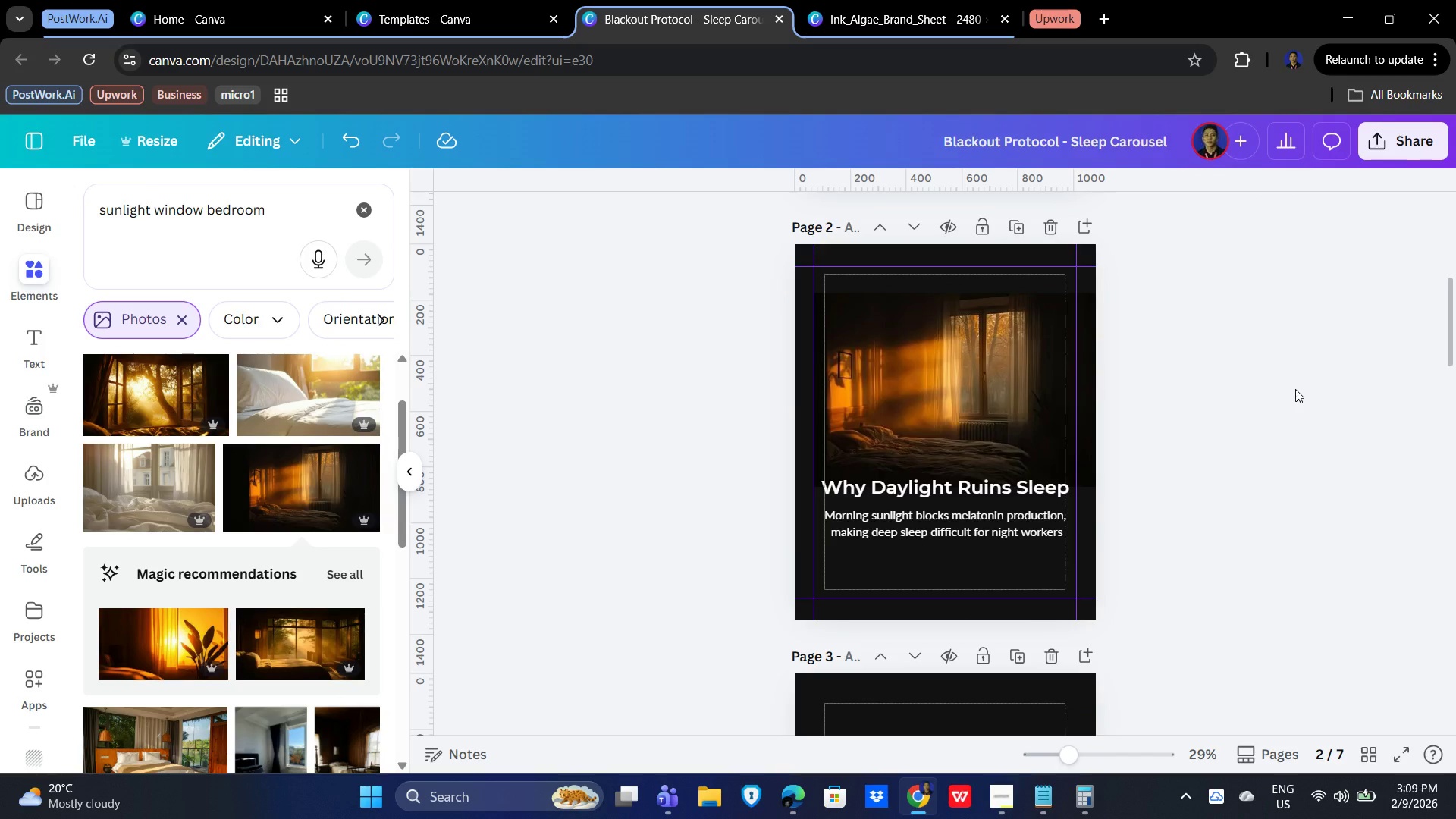 
double_click([1295, 389])
 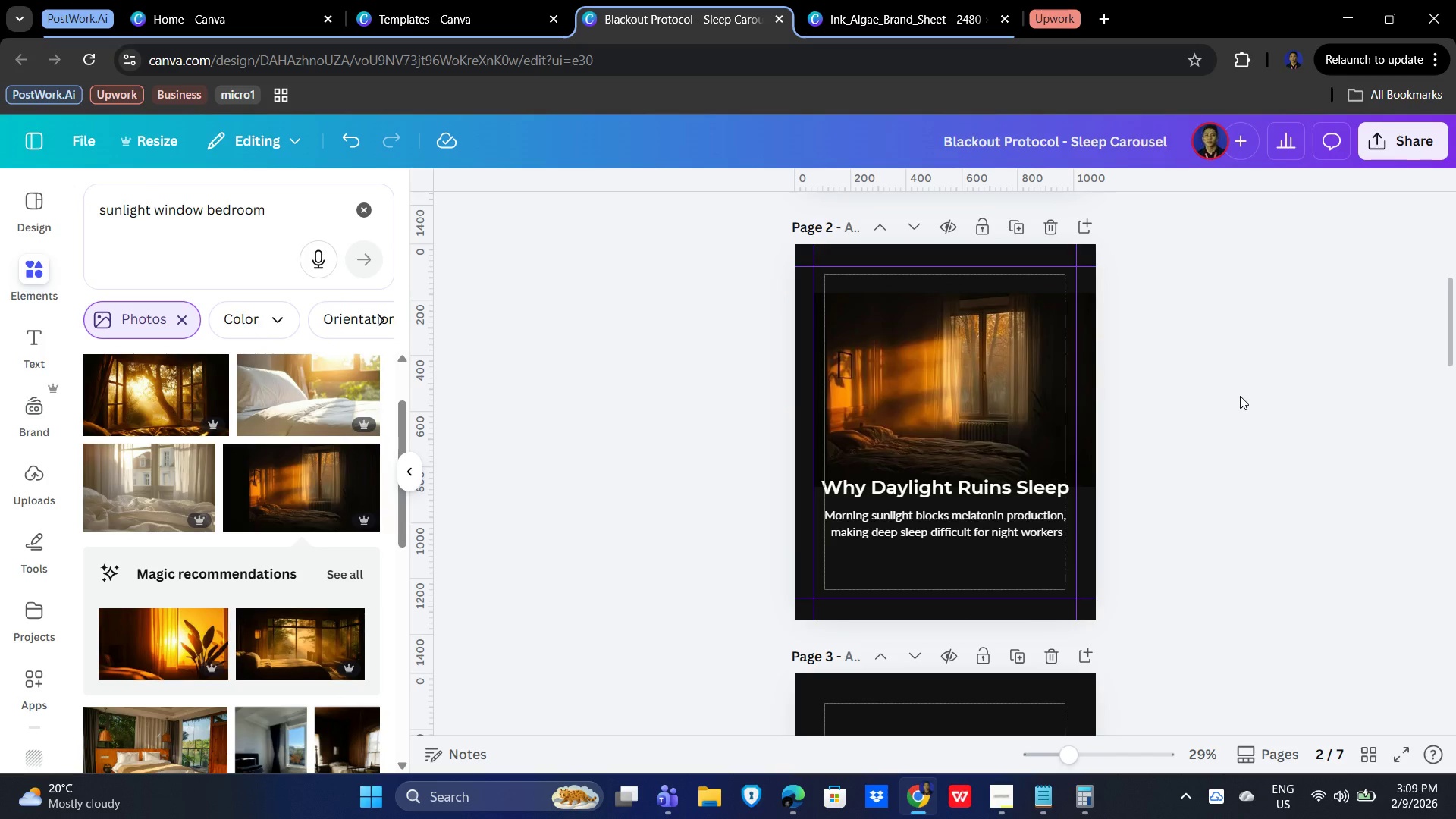 
left_click([1247, 397])
 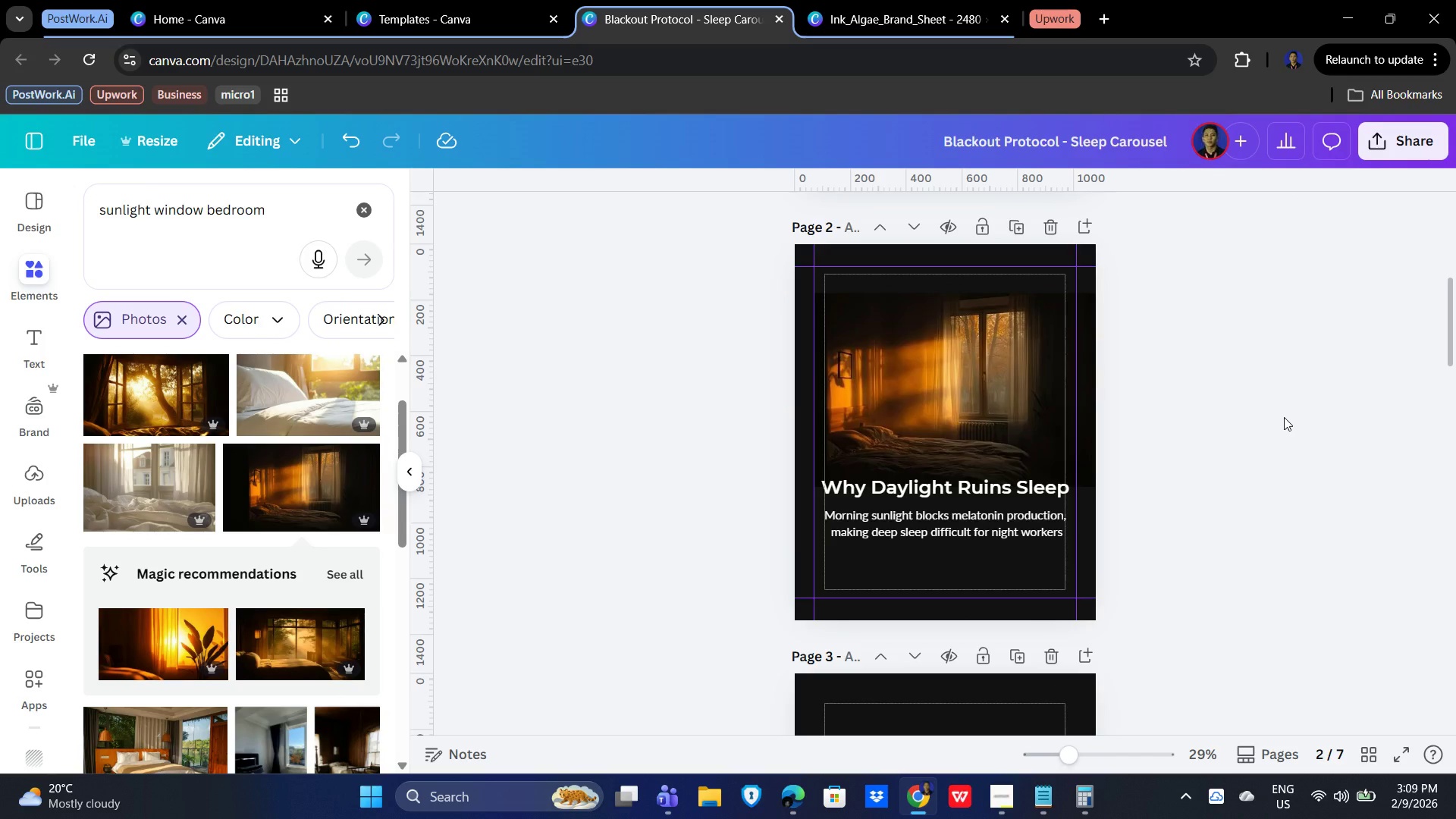 
wait(9.41)
 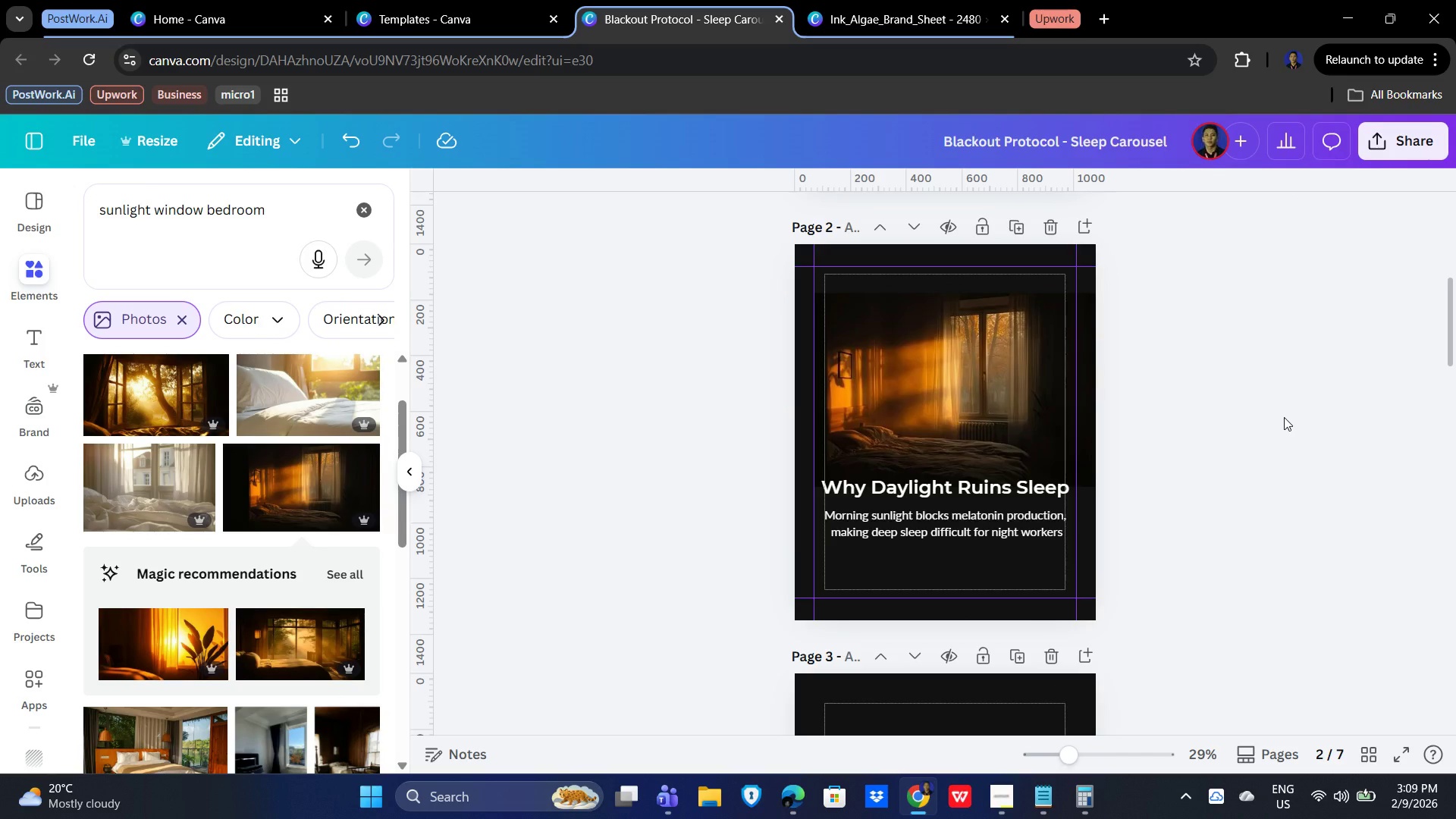 
left_click([1306, 465])
 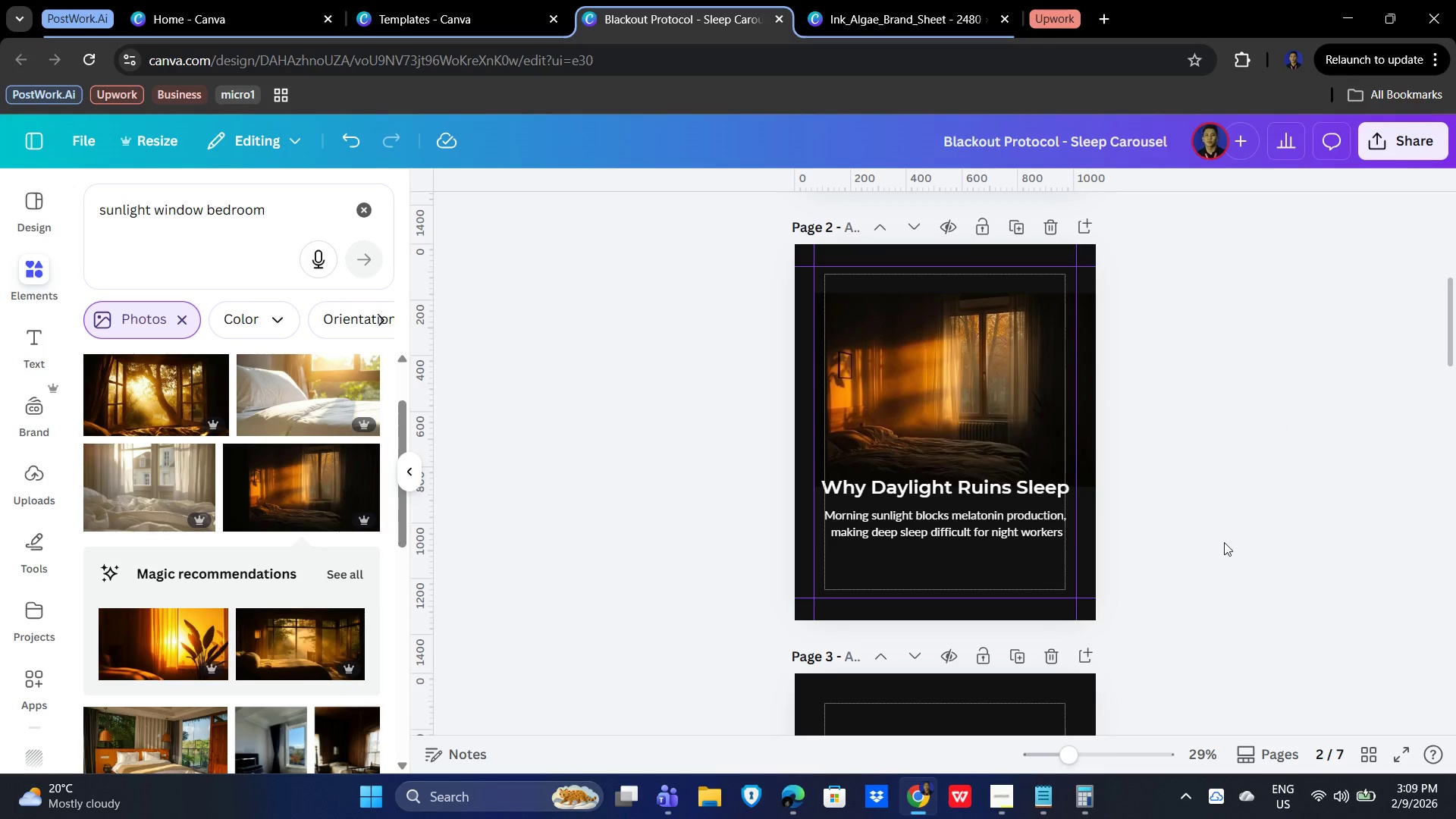 
scroll: coordinate [1224, 542], scroll_direction: down, amount: 3.0
 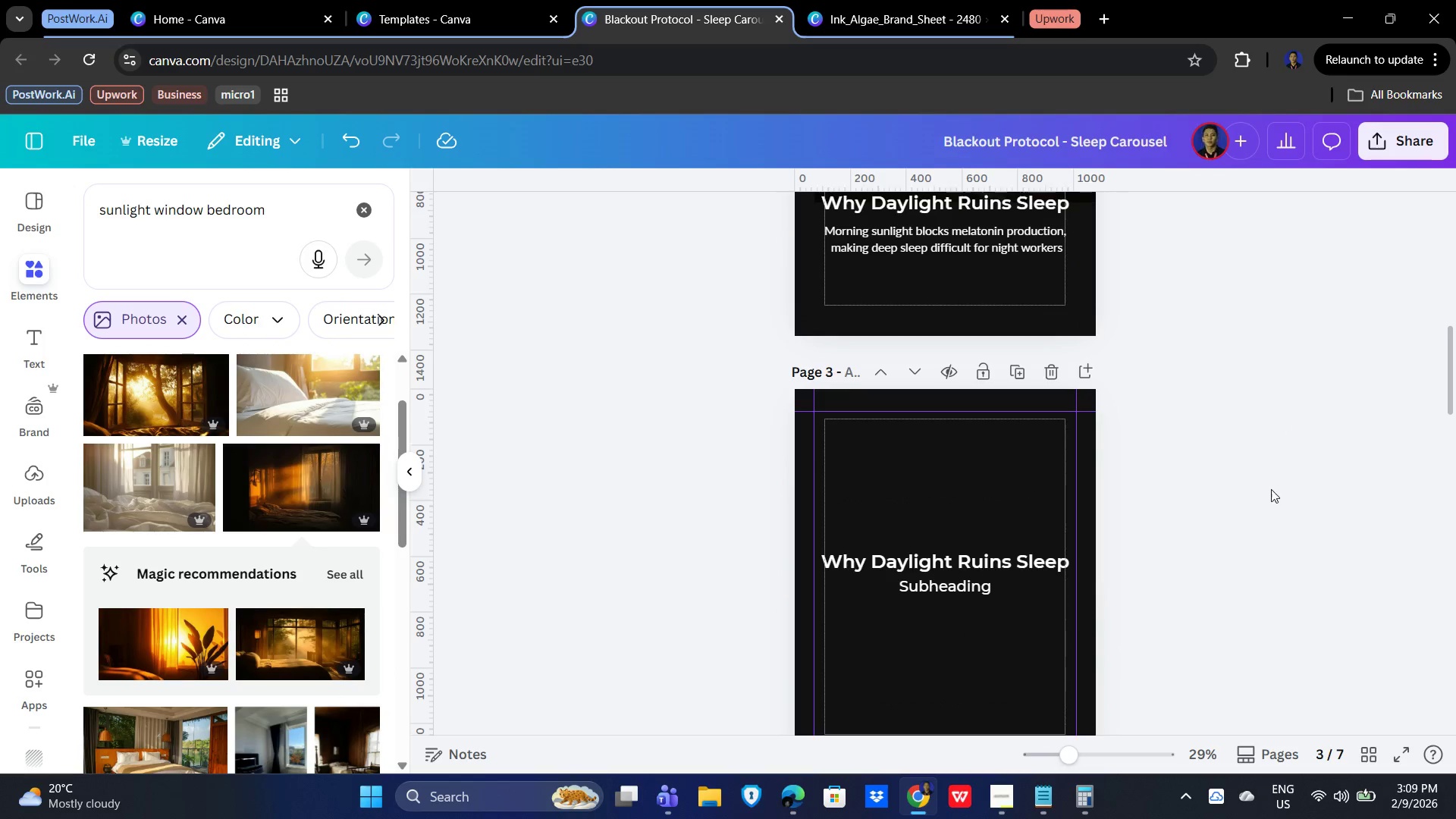 
left_click([961, 566])
 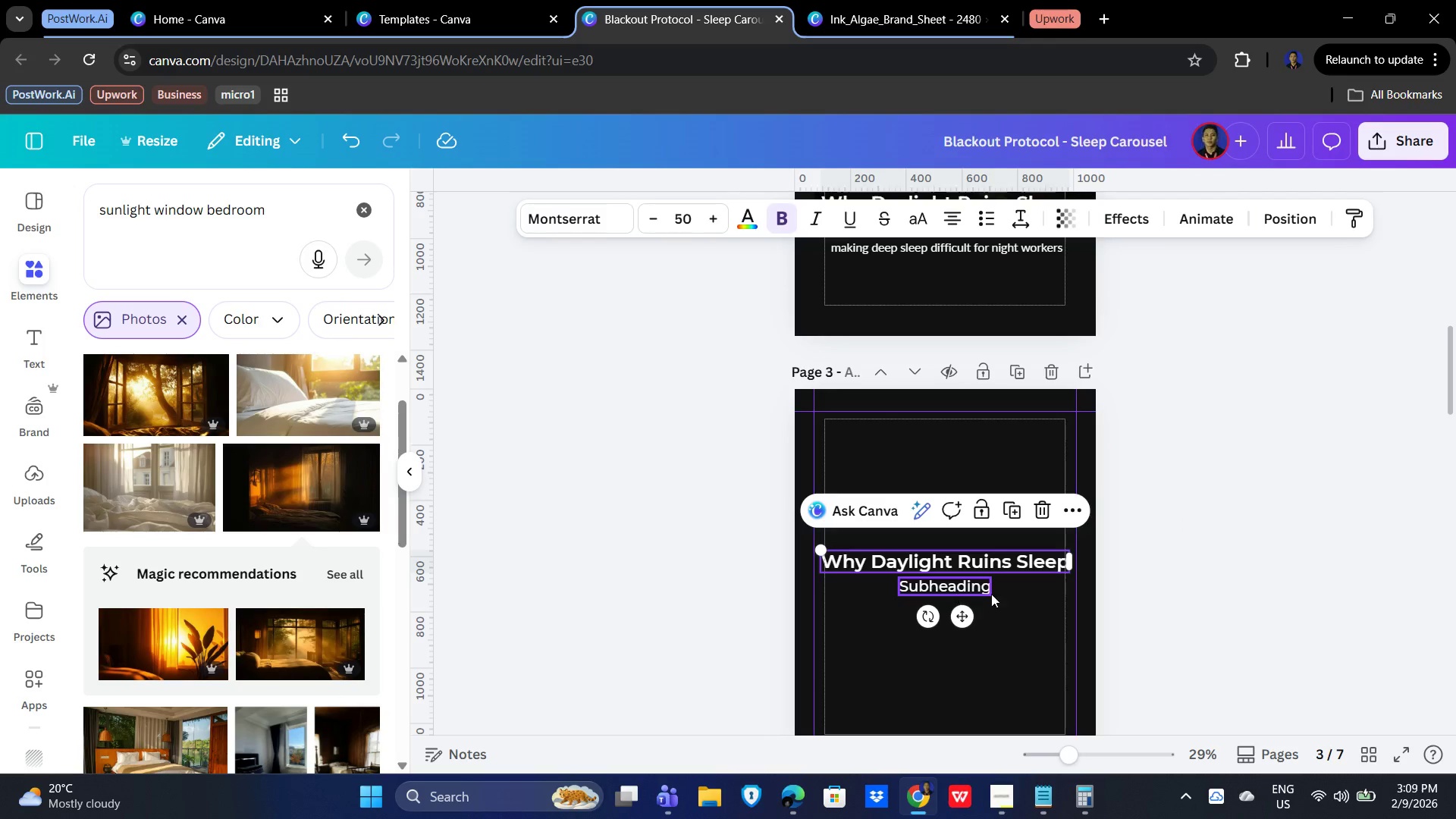 
left_click([1386, 572])
 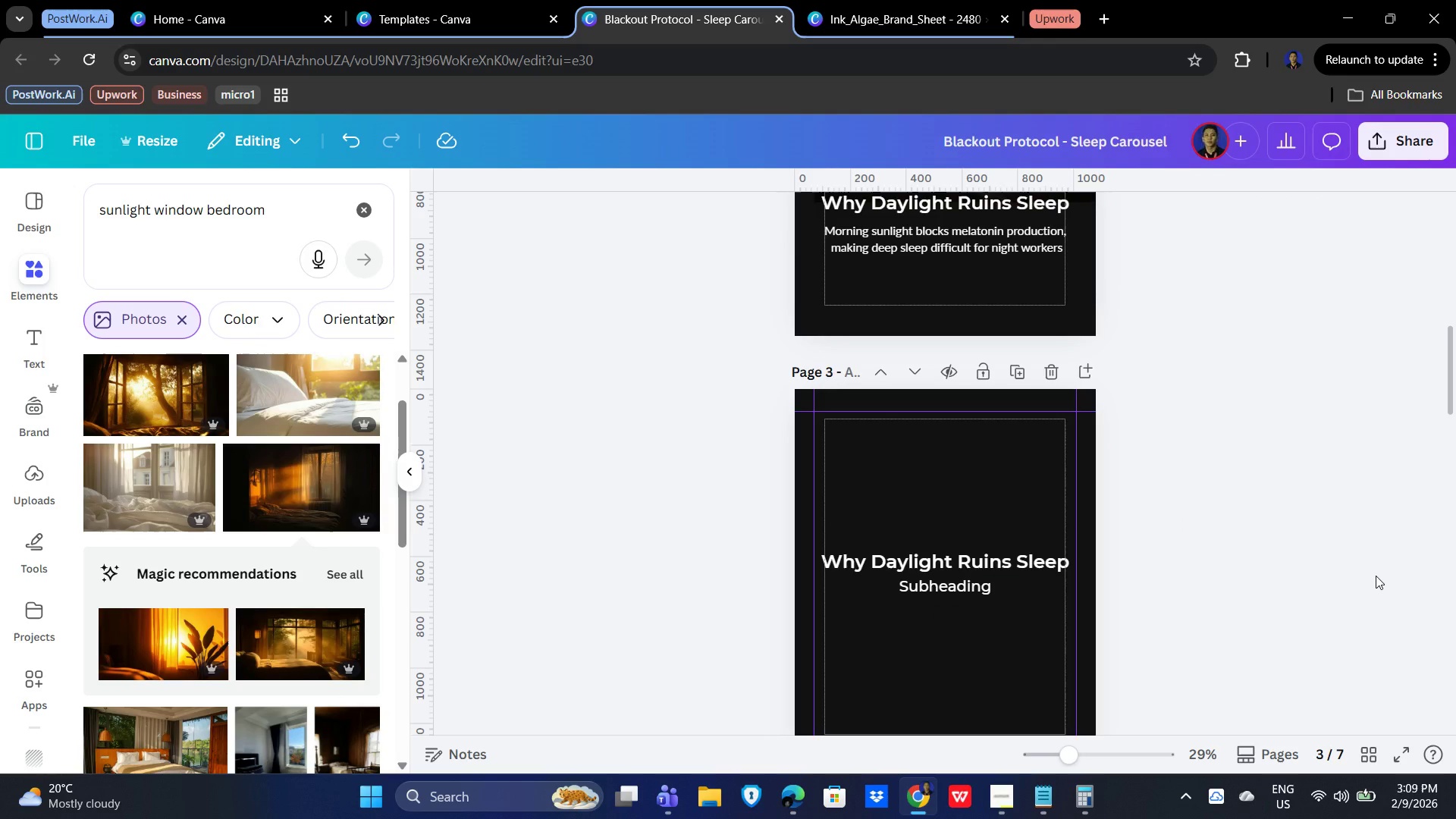 
wait(8.03)
 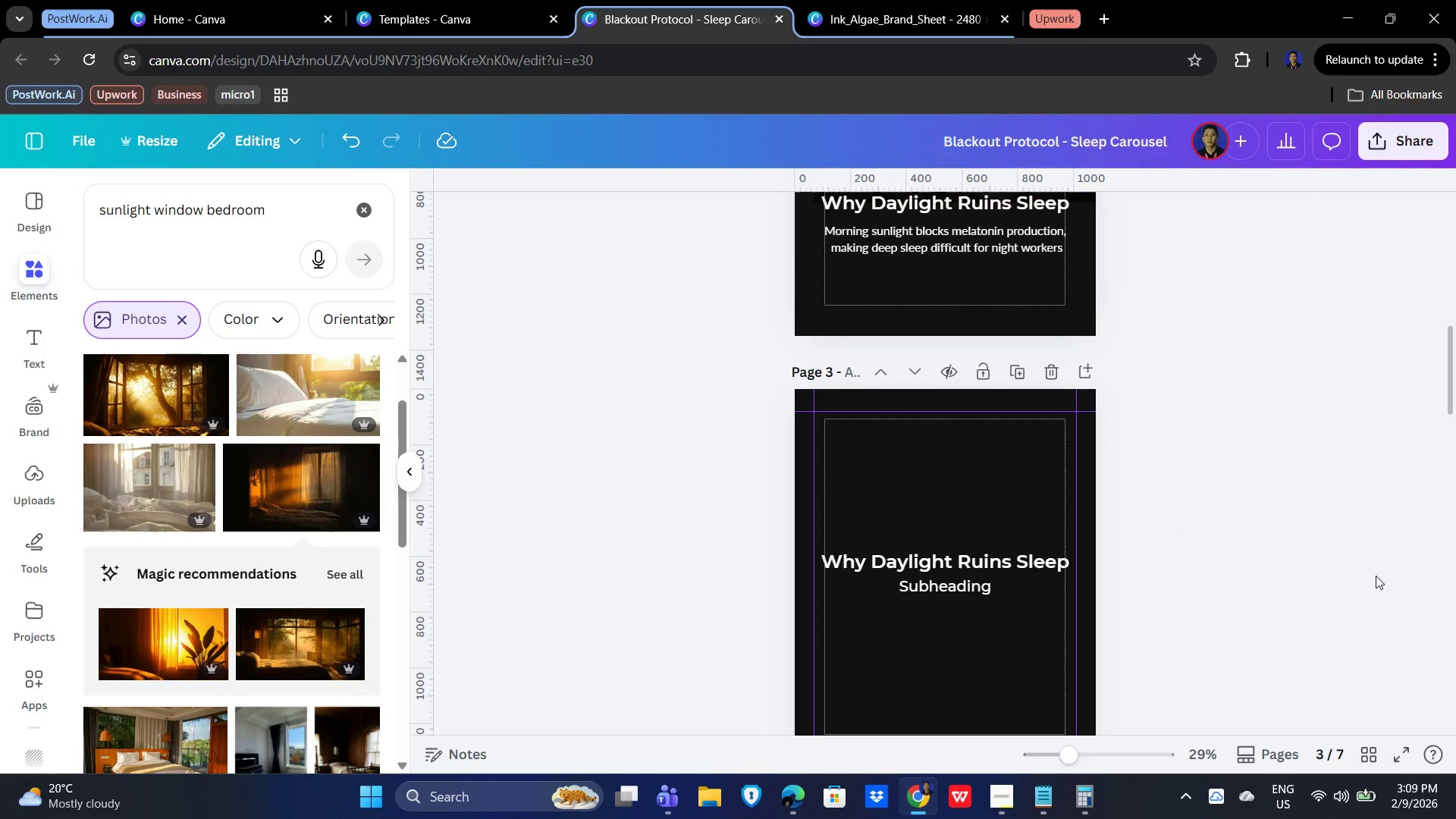 
double_click([931, 566])
 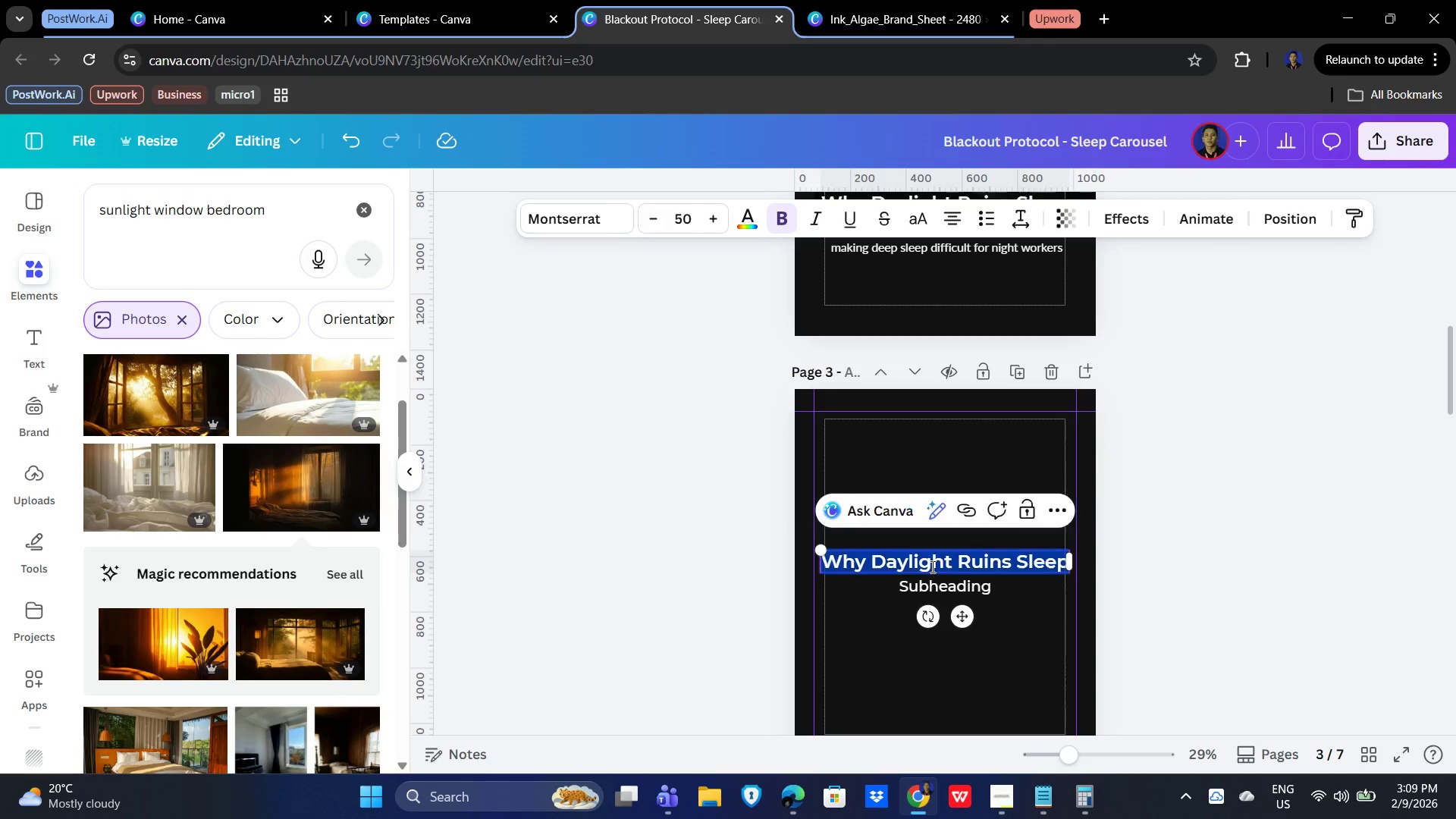 
triple_click([931, 566])
 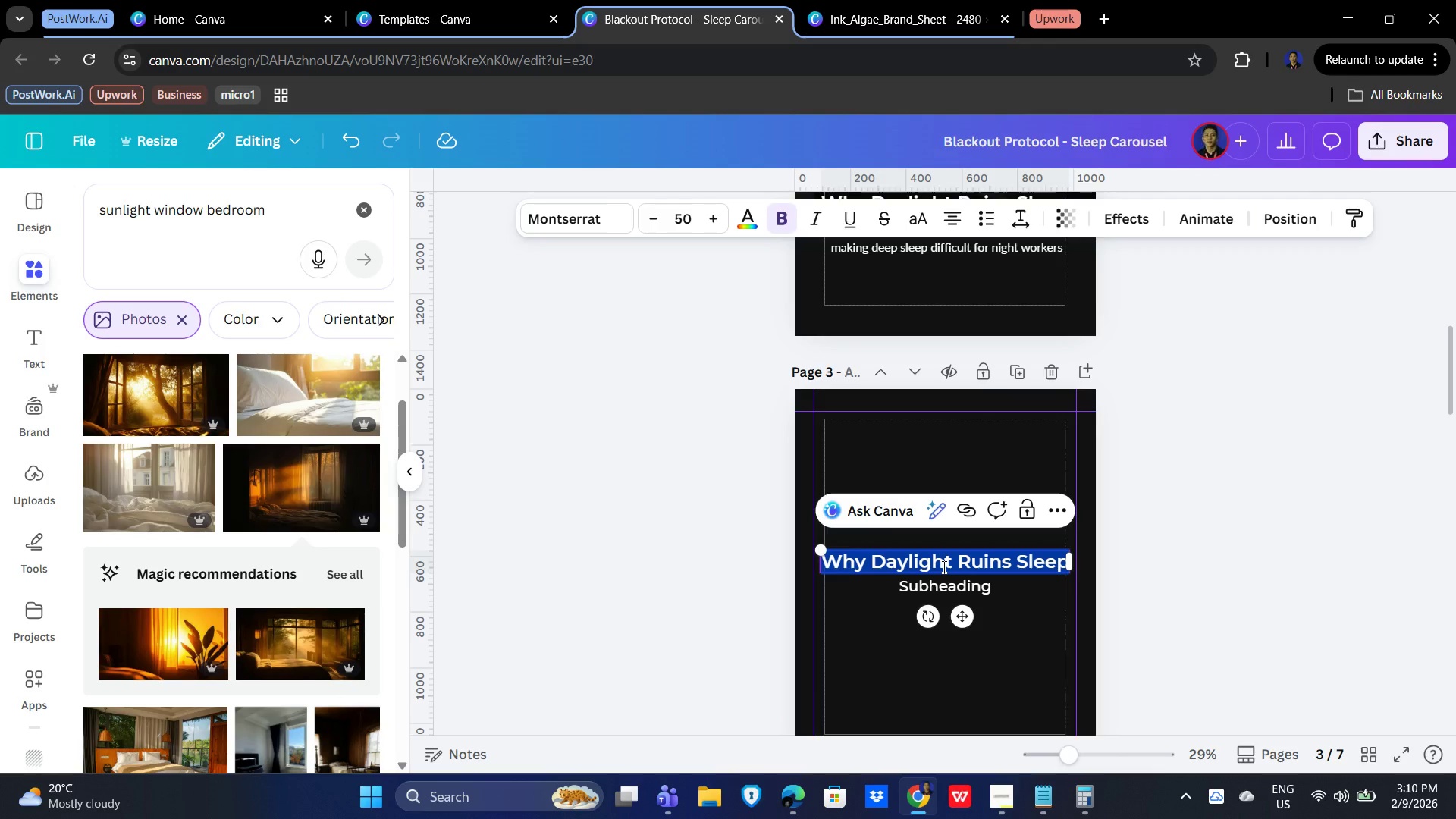 
wait(7.5)
 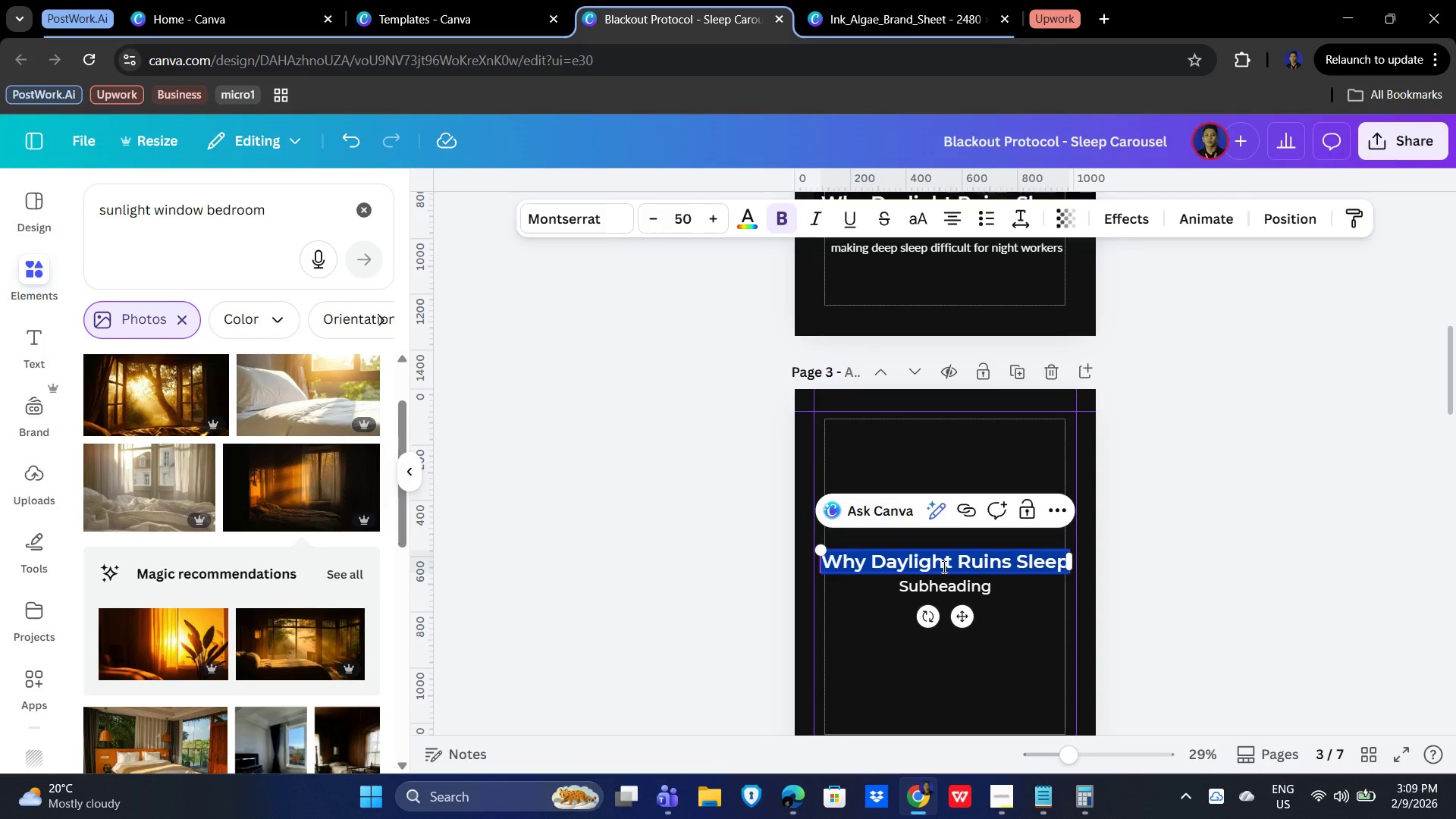 
type(Control Light Exposure)
 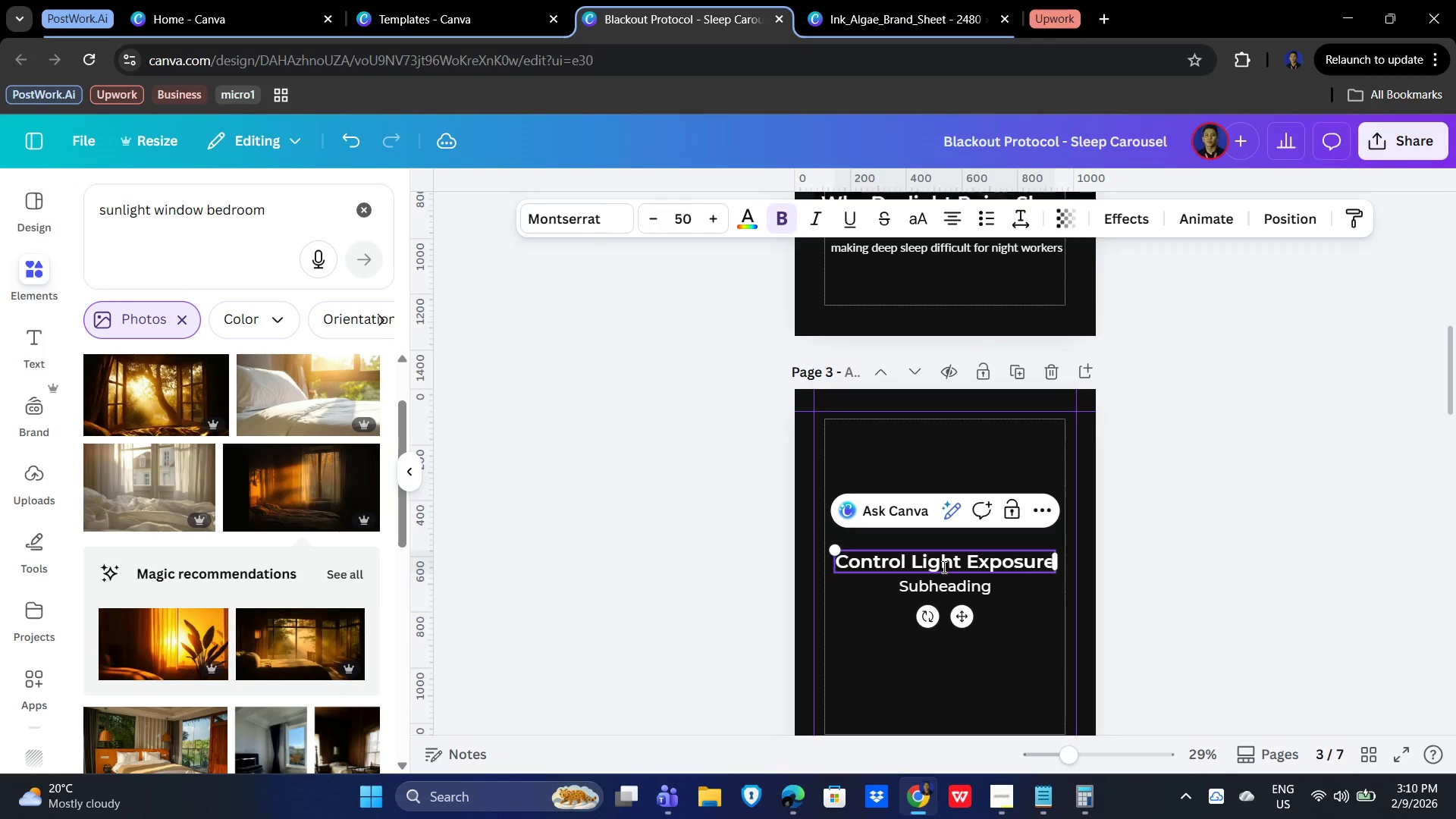 
double_click([980, 597])
 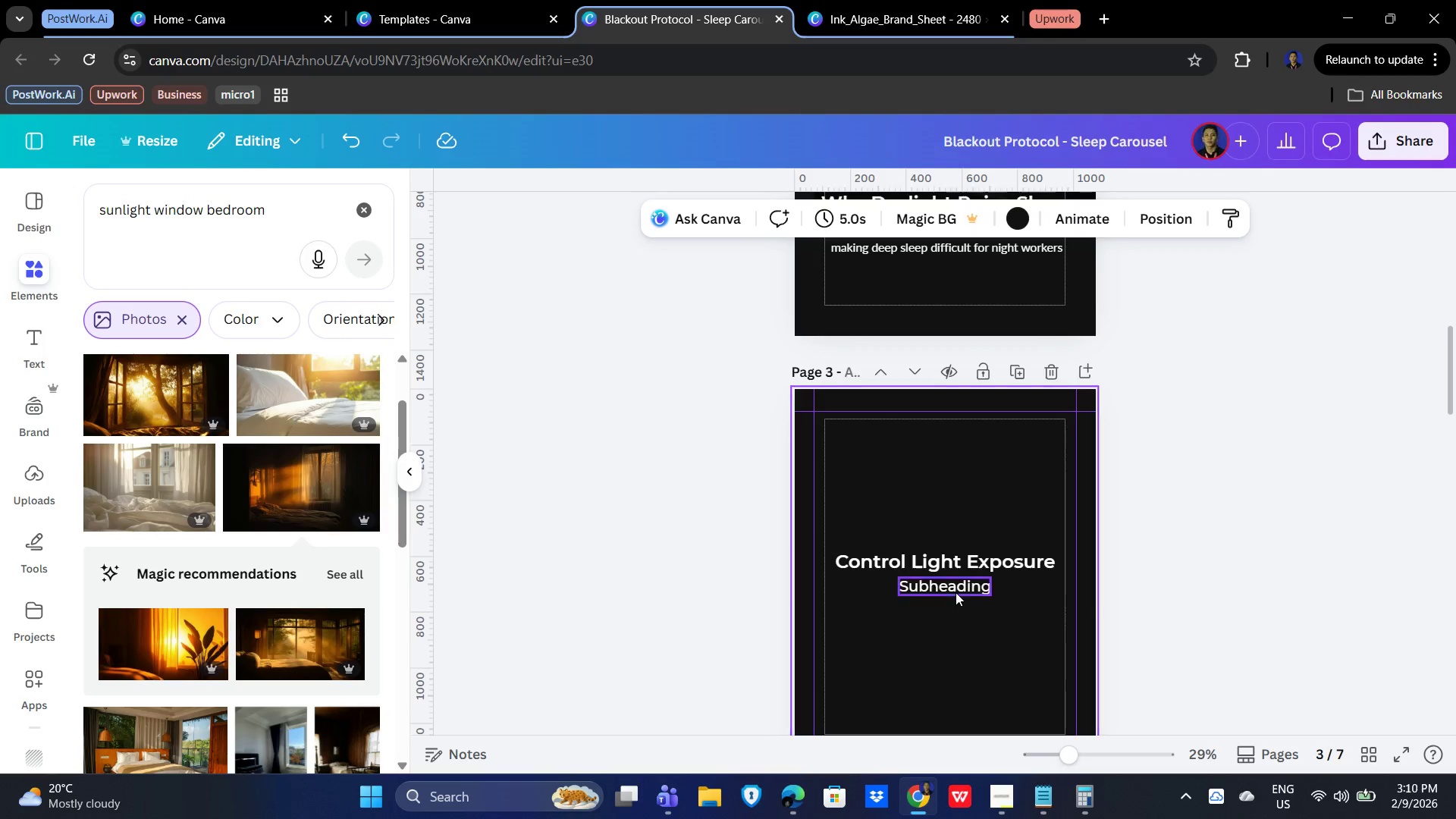 
left_click([956, 592])
 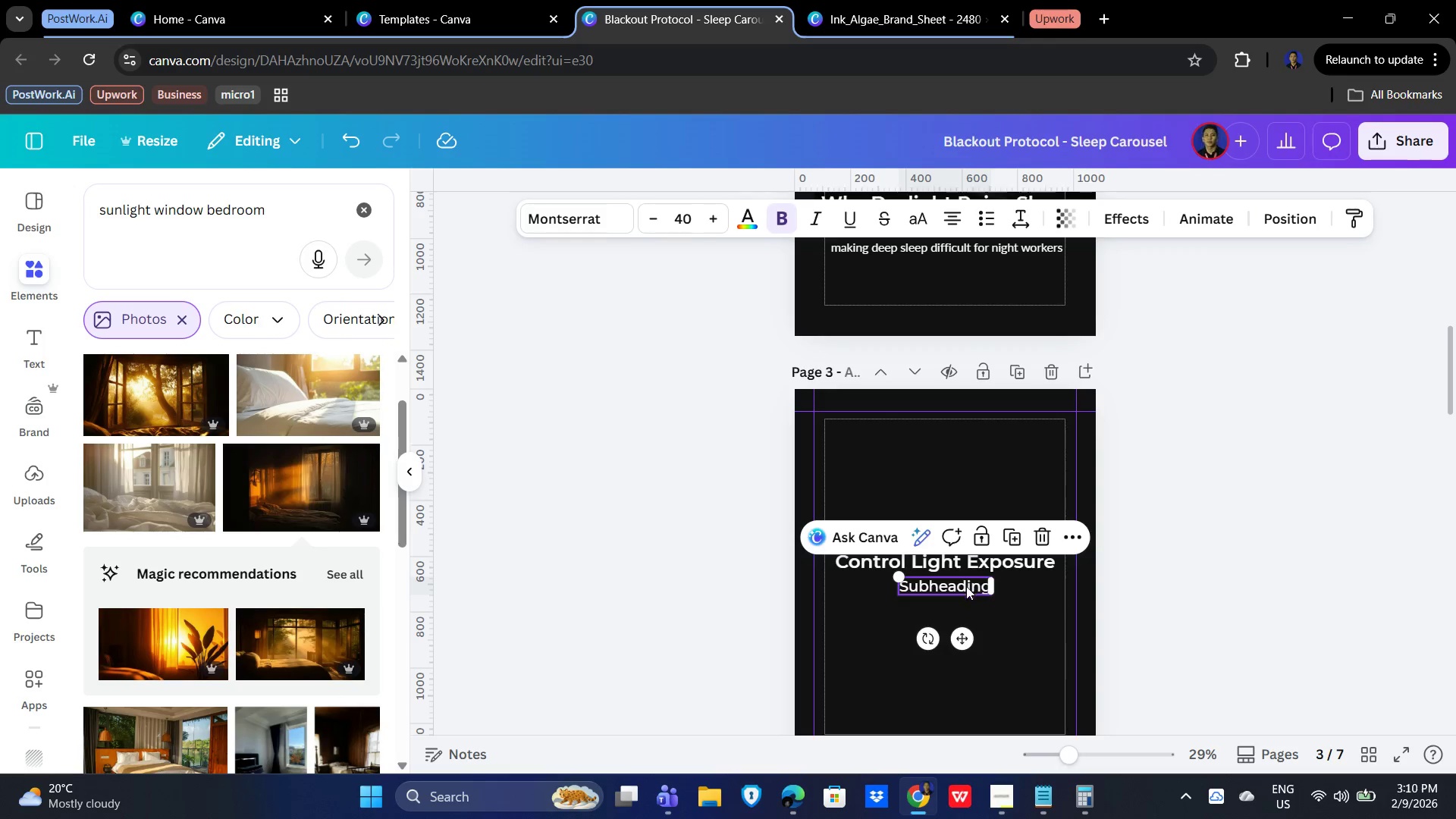 
key(Delete)
 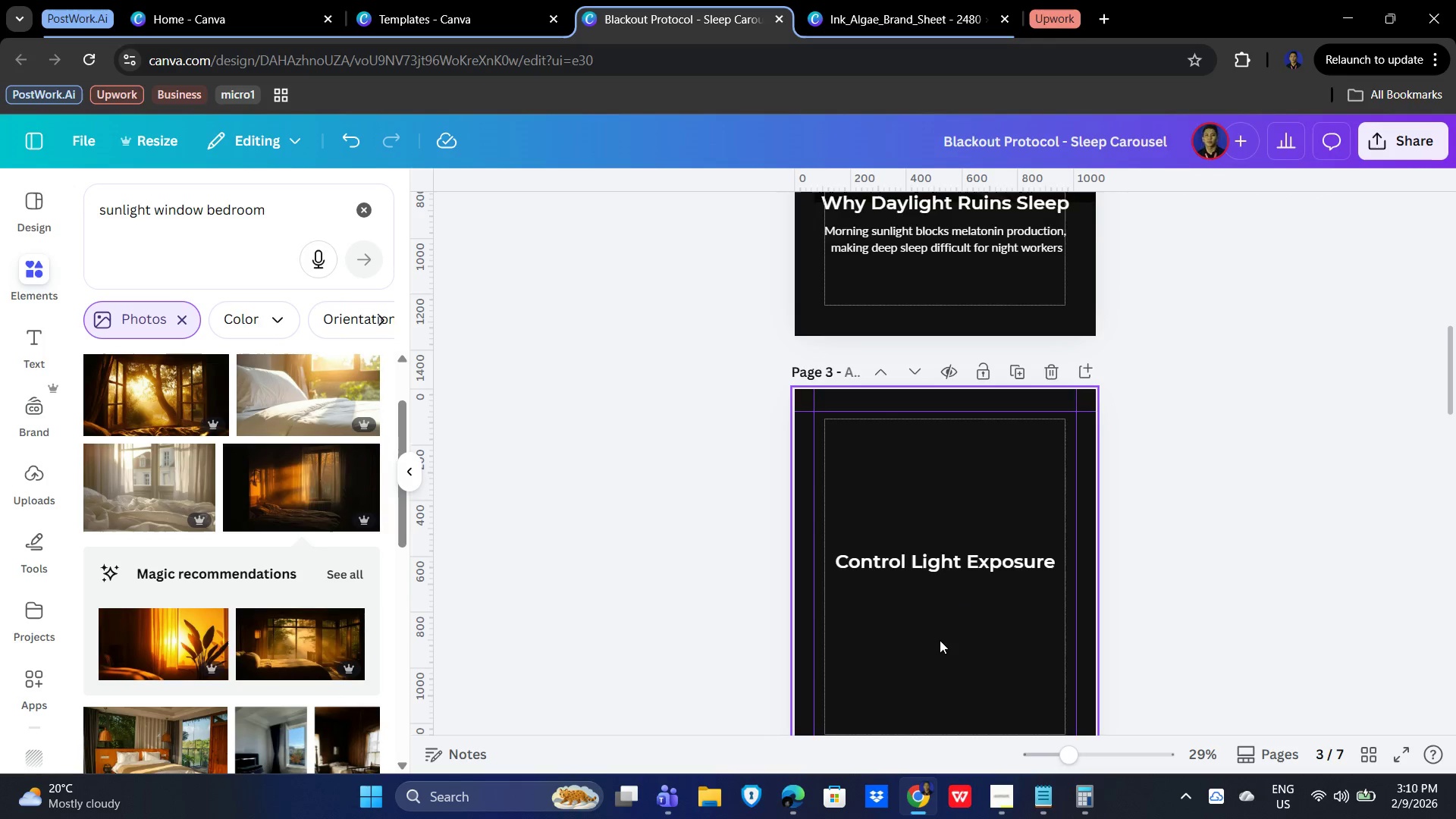 
left_click([940, 640])
 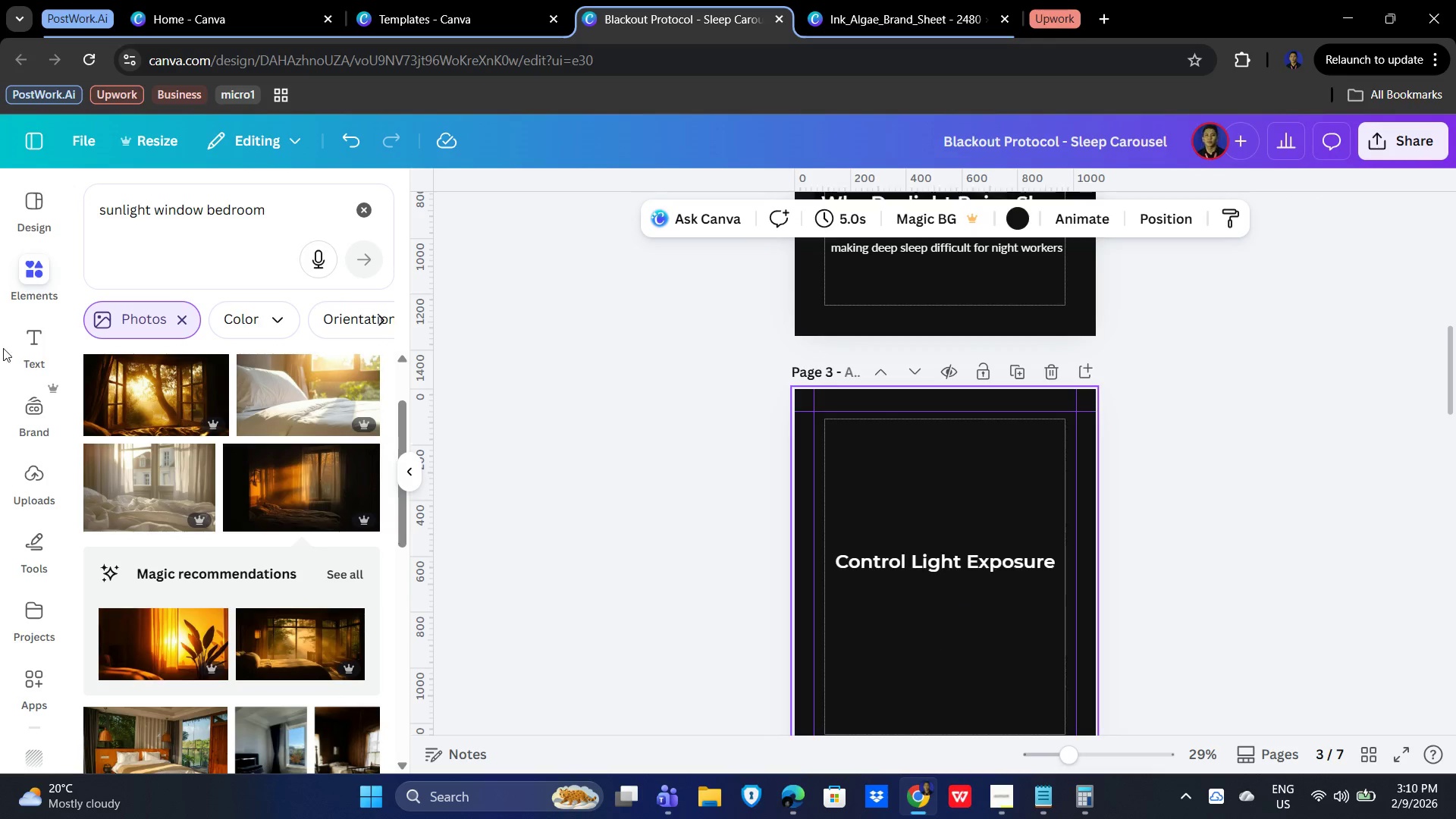 
left_click([23, 333])
 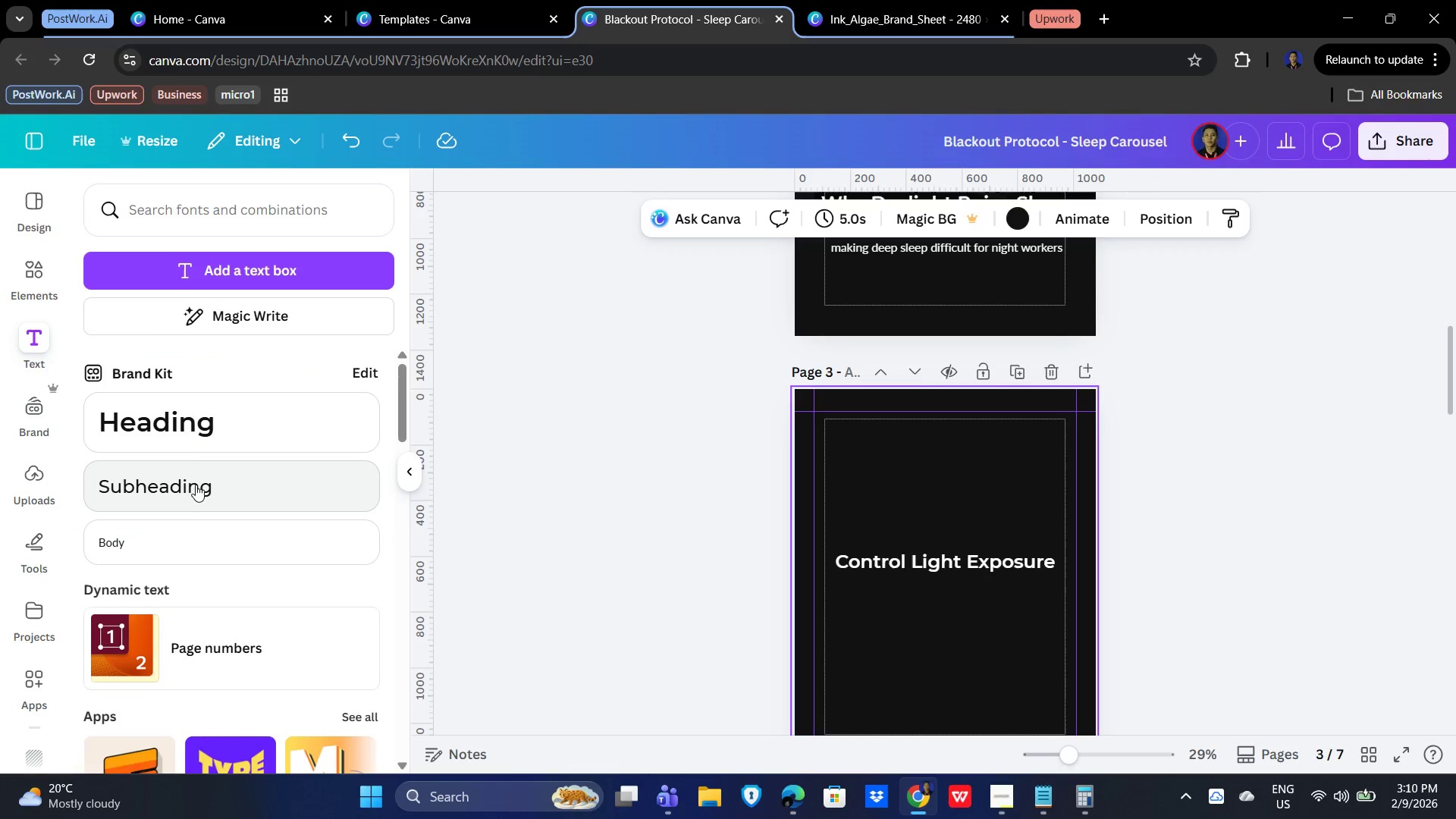 
left_click([176, 523])
 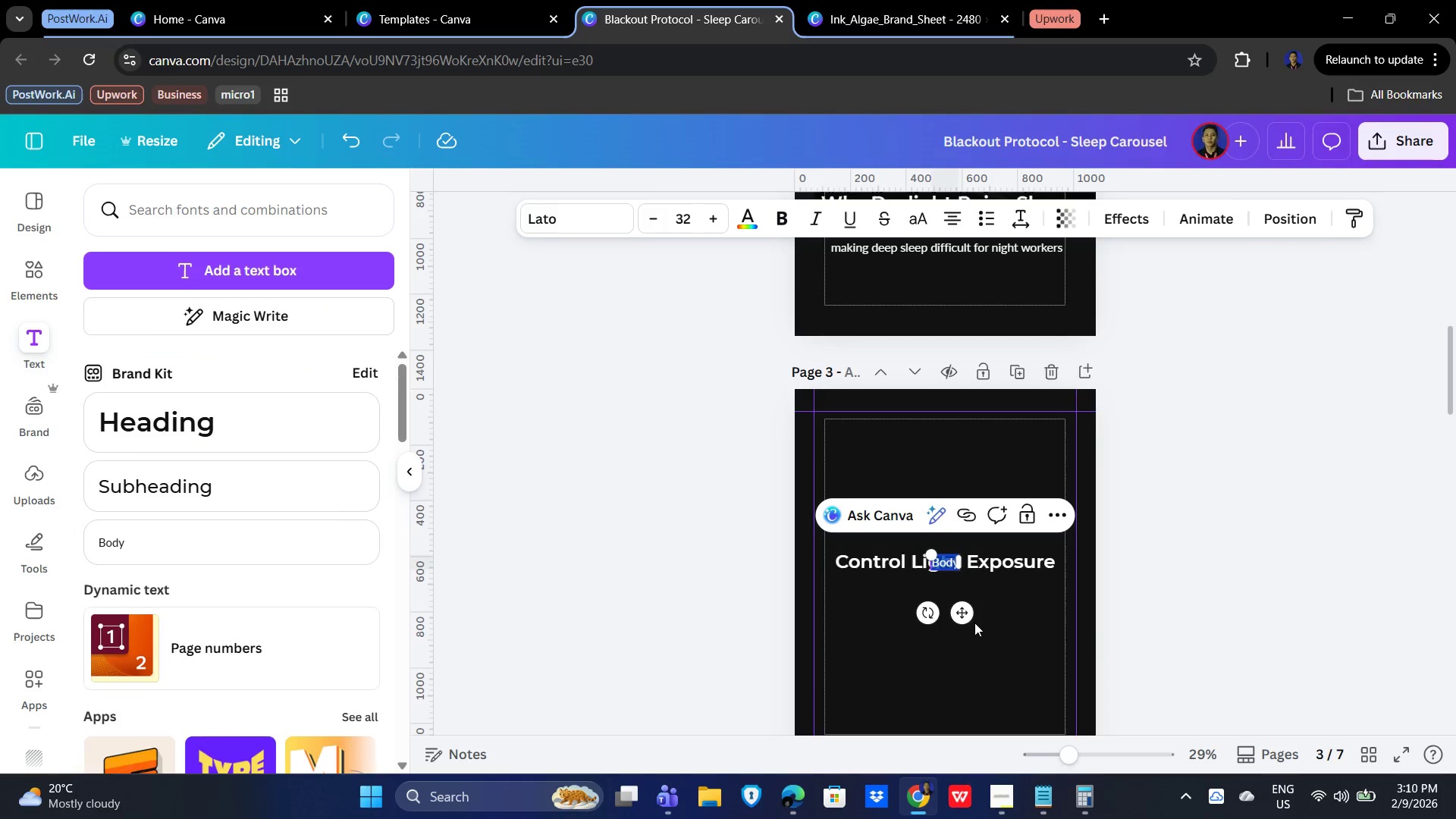 
left_click_drag(start_coordinate=[966, 614], to_coordinate=[965, 645])
 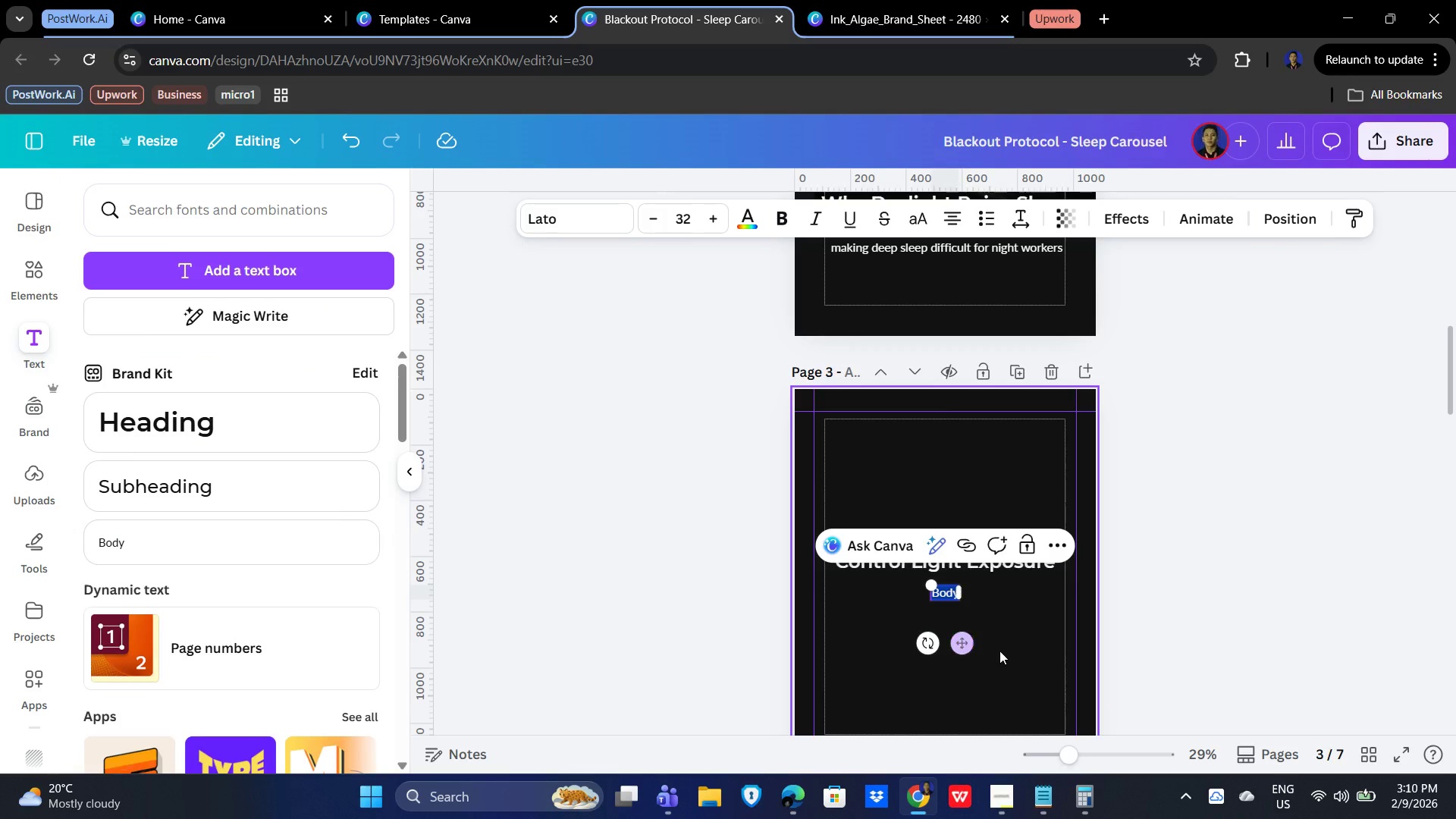 
left_click([999, 651])
 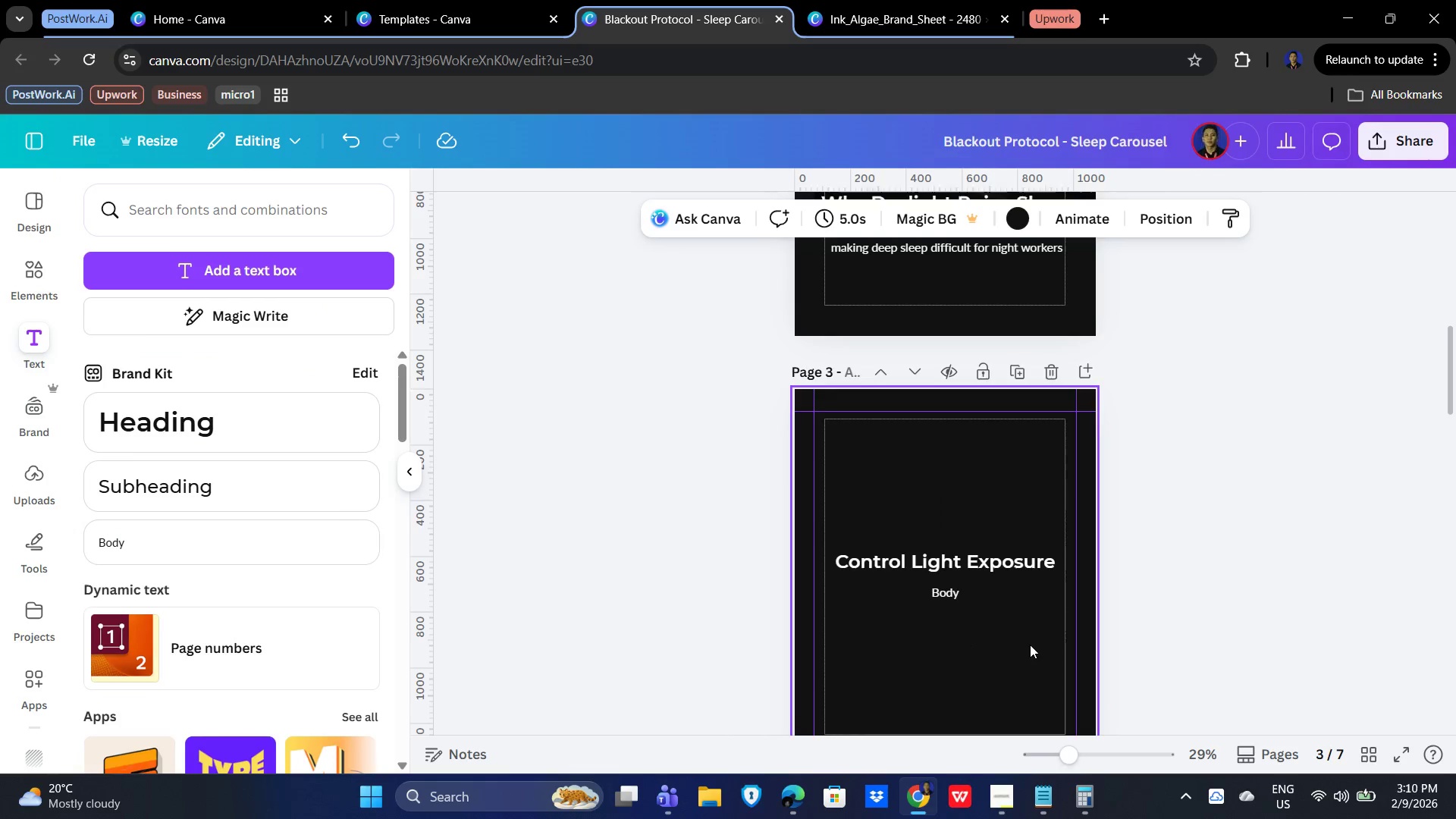 
scroll: coordinate [1030, 645], scroll_direction: up, amount: 3.0
 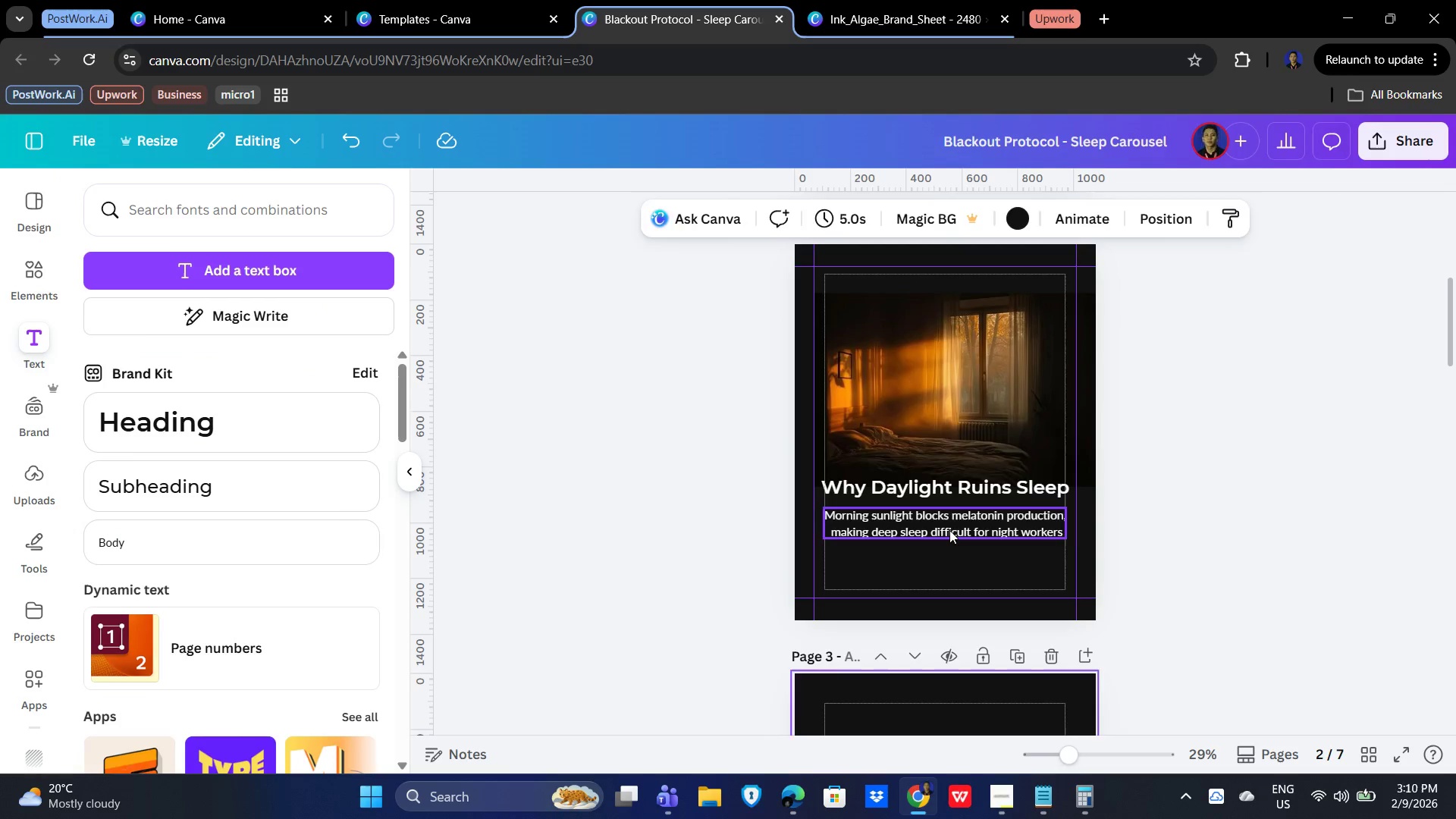 
left_click([949, 528])
 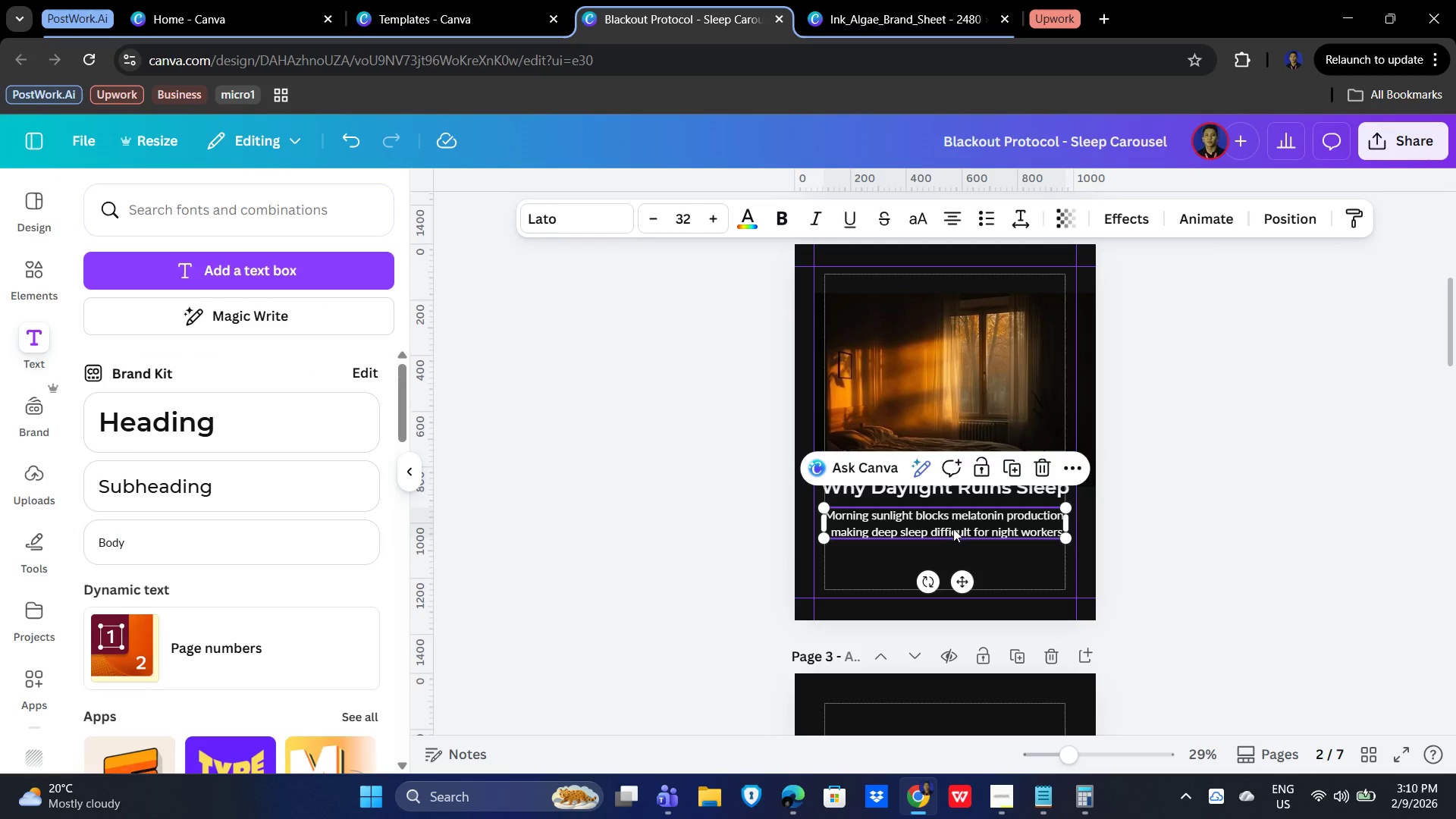 
left_click([1015, 623])
 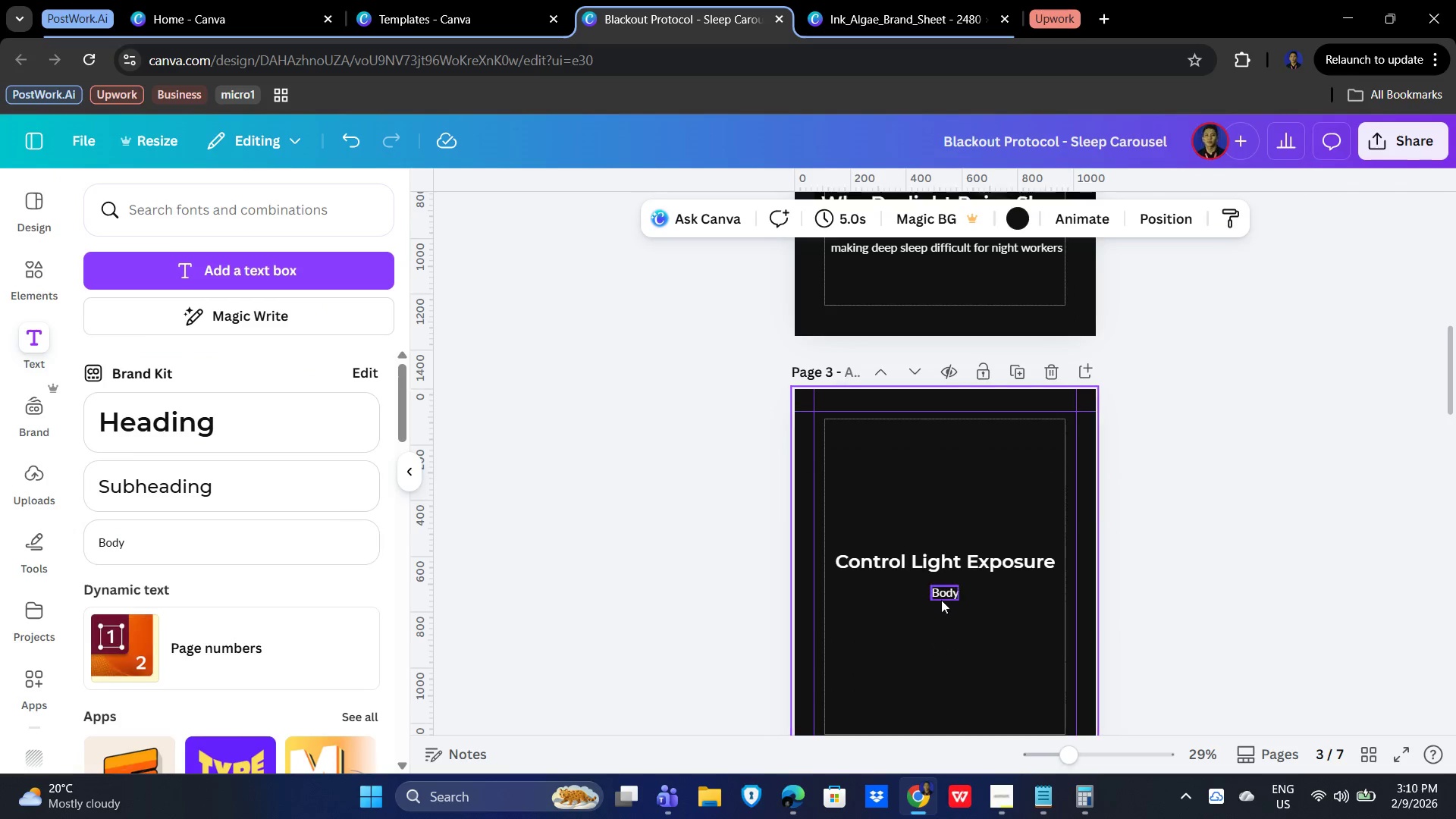 
scroll: coordinate [1046, 601], scroll_direction: down, amount: 3.0
 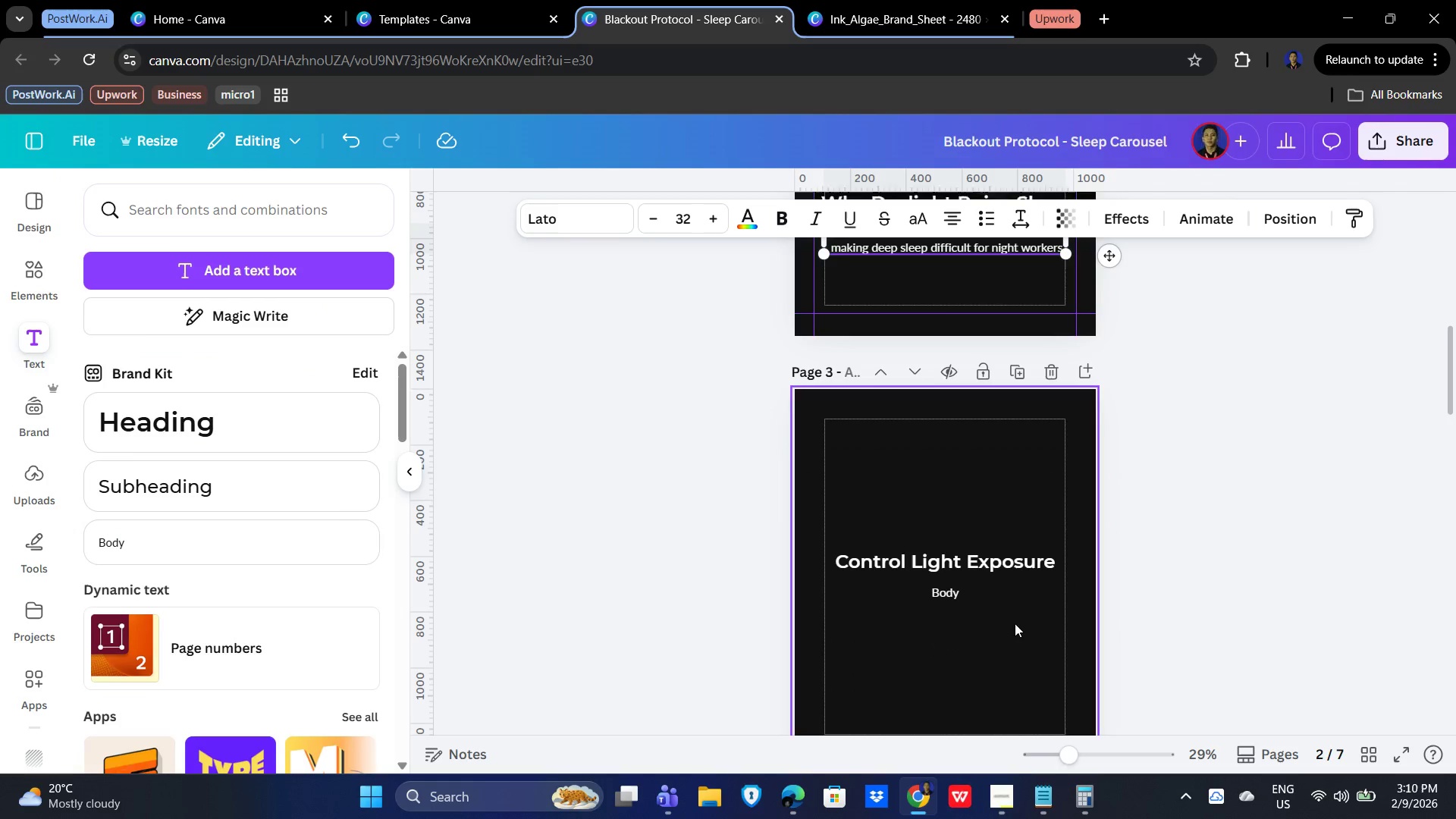 
left_click([940, 598])
 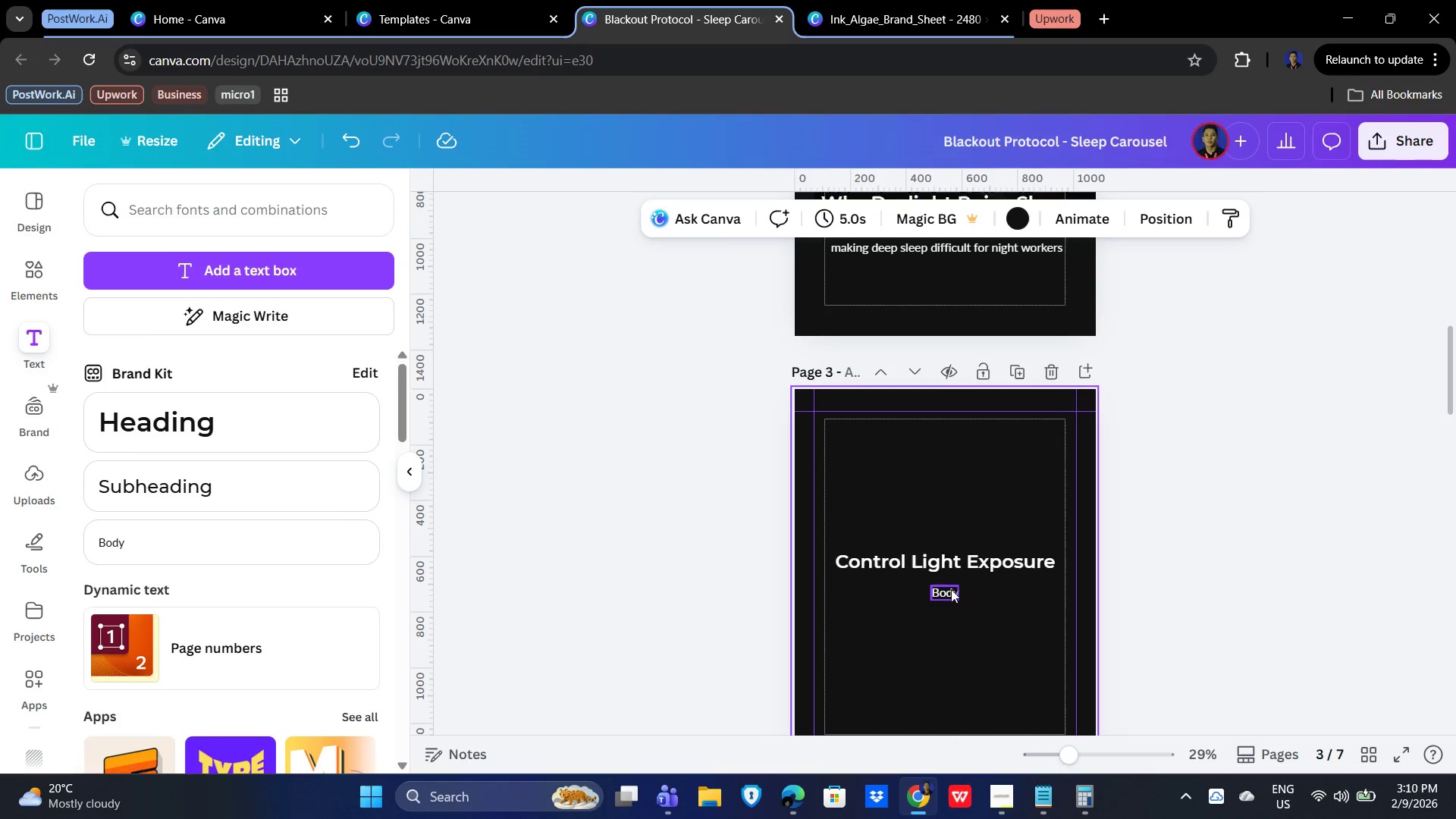 
double_click([940, 585])
 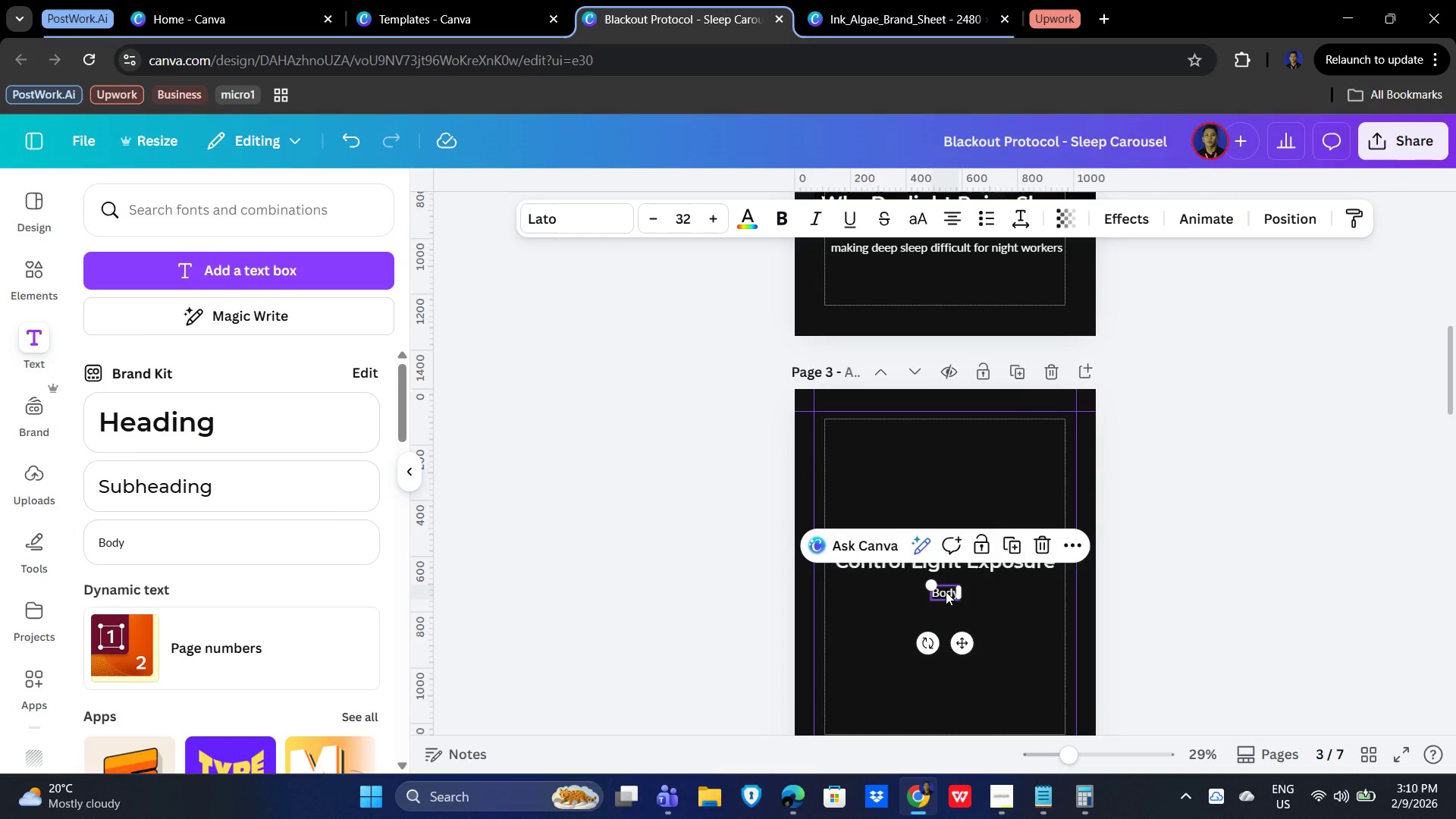 
triple_click([946, 592])
 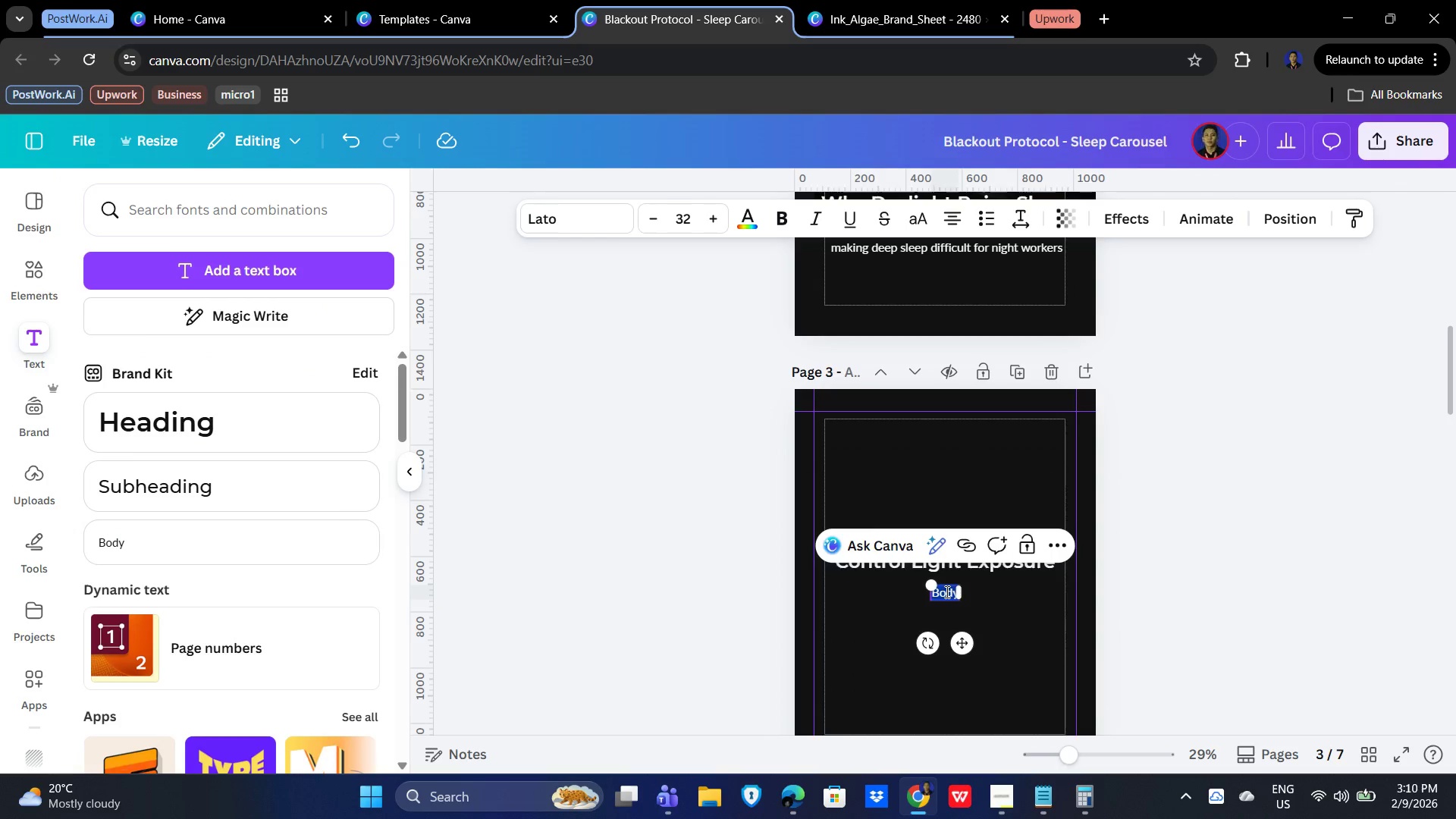 
triple_click([946, 592])
 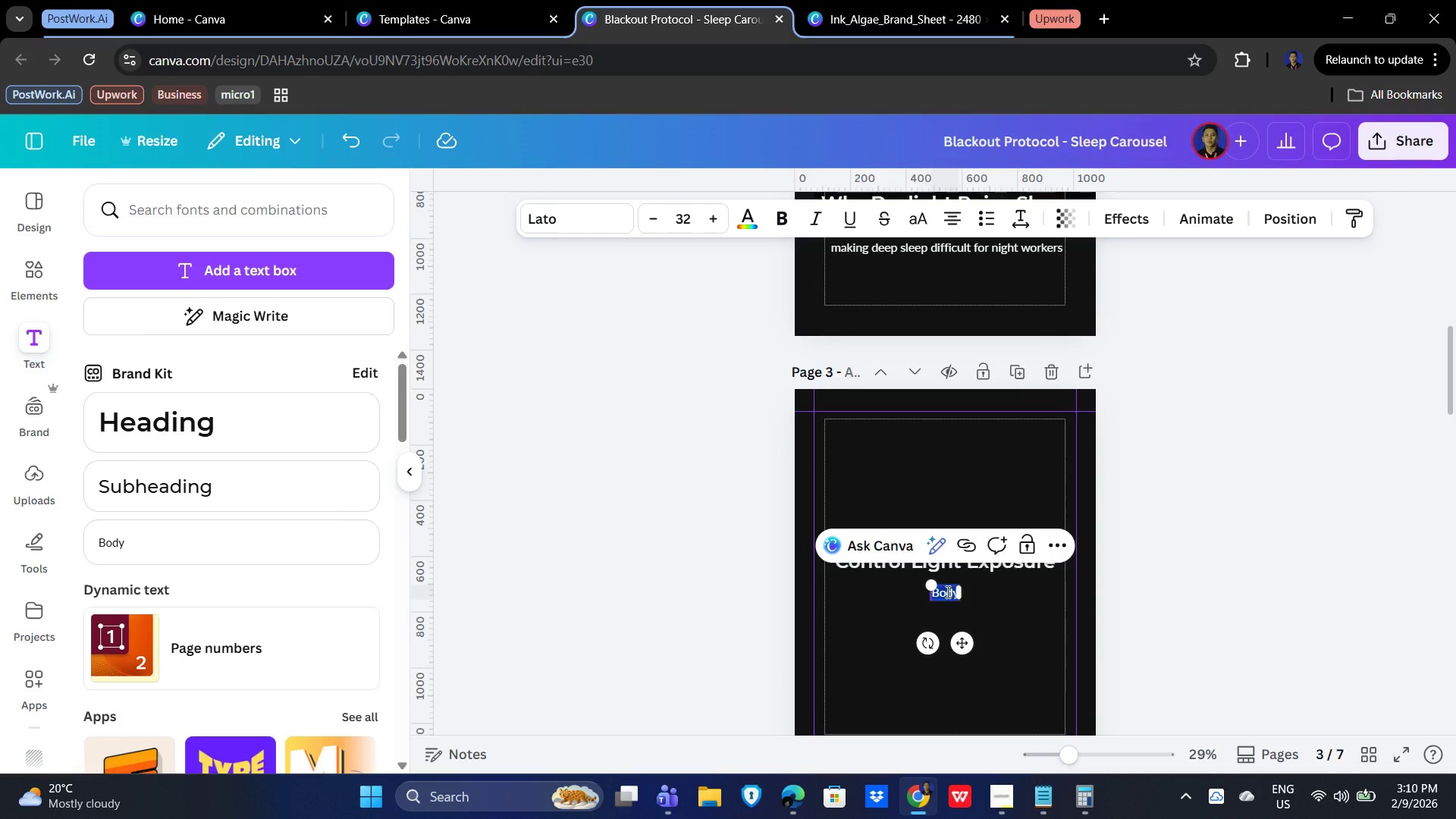 
type(Use blackout curtains or eye masks to block disruptive daylih)
key(Backspace)
type(ght.)
 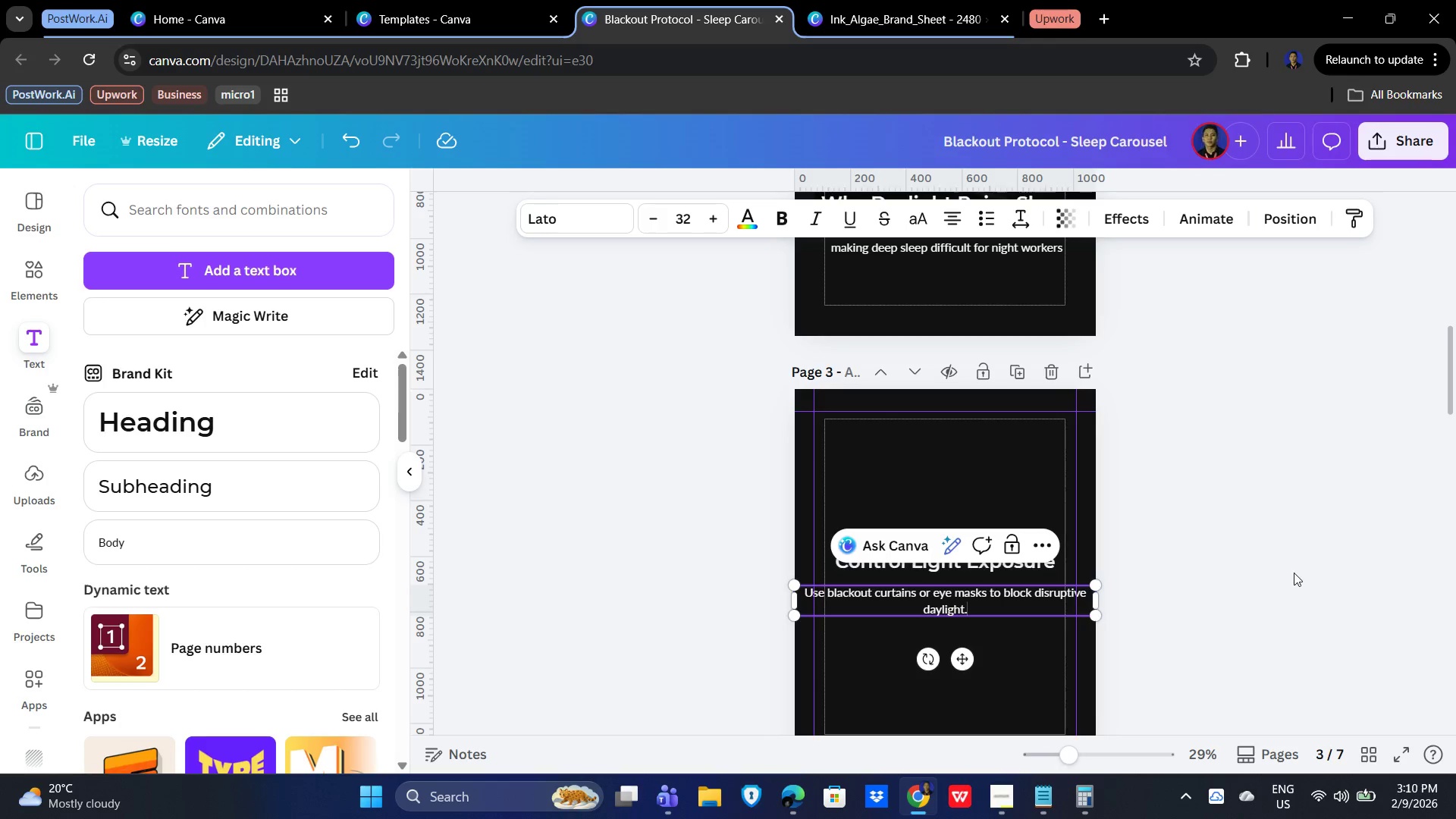 
left_click([1294, 571])
 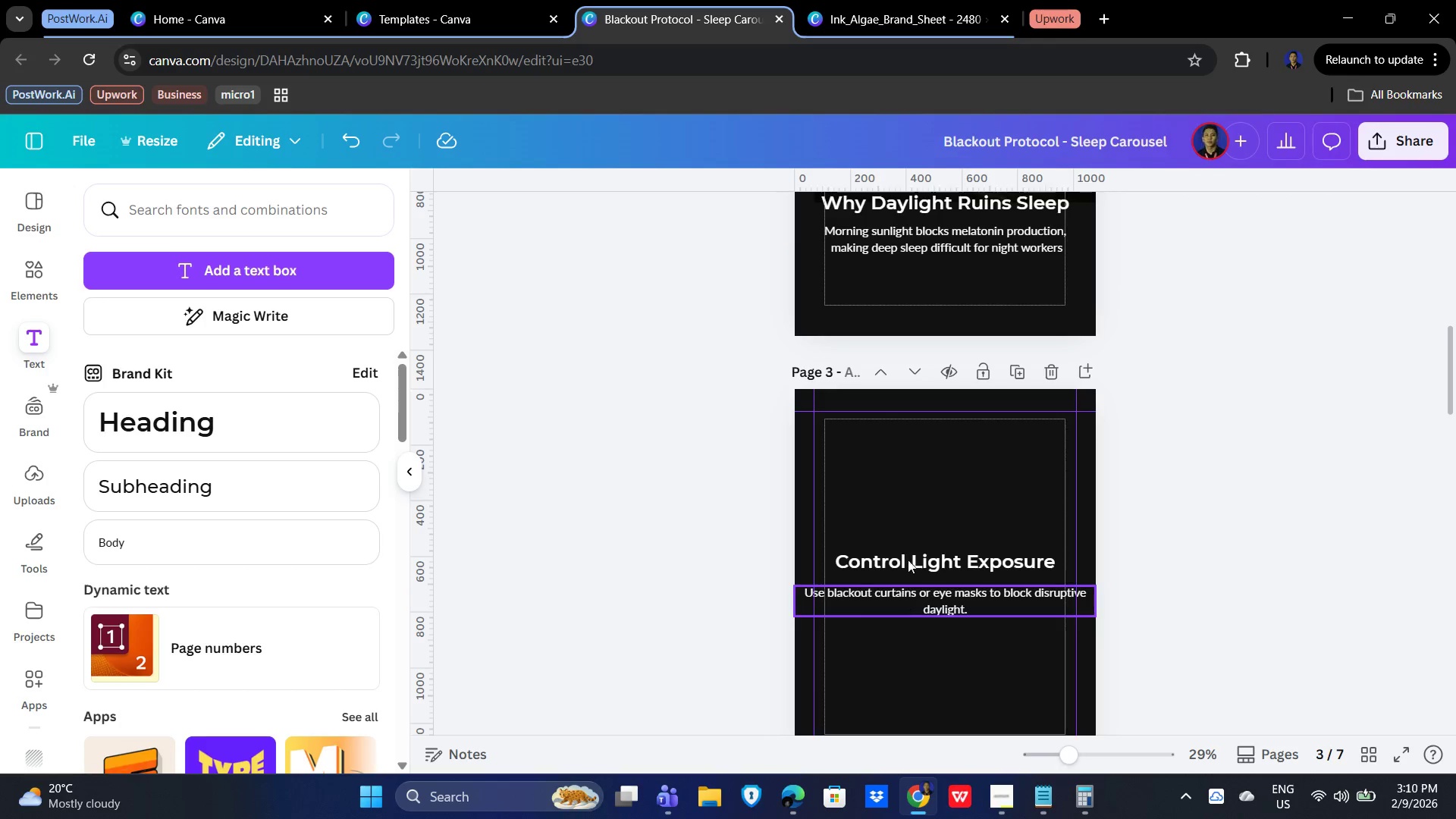 
scroll: coordinate [1030, 405], scroll_direction: up, amount: 2.0
 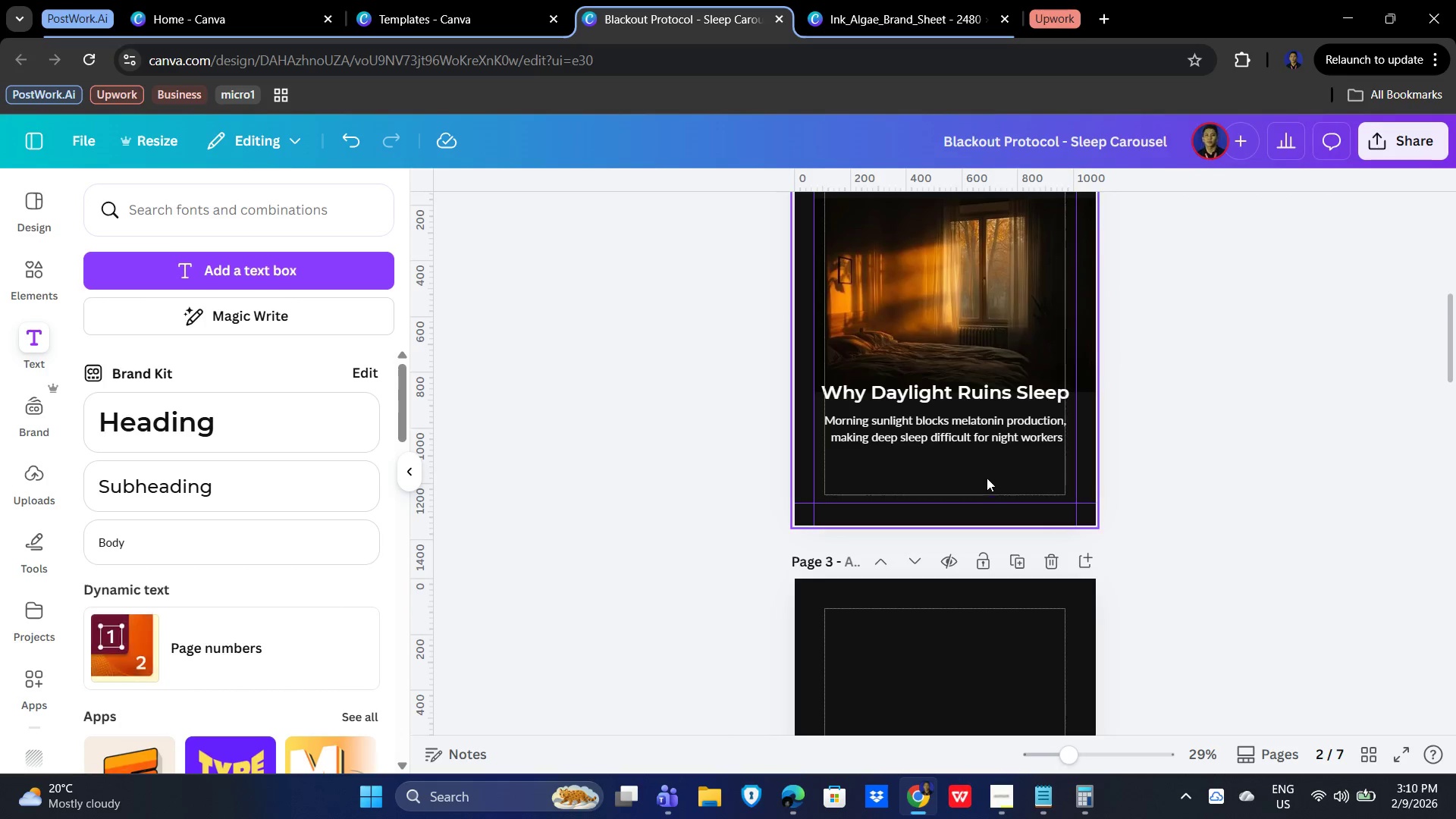 
left_click([971, 421])
 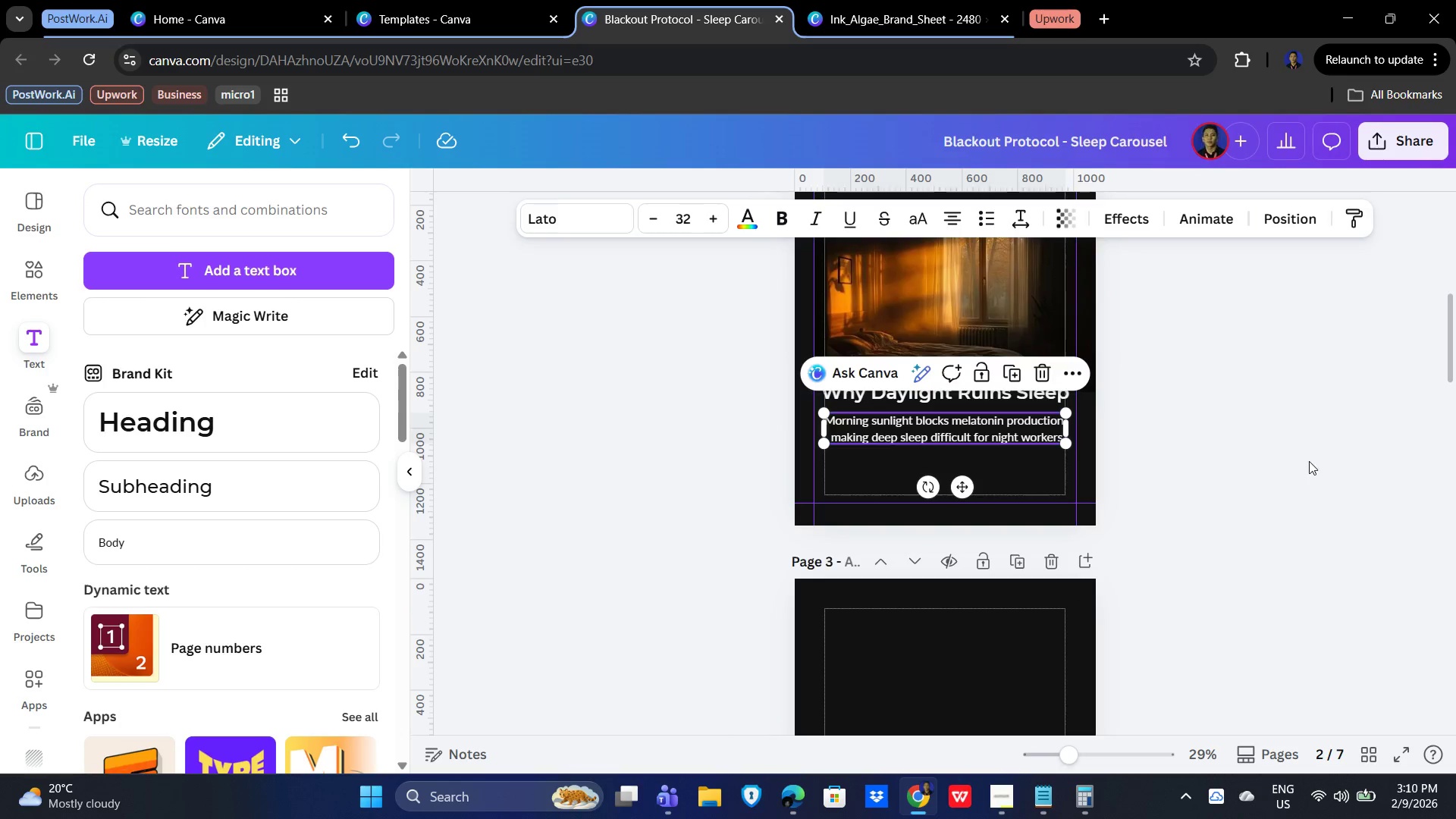 
scroll: coordinate [1326, 501], scroll_direction: down, amount: 3.0
 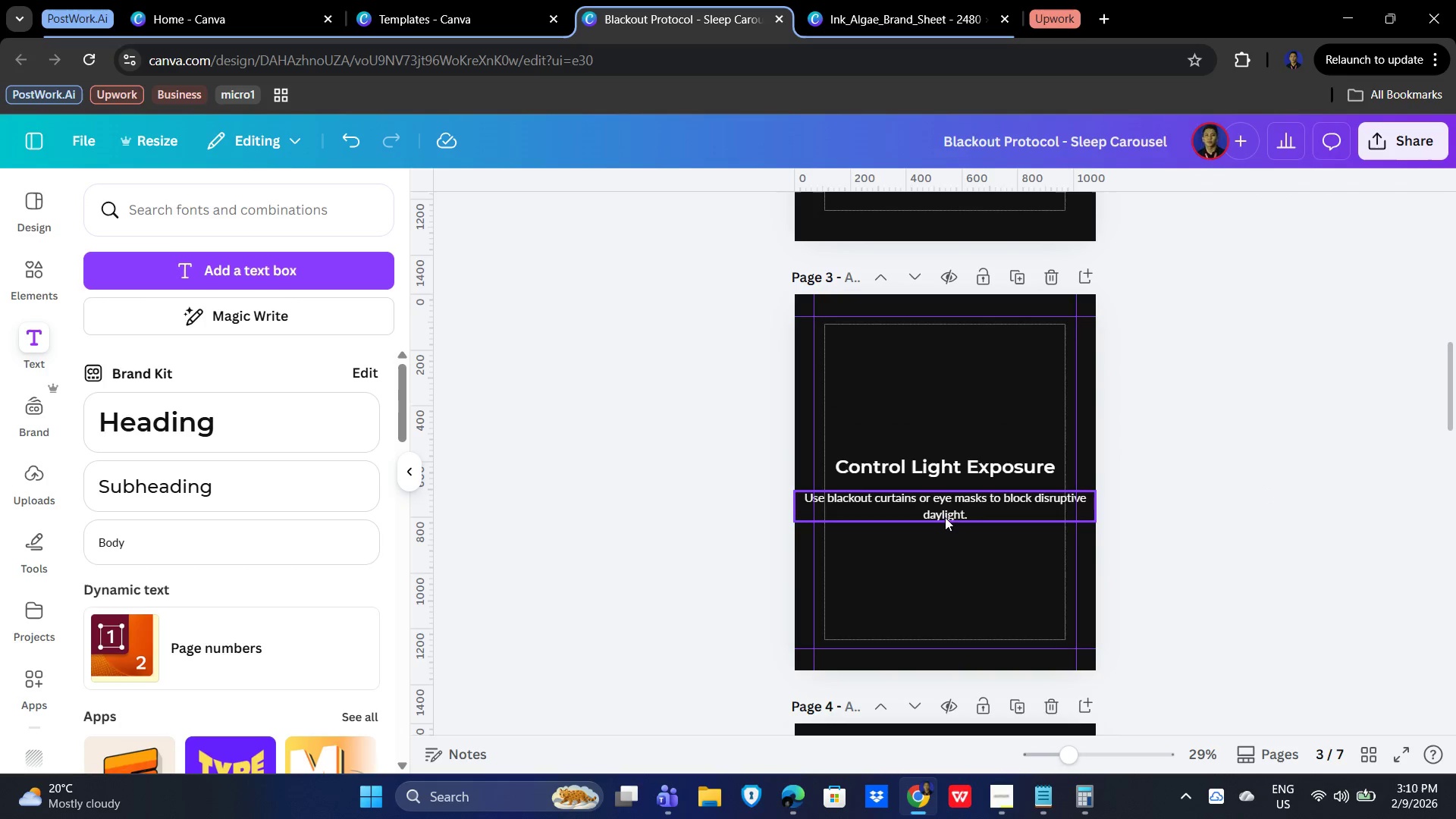 
left_click([945, 513])
 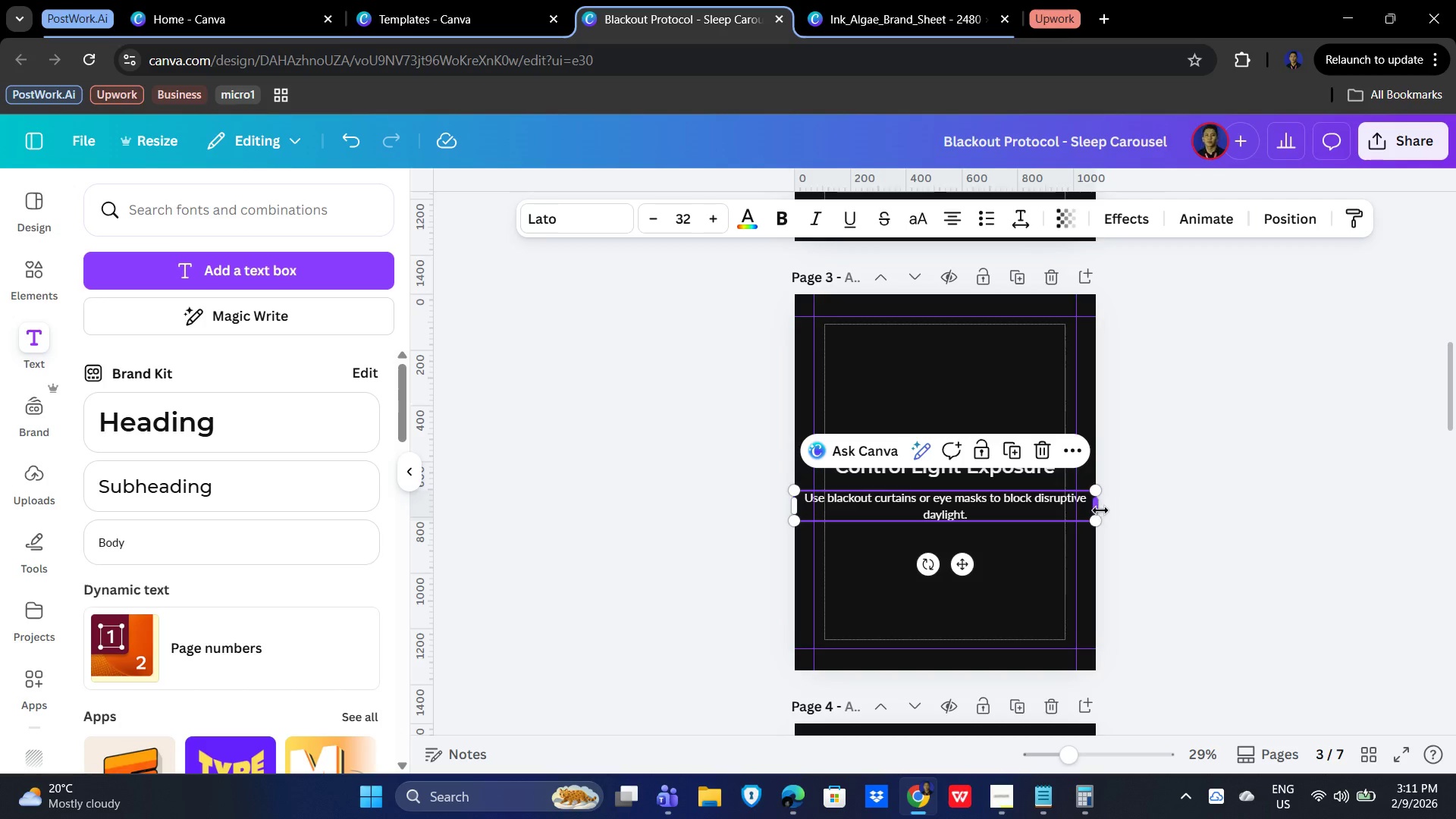 
left_click_drag(start_coordinate=[1100, 510], to_coordinate=[1085, 510])
 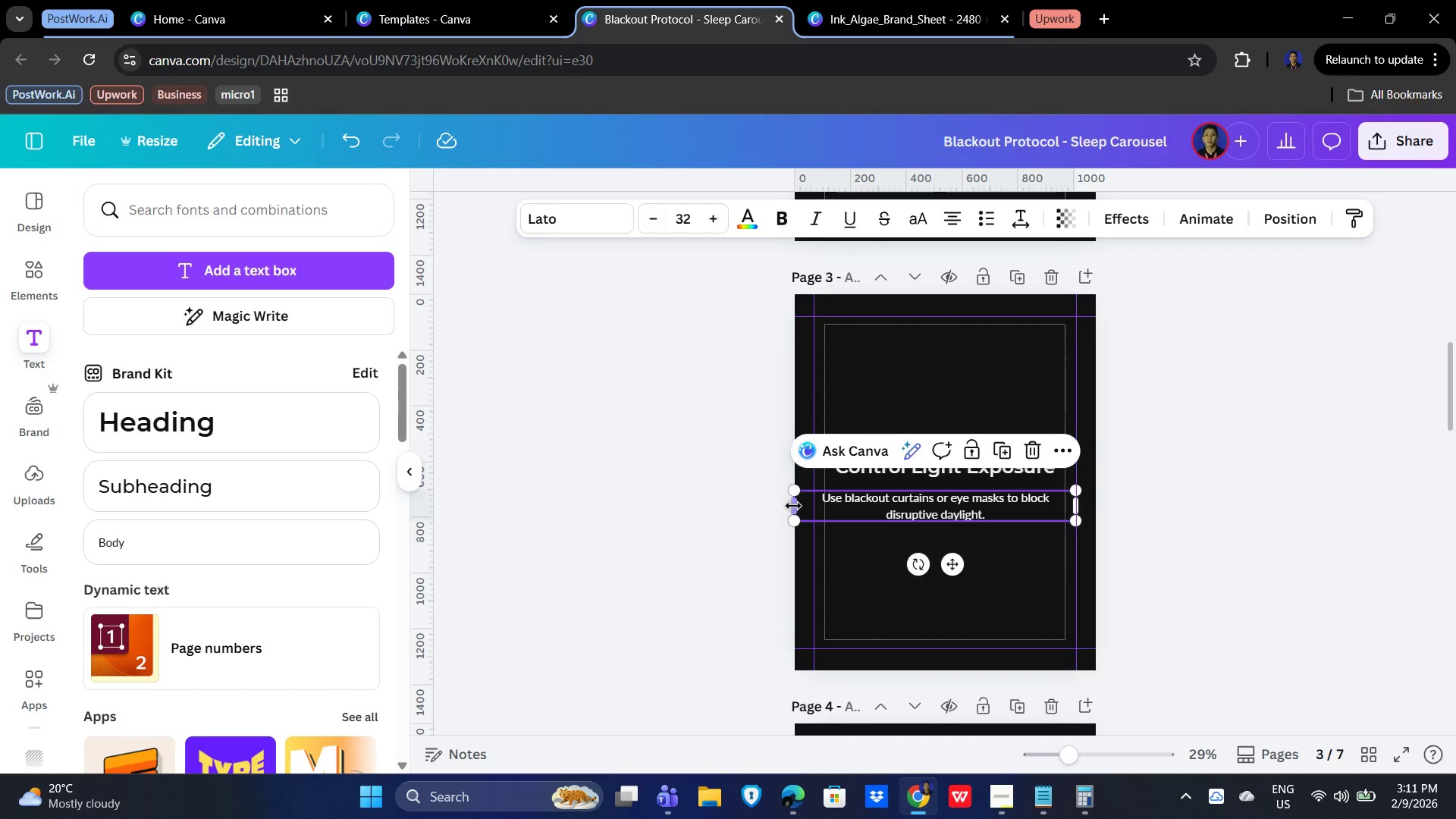 
left_click_drag(start_coordinate=[793, 506], to_coordinate=[826, 506])
 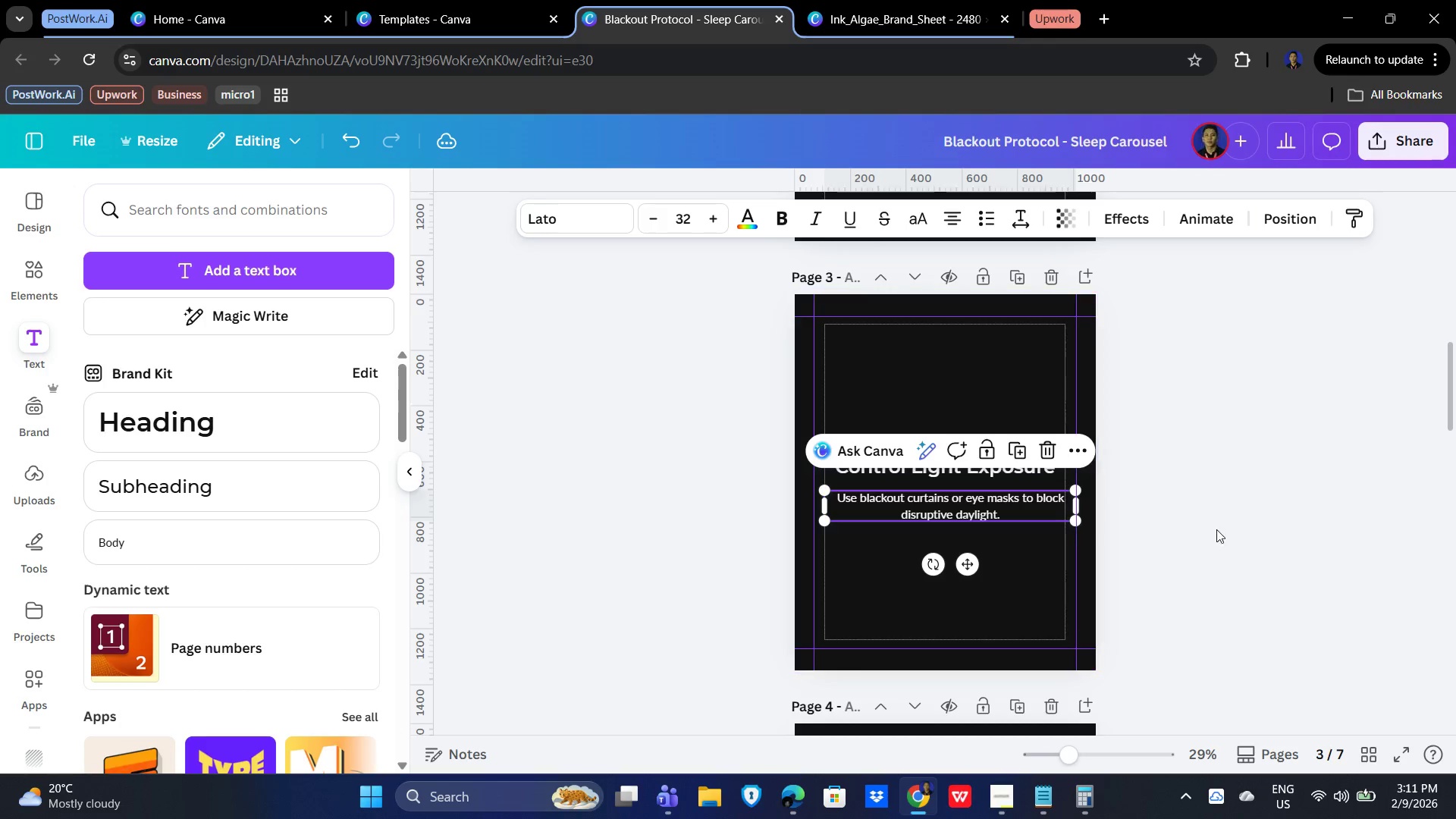 
left_click([1348, 530])
 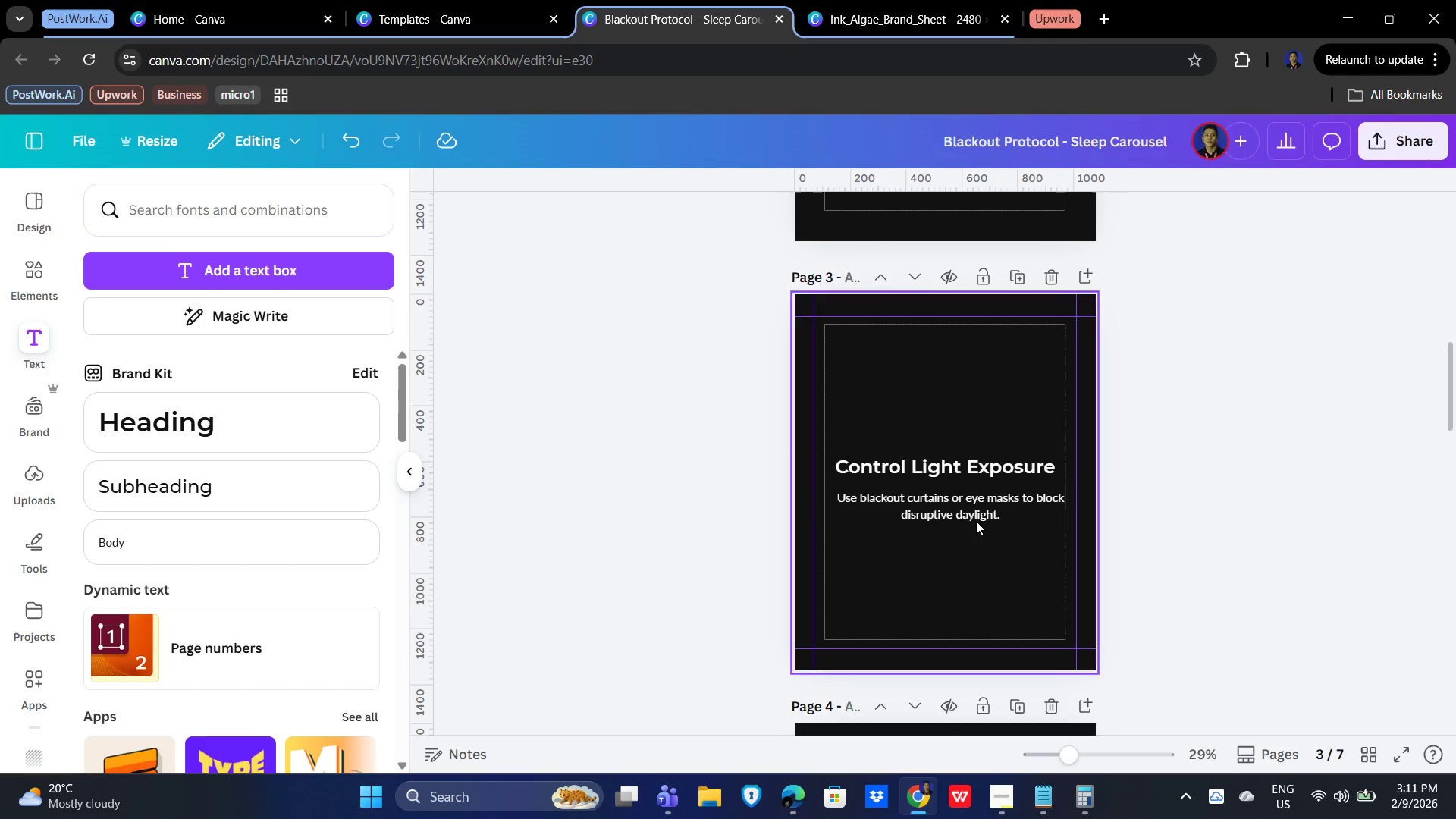 
left_click([965, 510])
 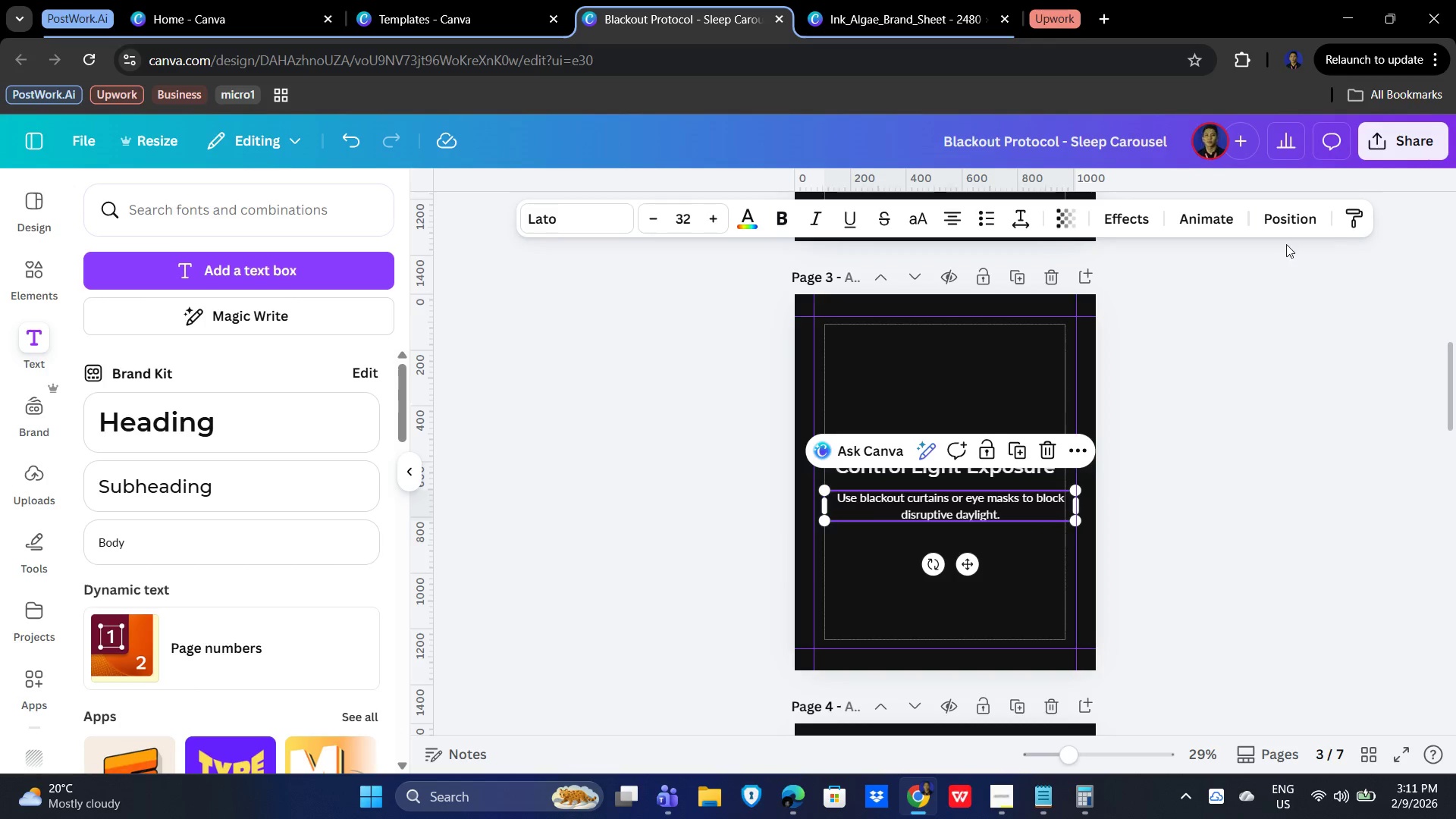 
left_click([1294, 217])
 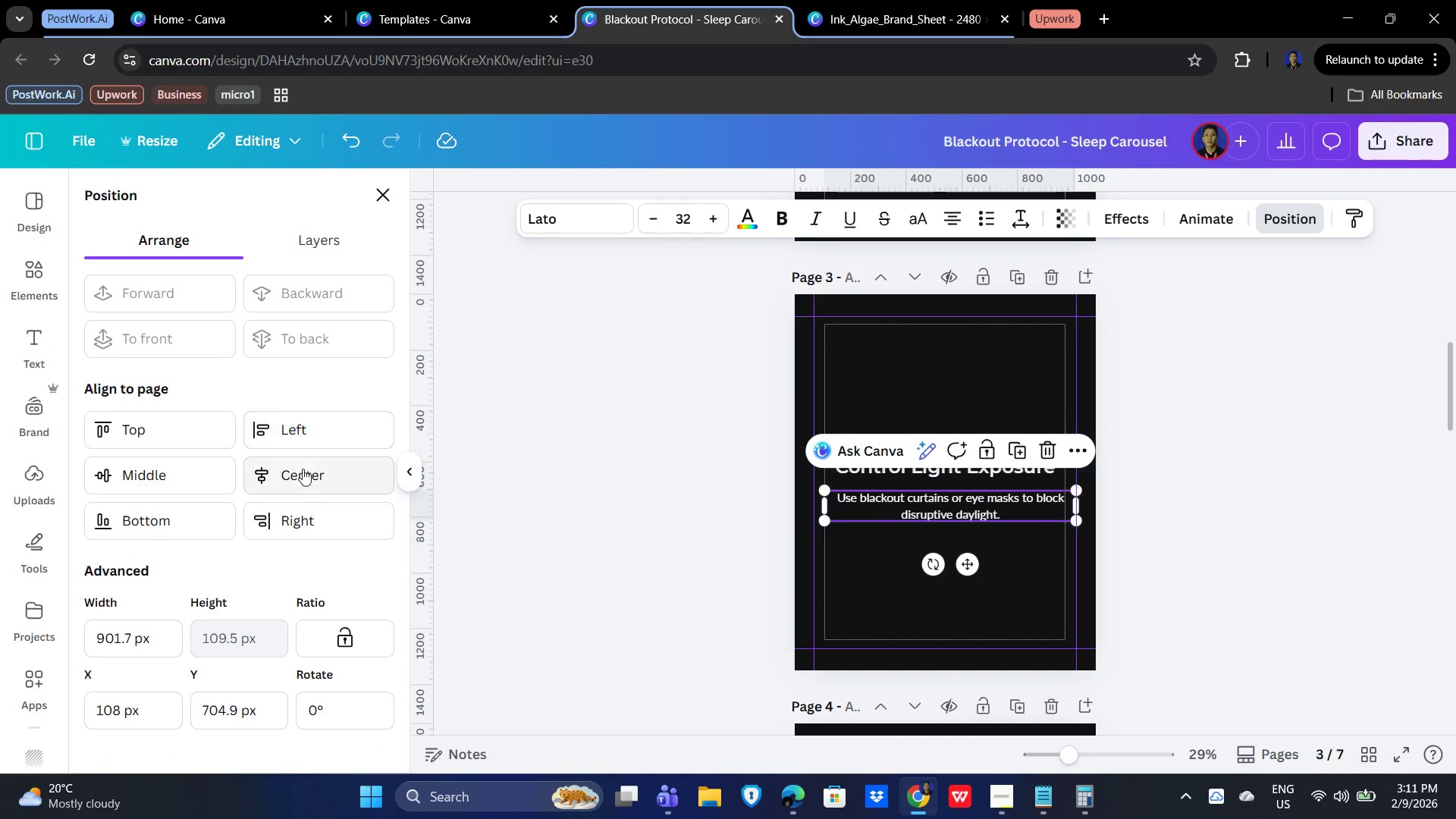 
left_click([307, 469])
 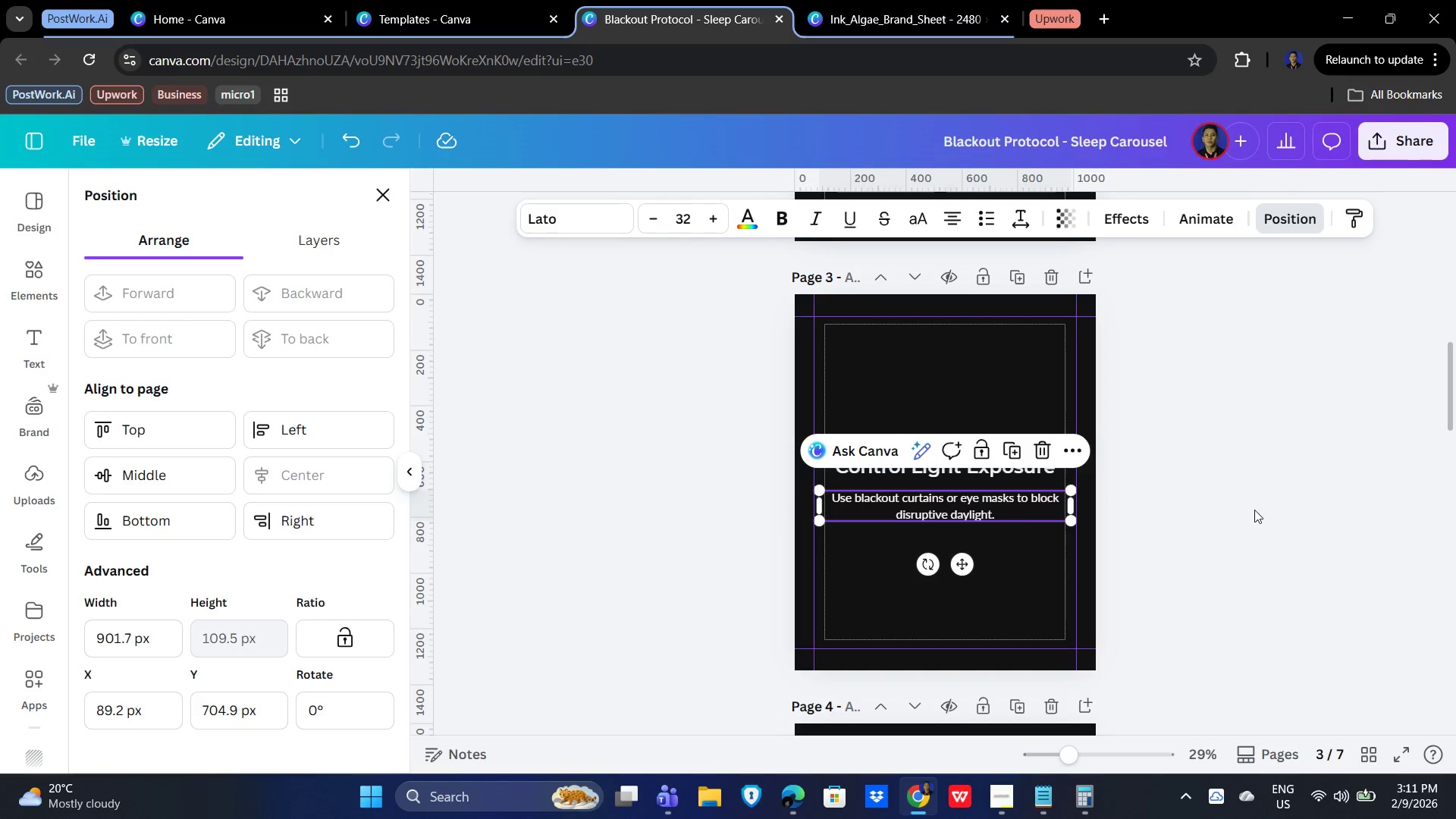 
left_click([1291, 510])
 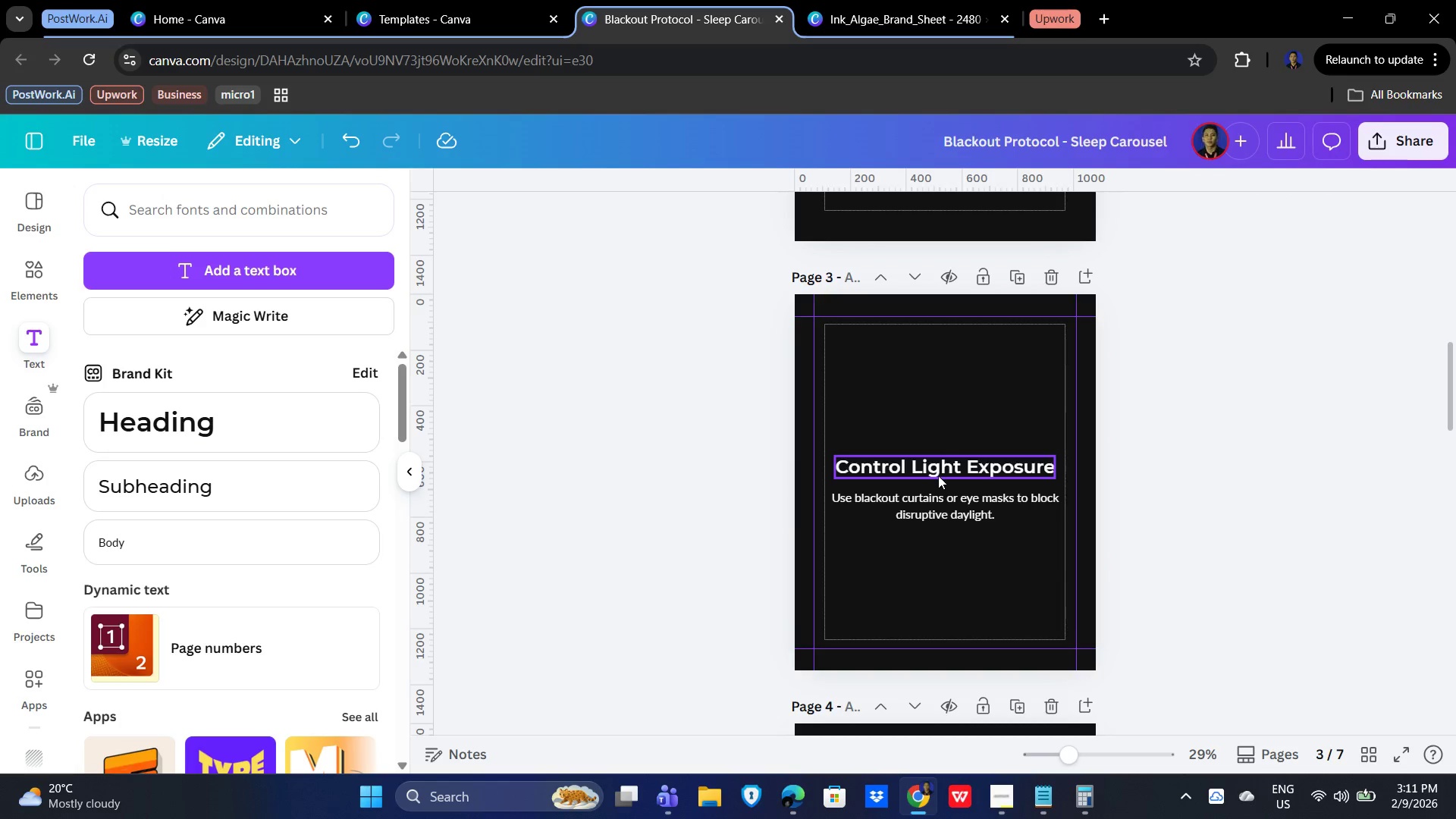 
double_click([1291, 473])
 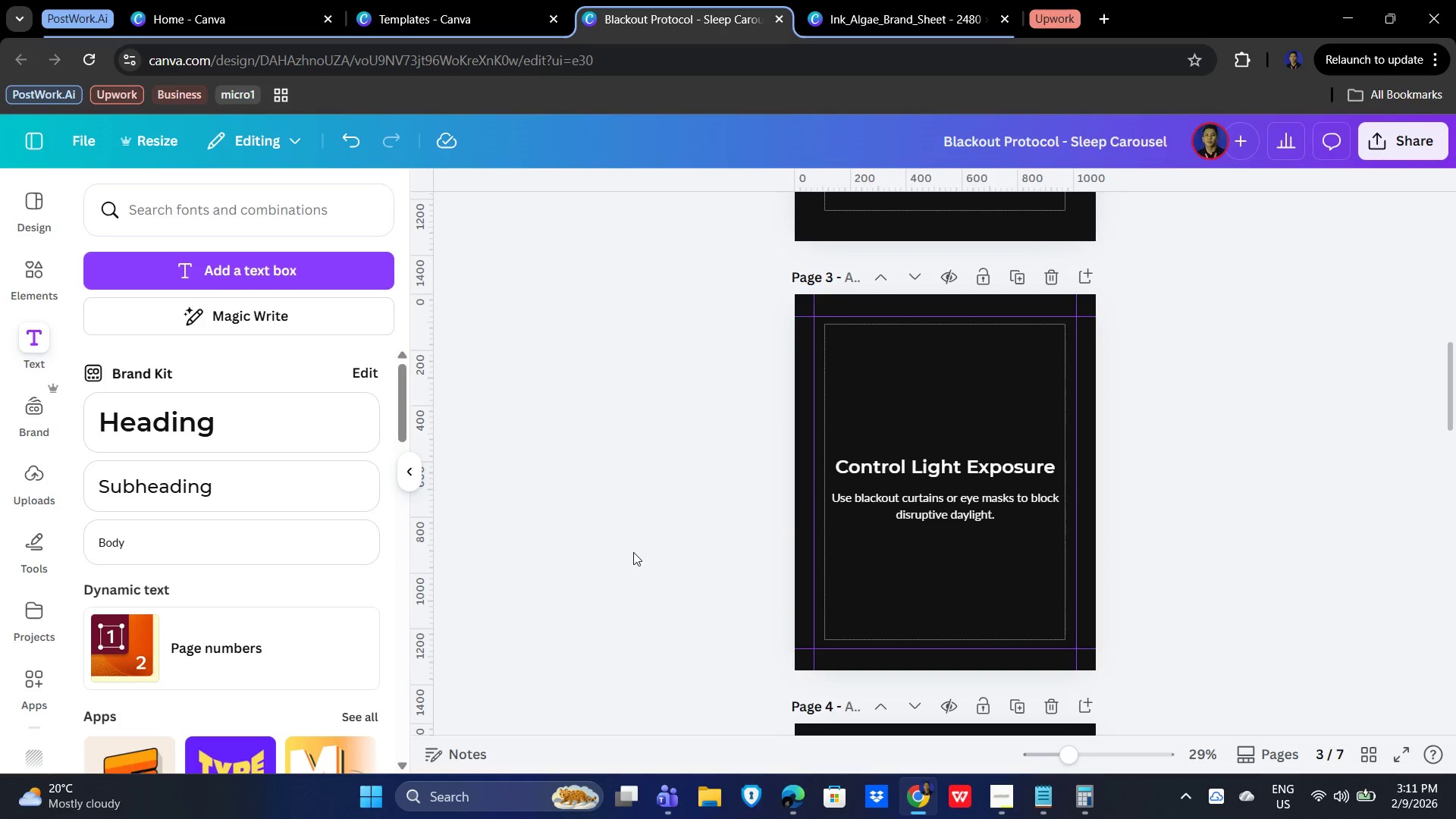 
left_click([219, 216])
 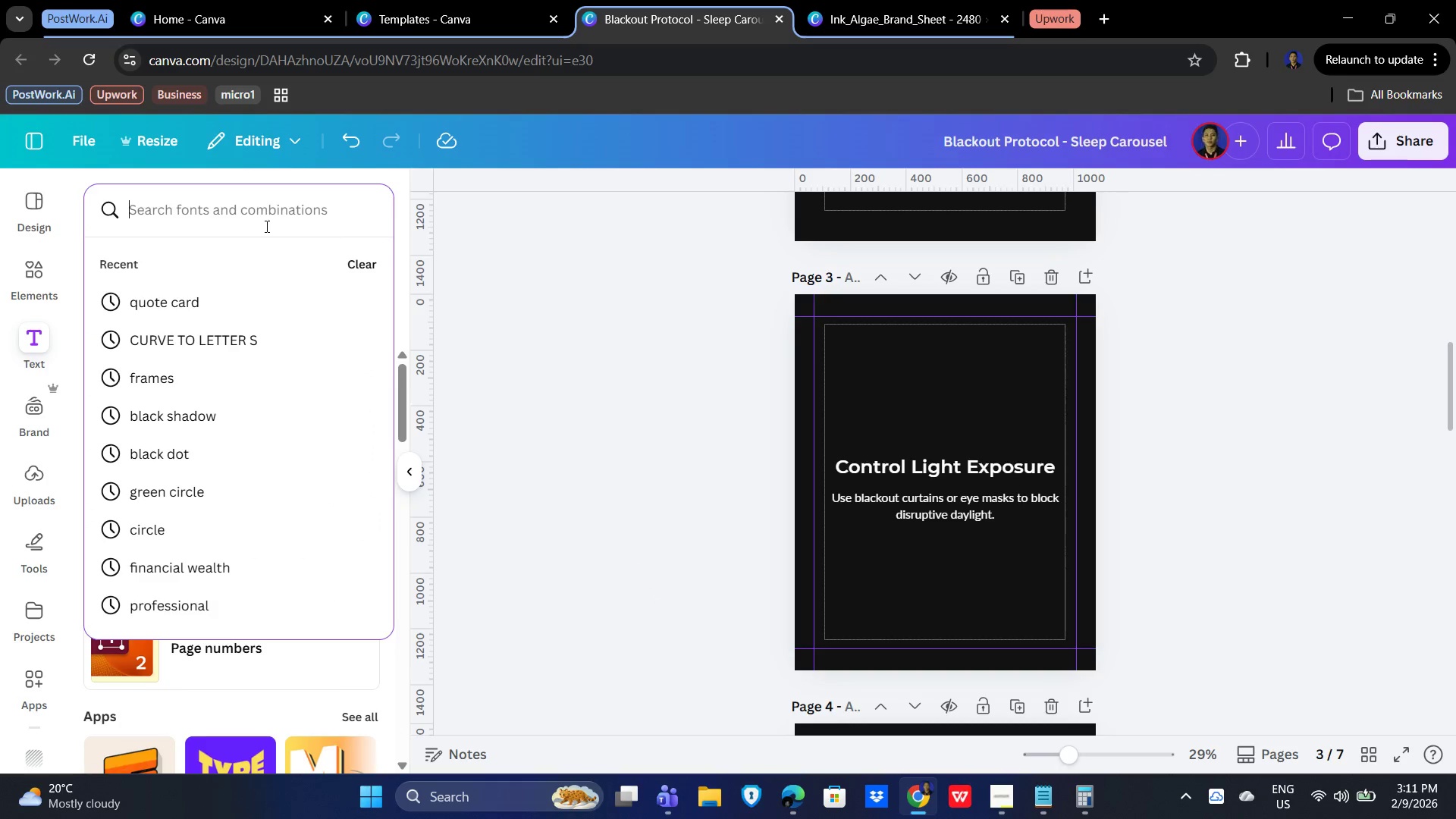 
type(blac)
key(Backspace)
key(Backspace)
key(Backspace)
key(Backspace)
key(Backspace)
key(Backspace)
type(sleep mask icon)
 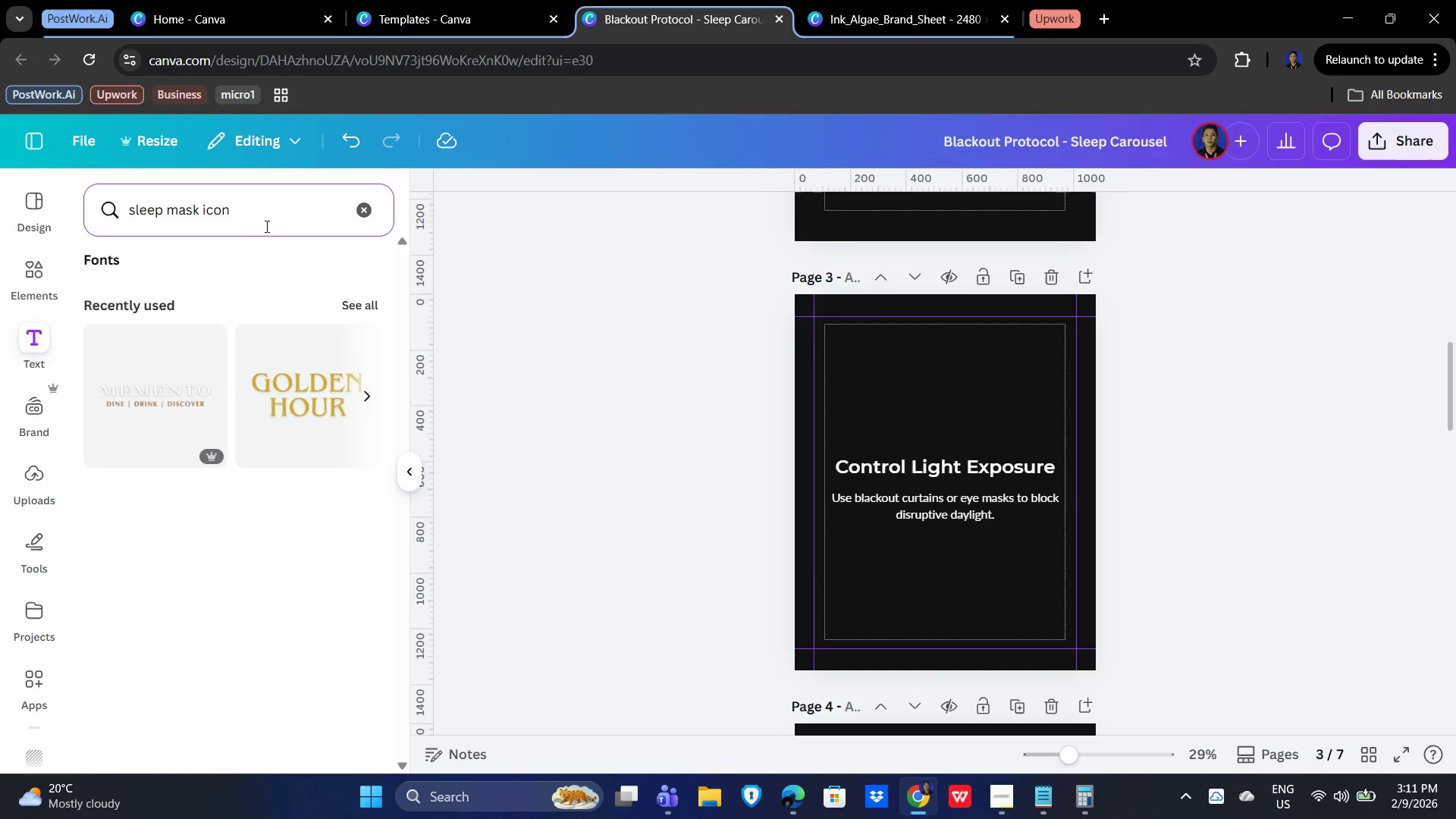 
key(Enter)
 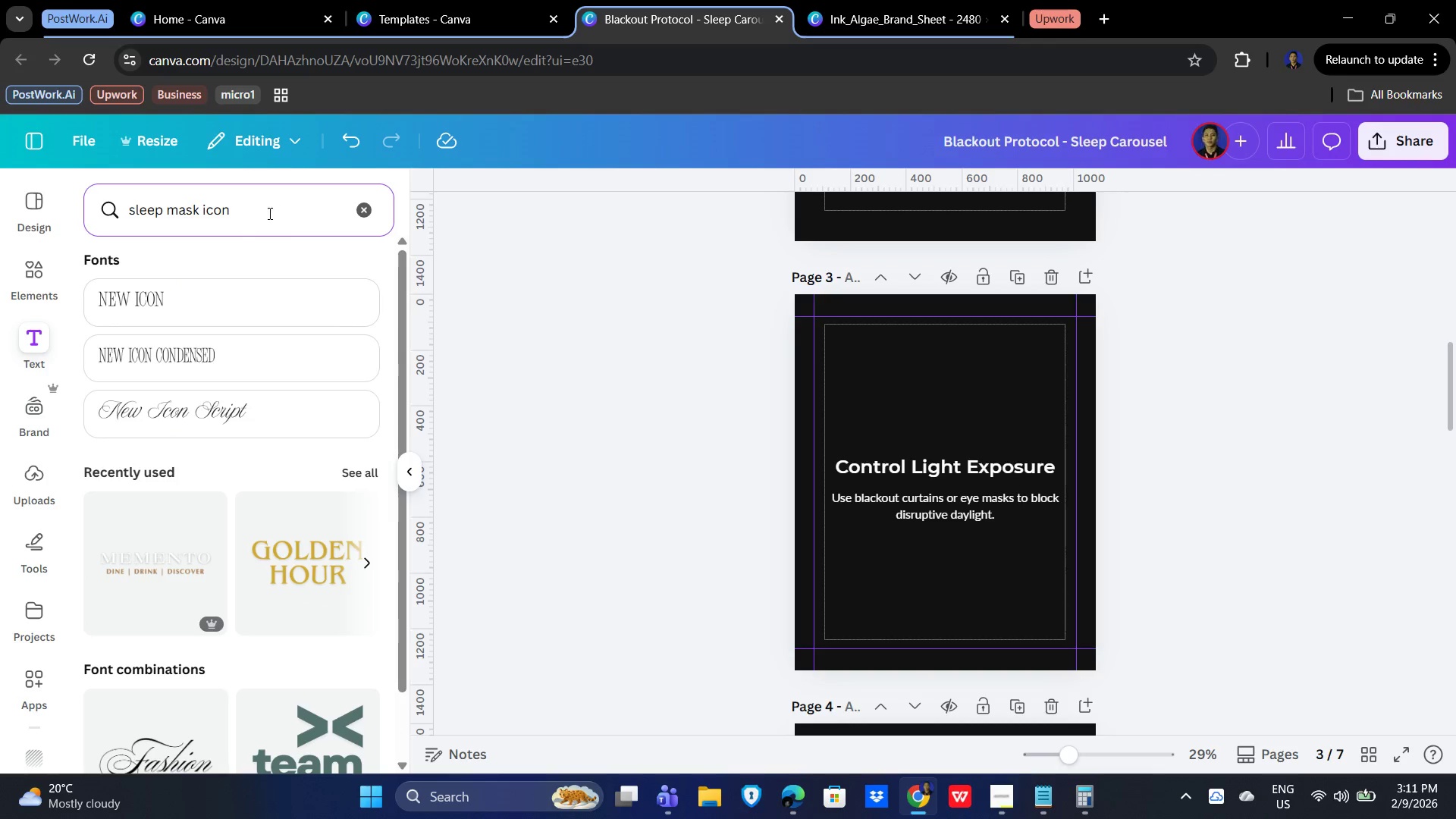 
left_click([42, 275])
 